 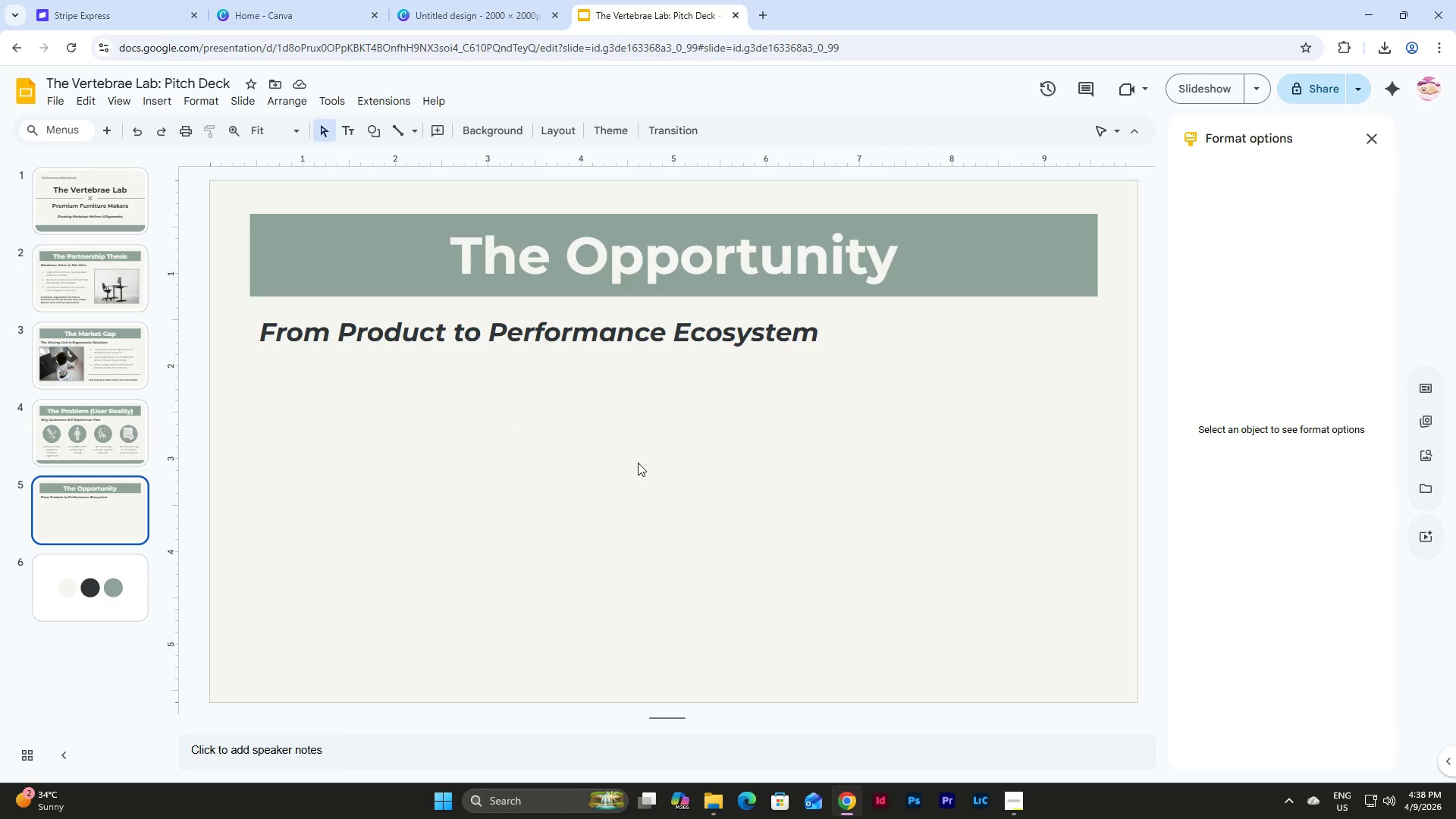 
left_click([500, 471])
 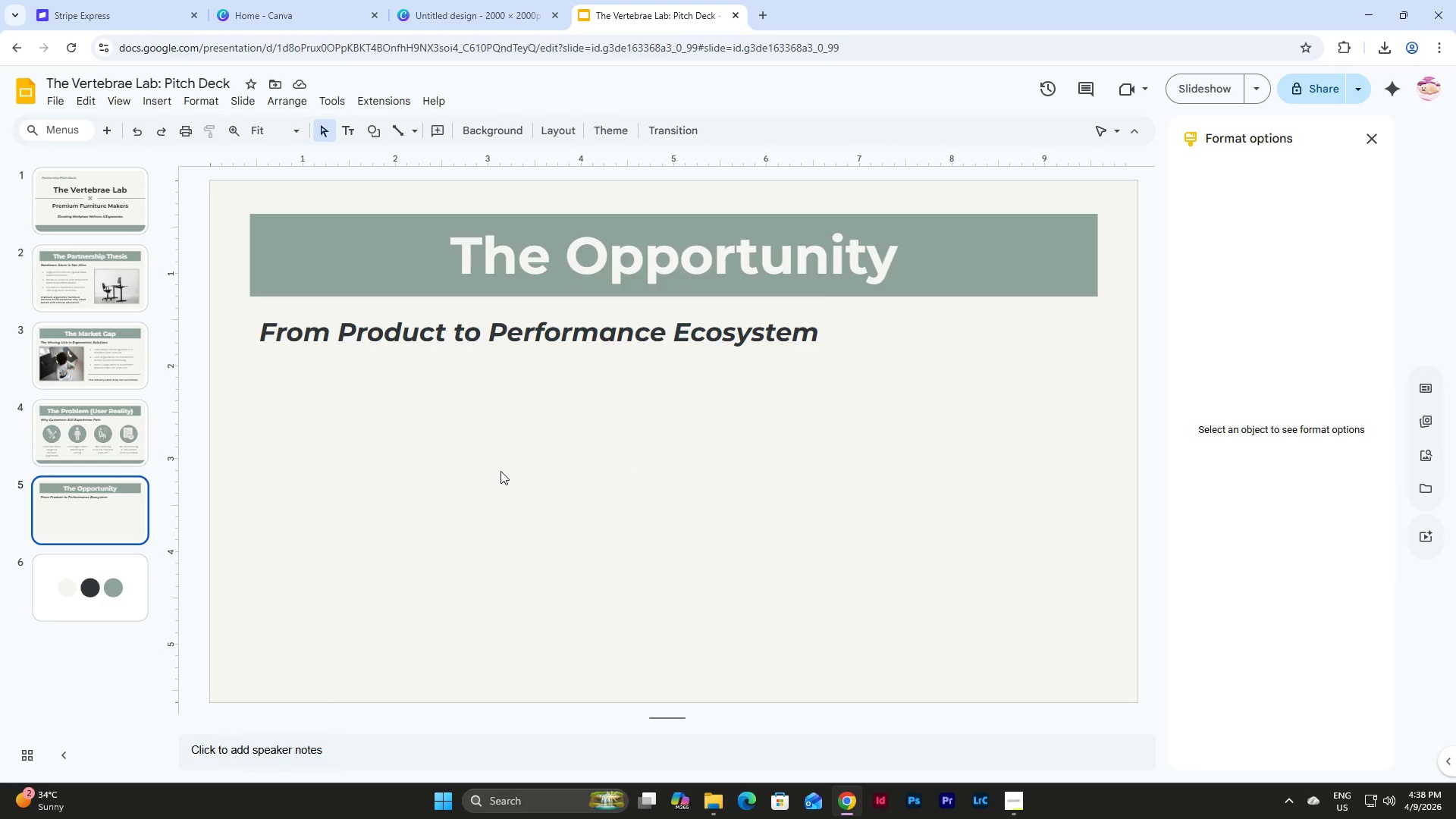 
wait(14.33)
 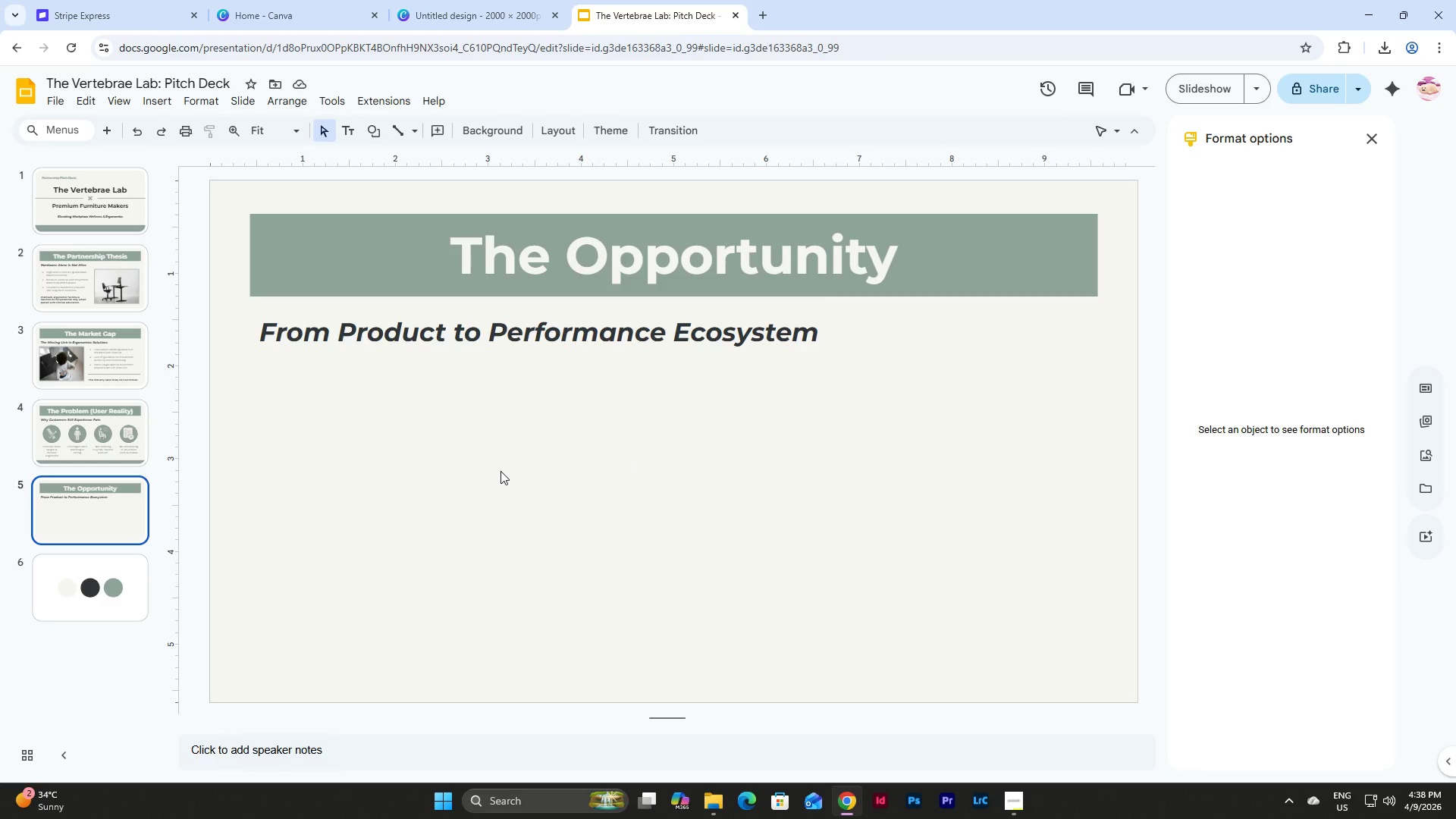 
left_click([1427, 457])
 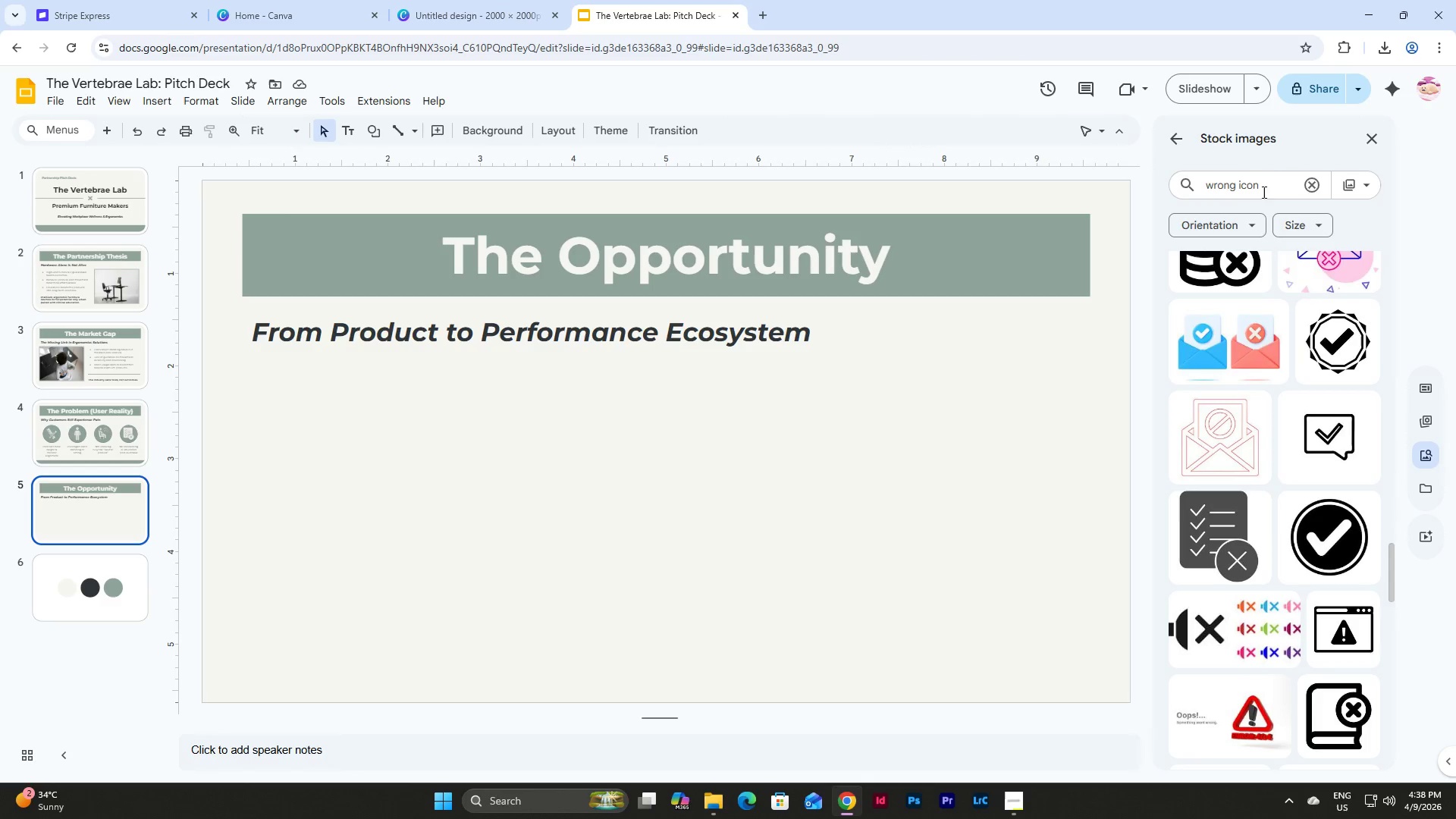 
left_click_drag(start_coordinate=[1268, 184], to_coordinate=[1148, 184])
 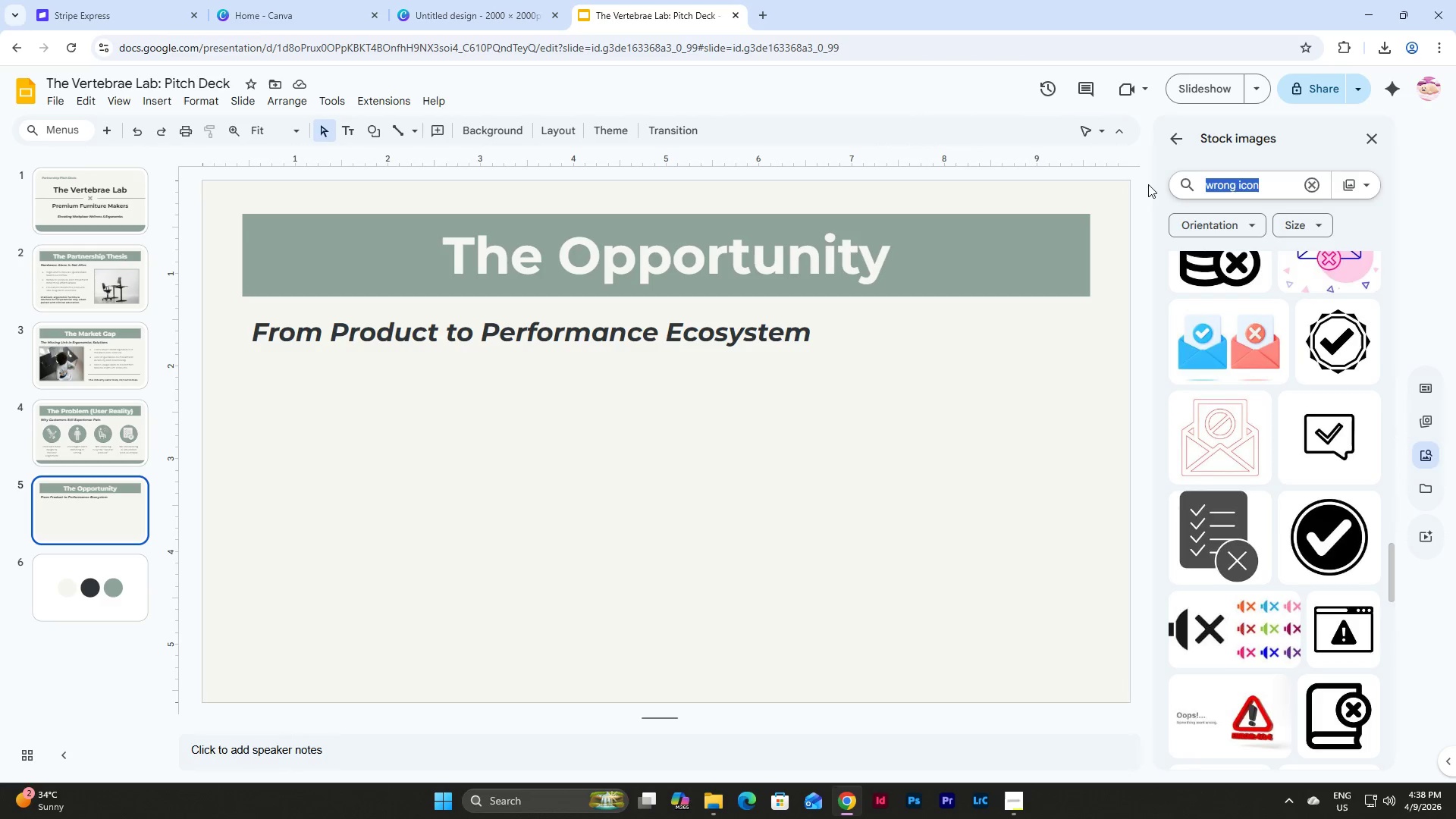 
type(furnt)
key(Backspace)
type(iture purchase)
 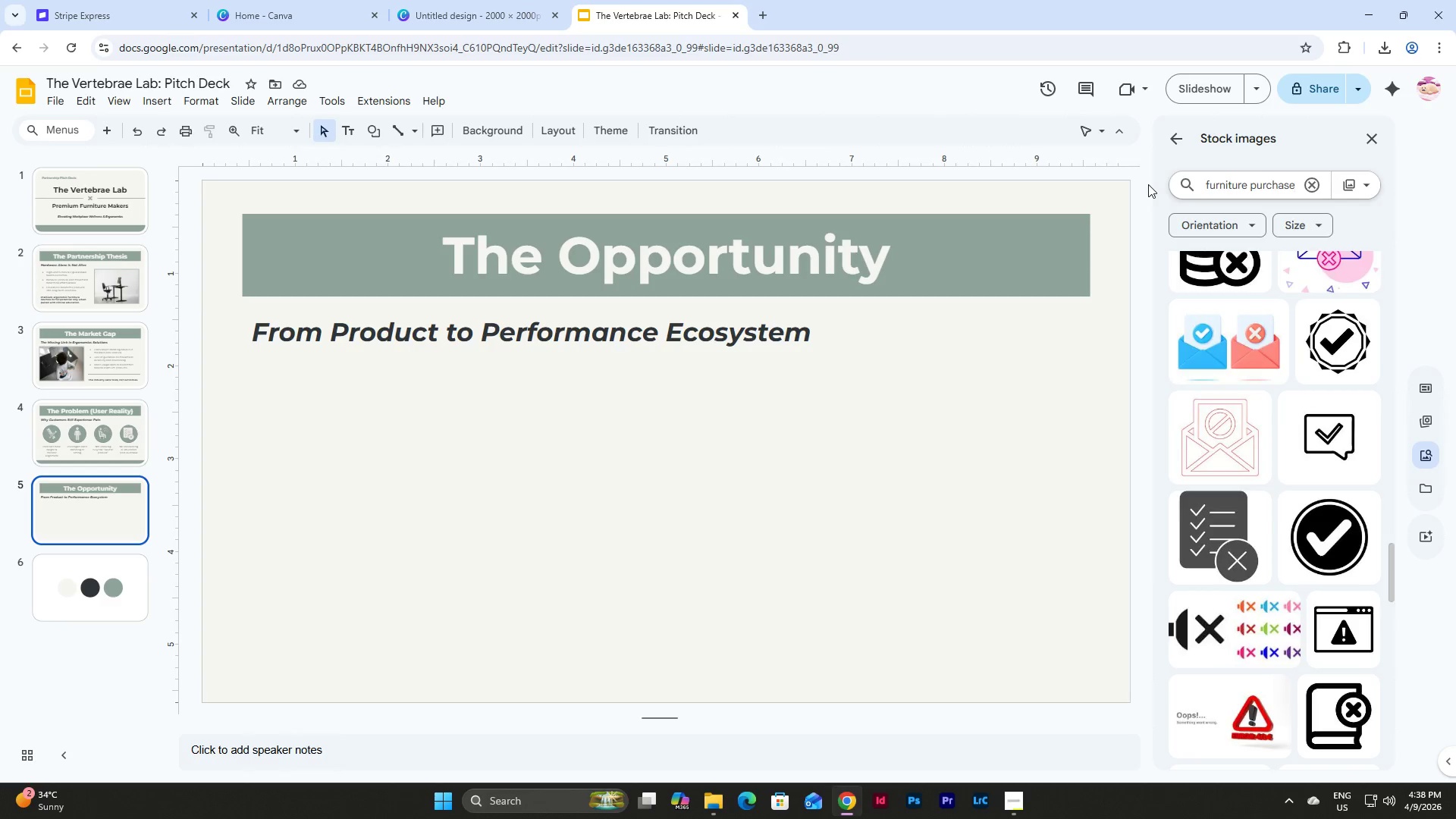 
key(Enter)
 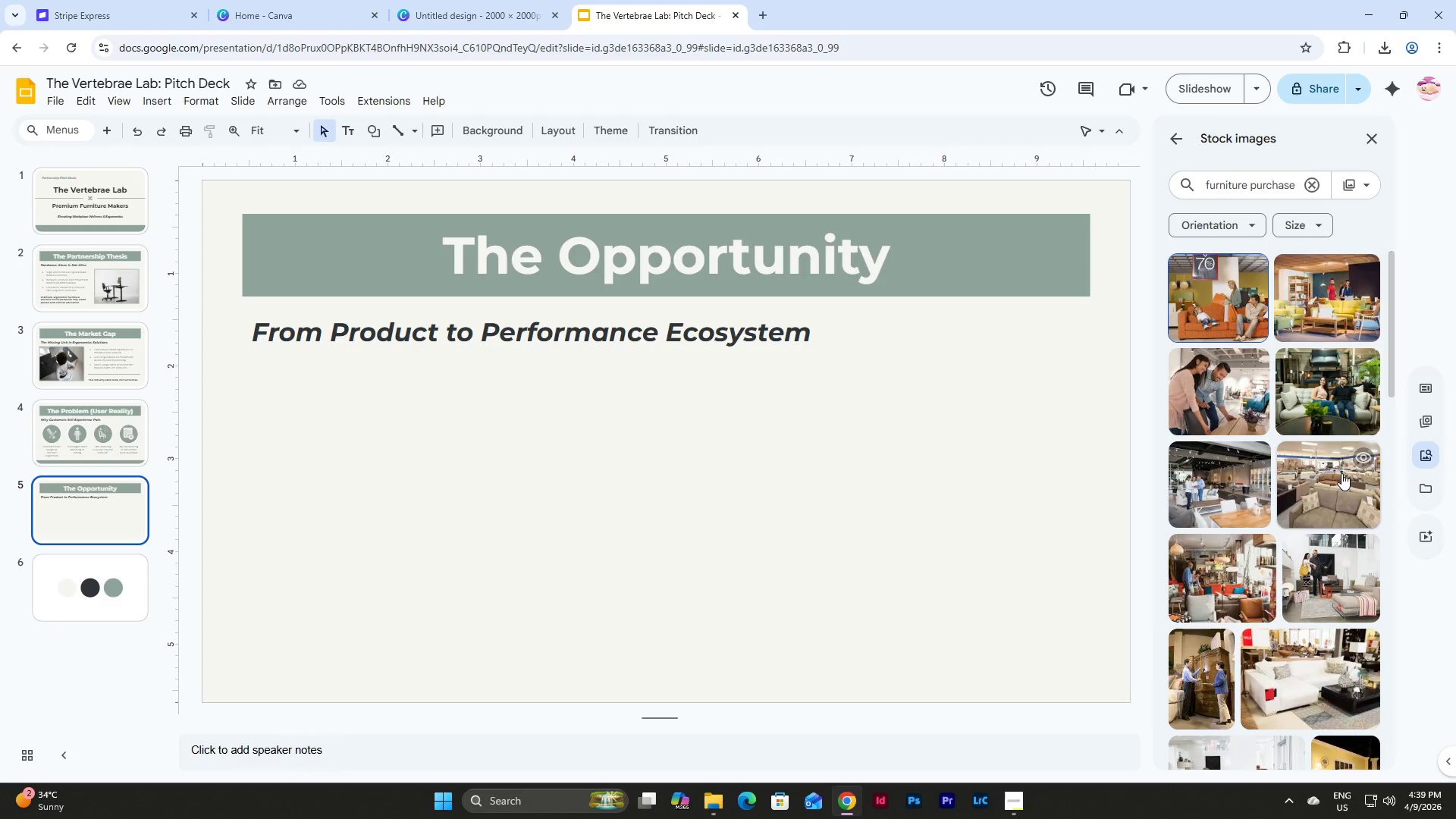 
wait(6.56)
 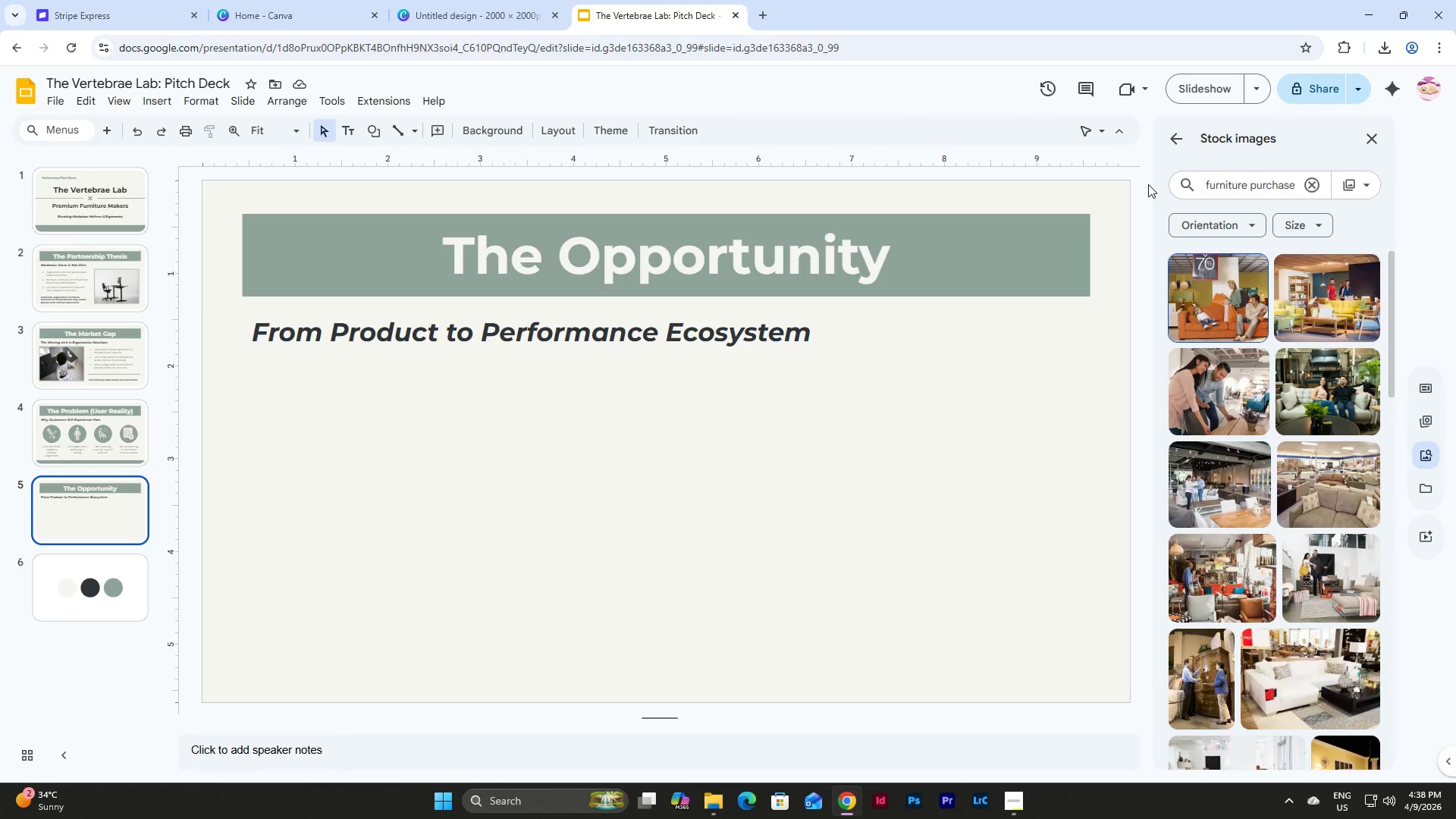 
scroll: coordinate [1222, 456], scroll_direction: down, amount: 2.0
 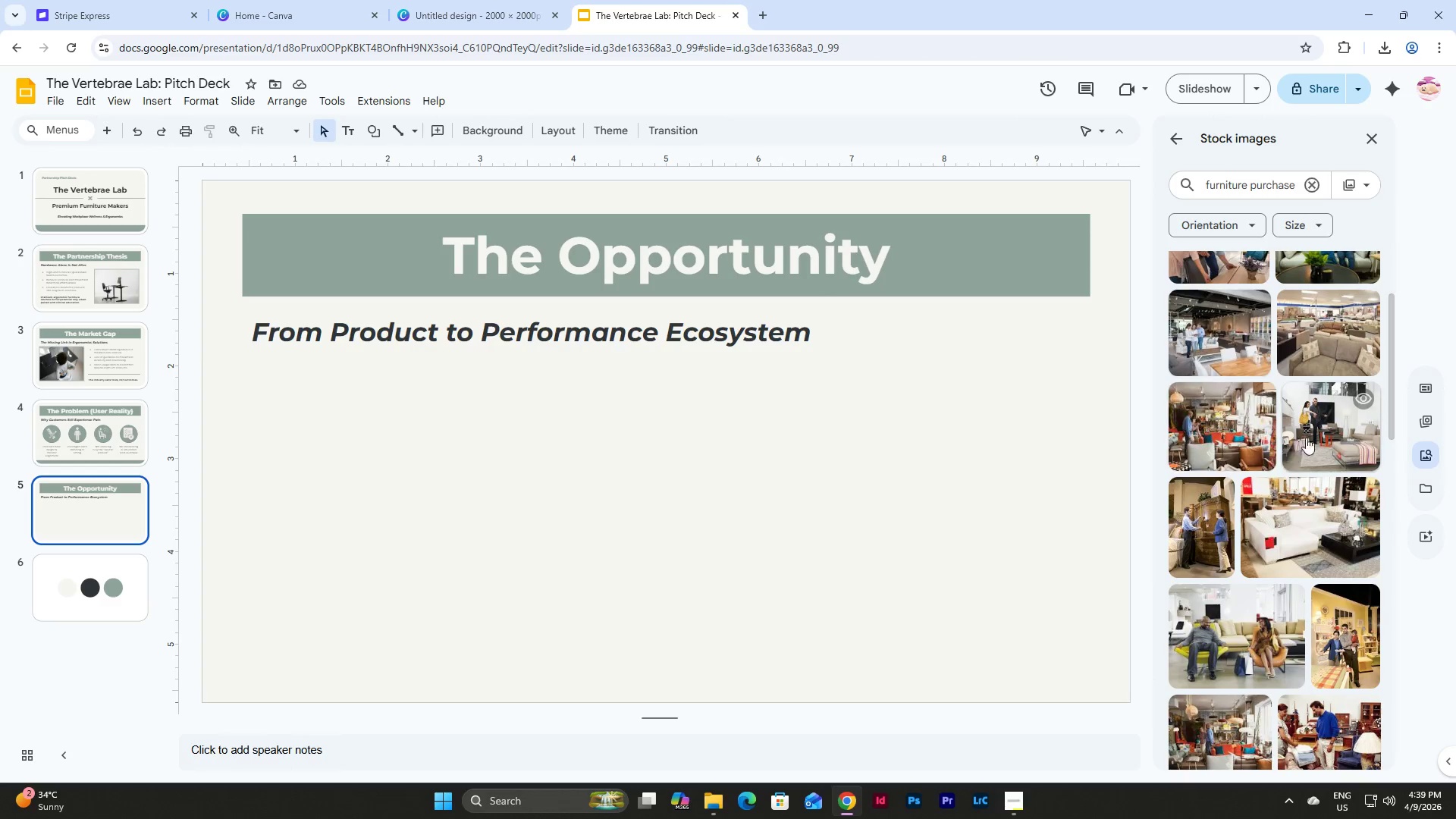 
left_click([1325, 422])
 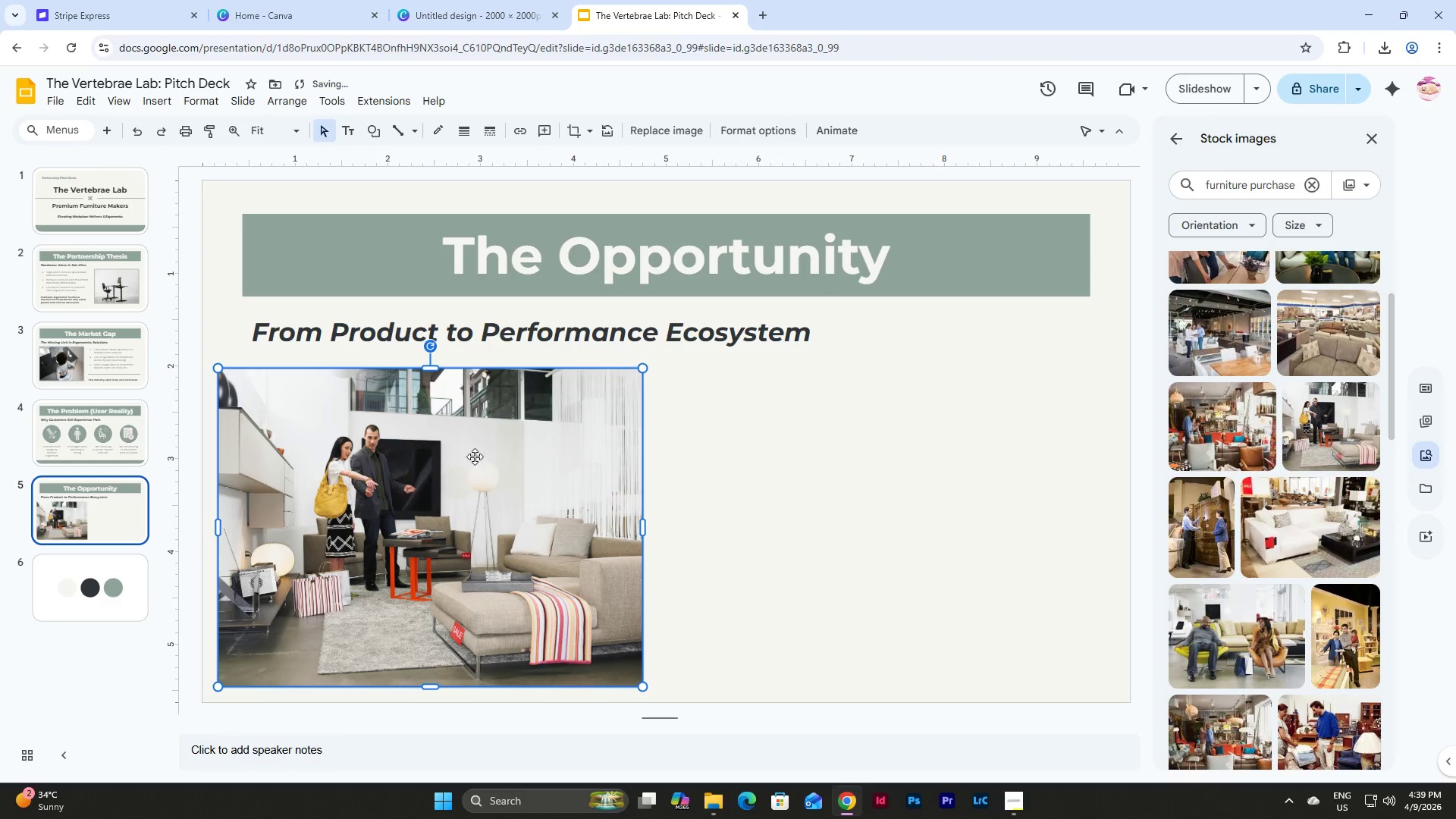 
left_click_drag(start_coordinate=[416, 454], to_coordinate=[484, 458])
 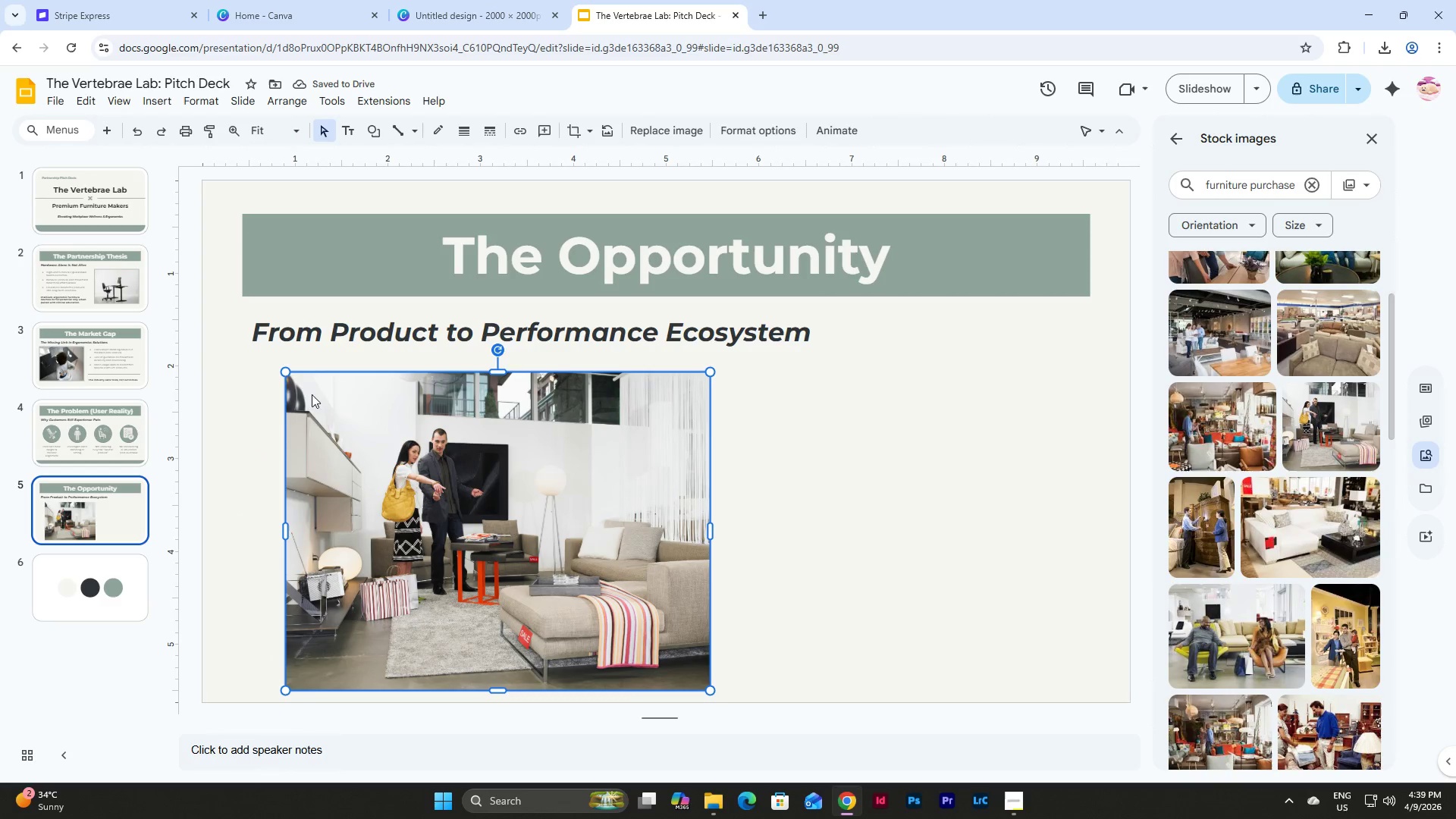 
left_click_drag(start_coordinate=[285, 372], to_coordinate=[443, 498])
 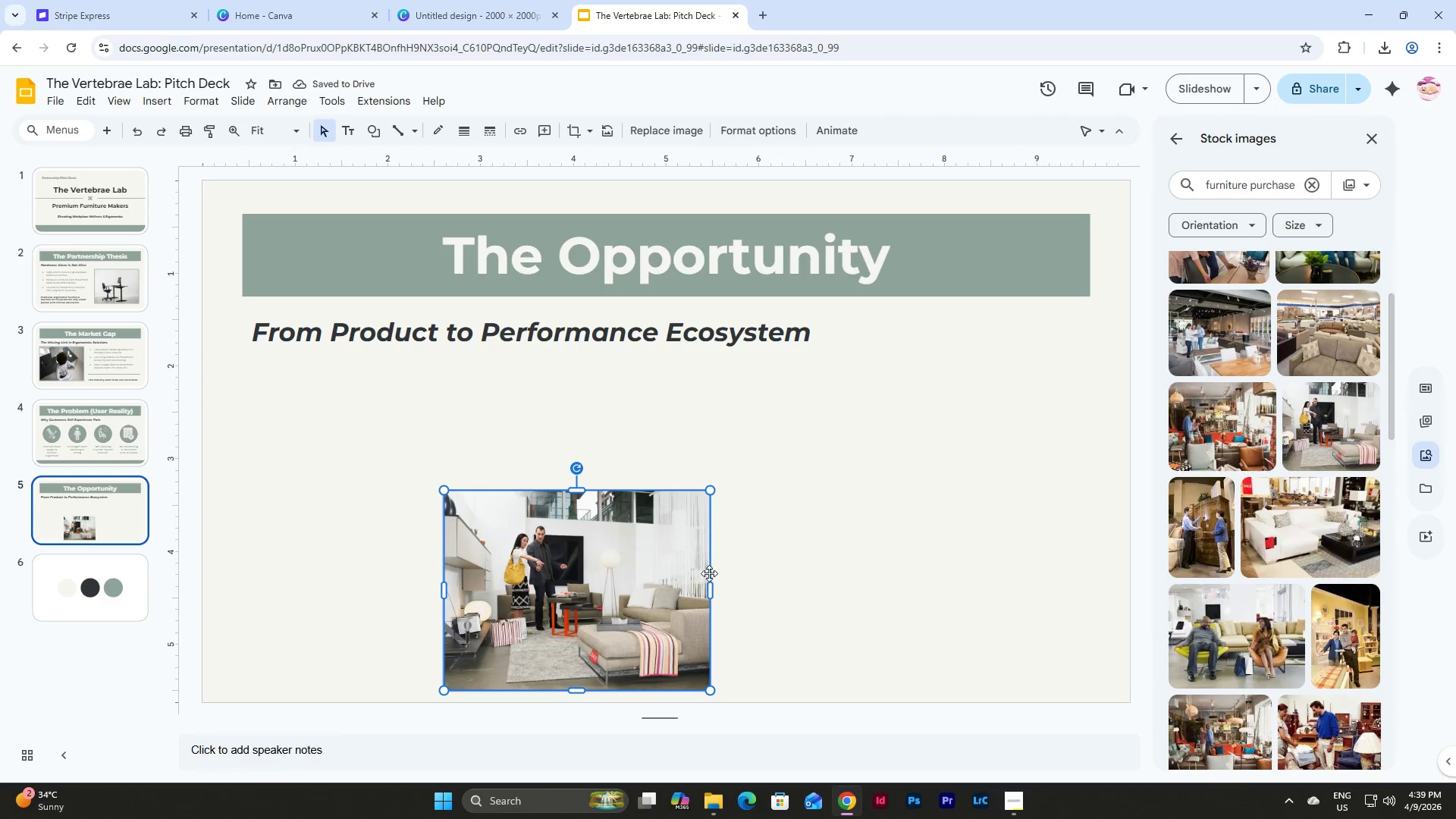 
left_click_drag(start_coordinate=[712, 590], to_coordinate=[728, 591])
 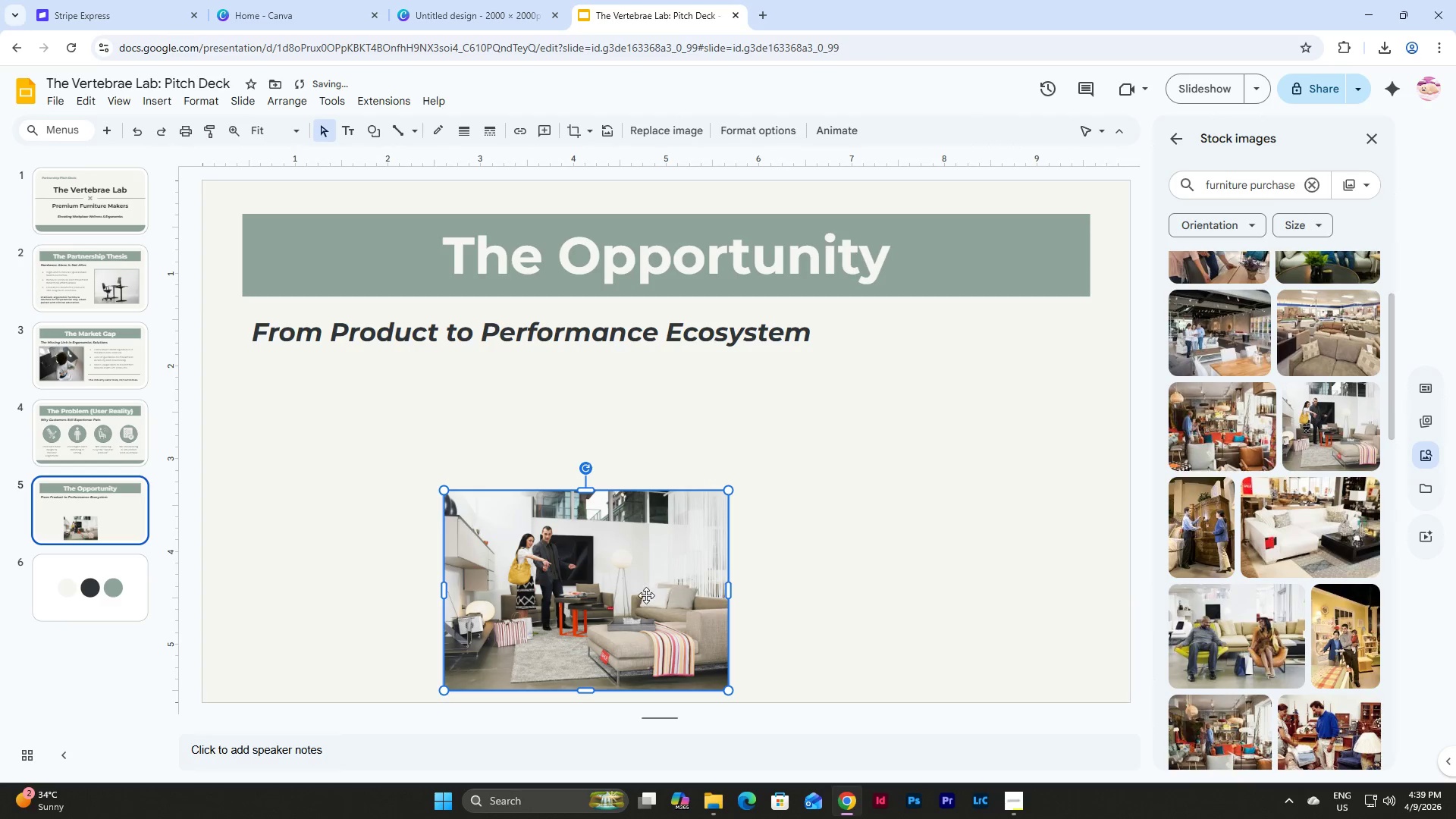 
left_click_drag(start_coordinate=[646, 592], to_coordinate=[502, 467])
 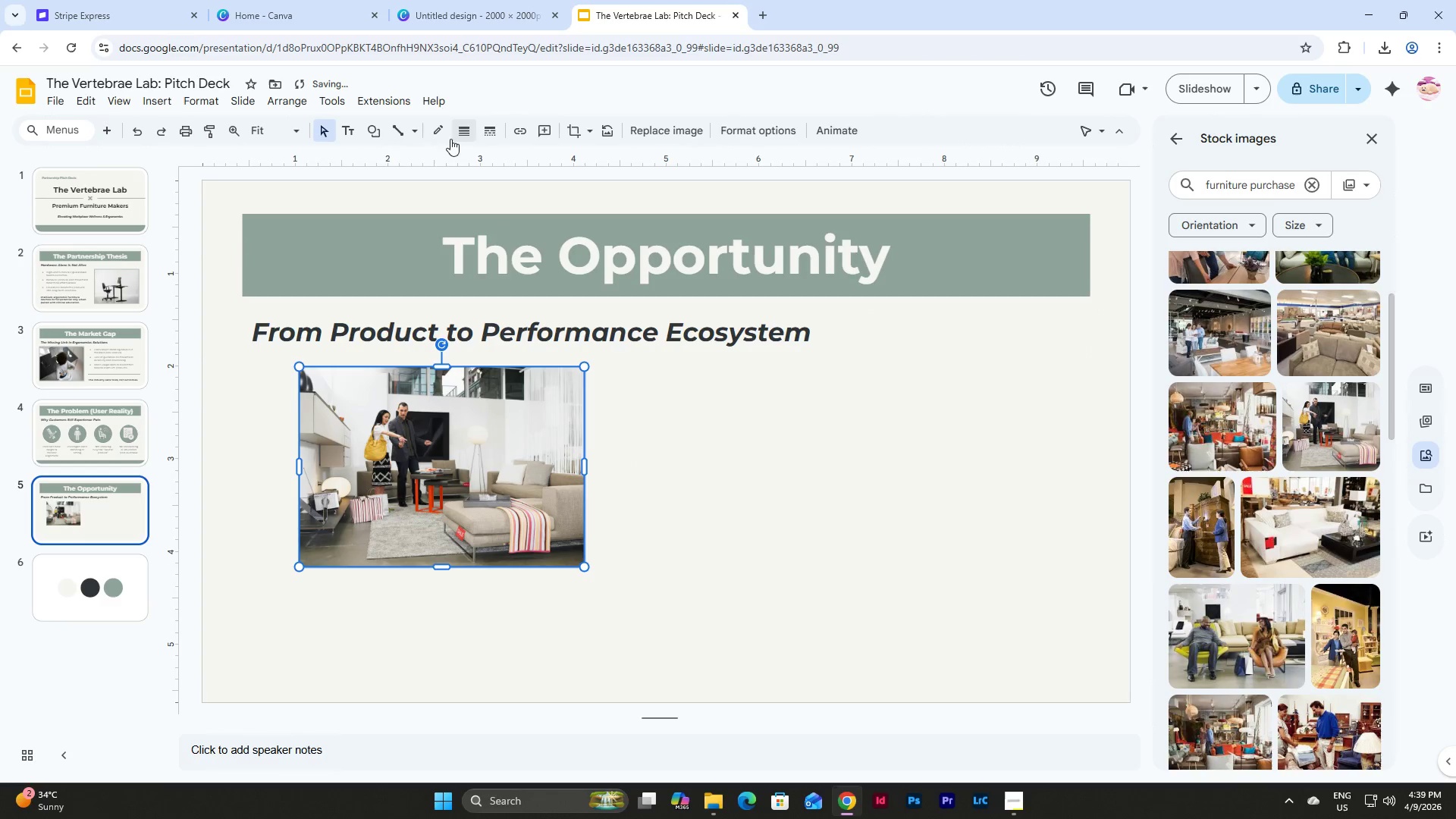 
left_click([457, 128])
 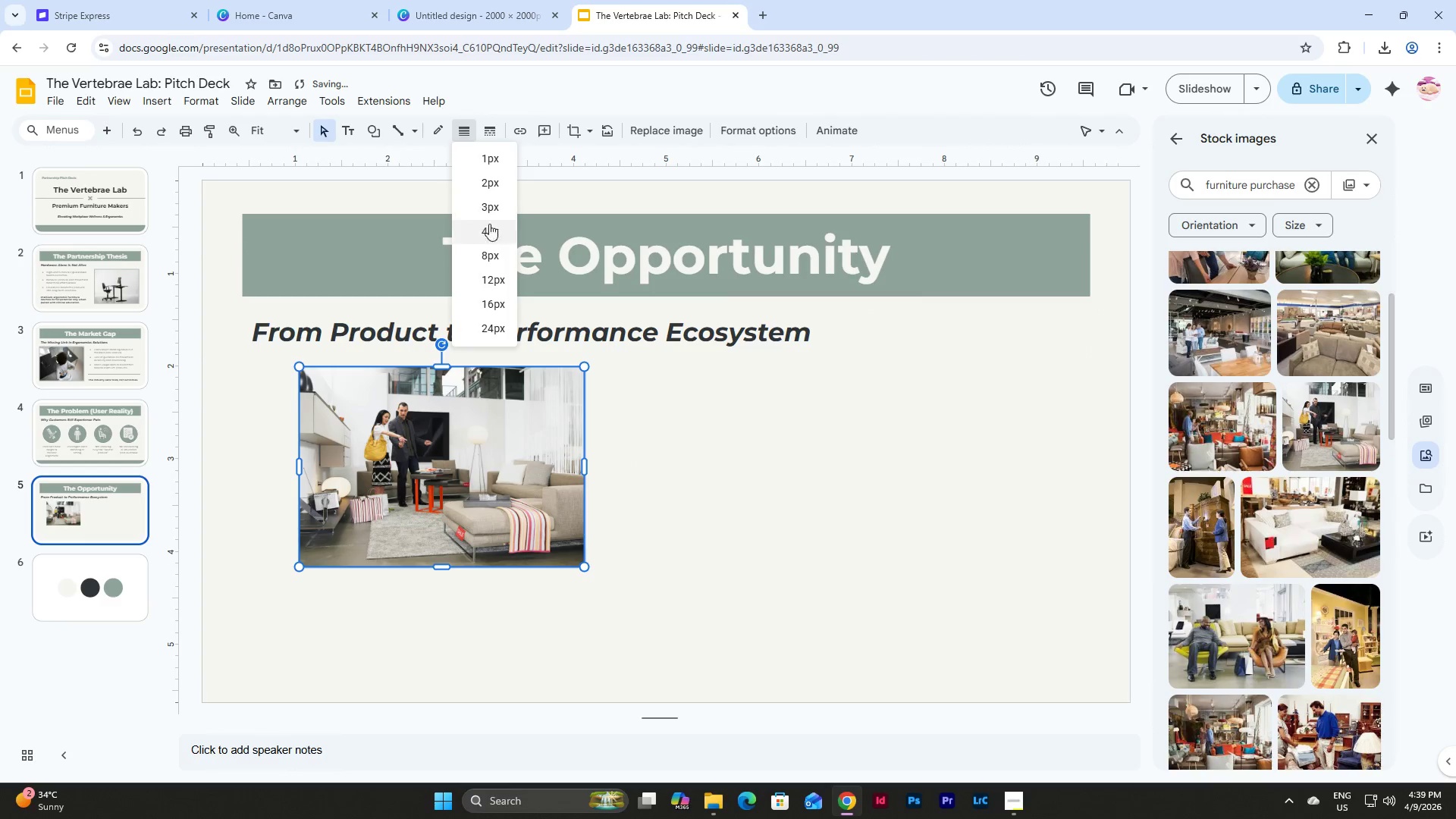 
left_click([489, 239])
 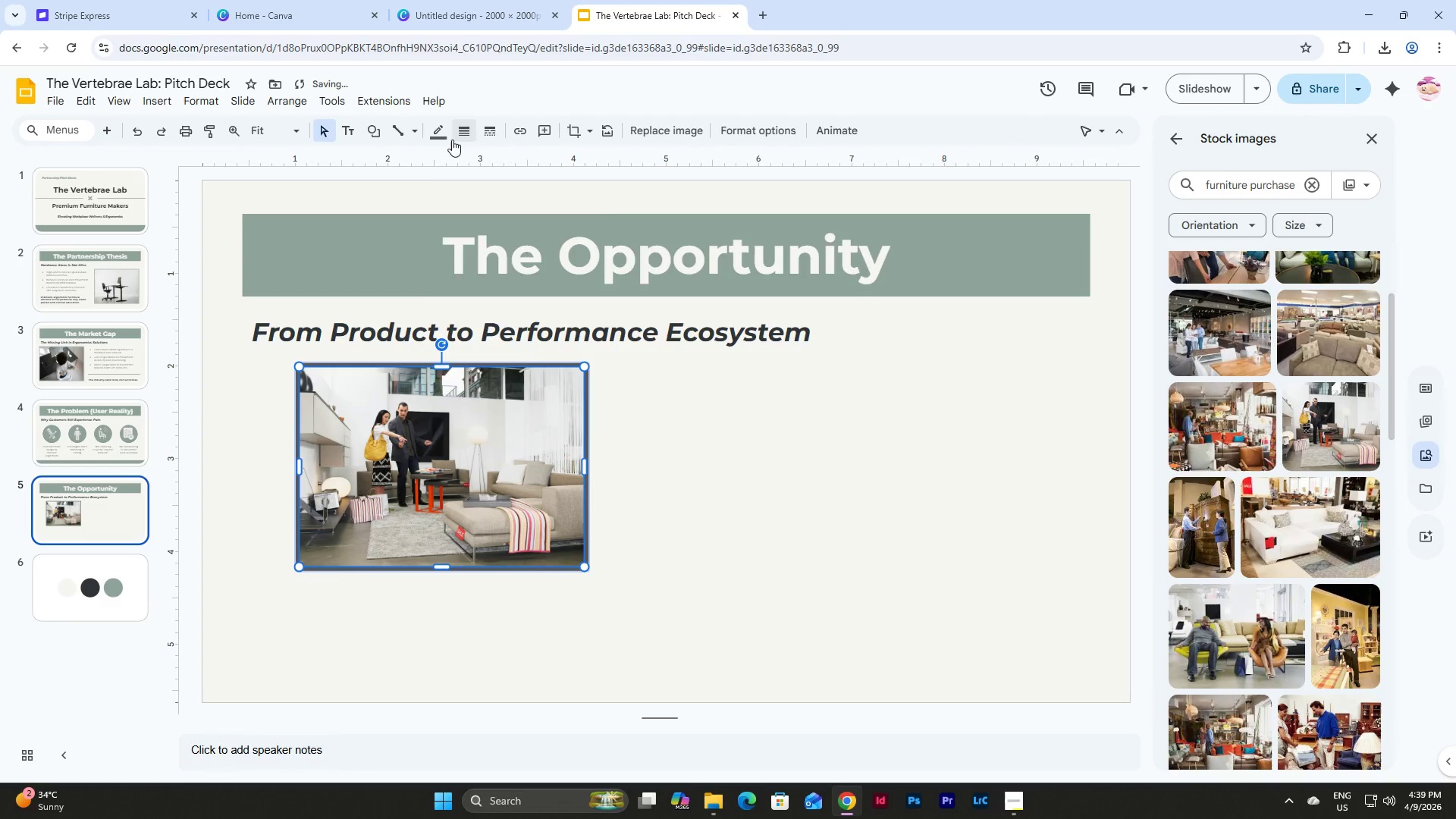 
left_click([446, 130])
 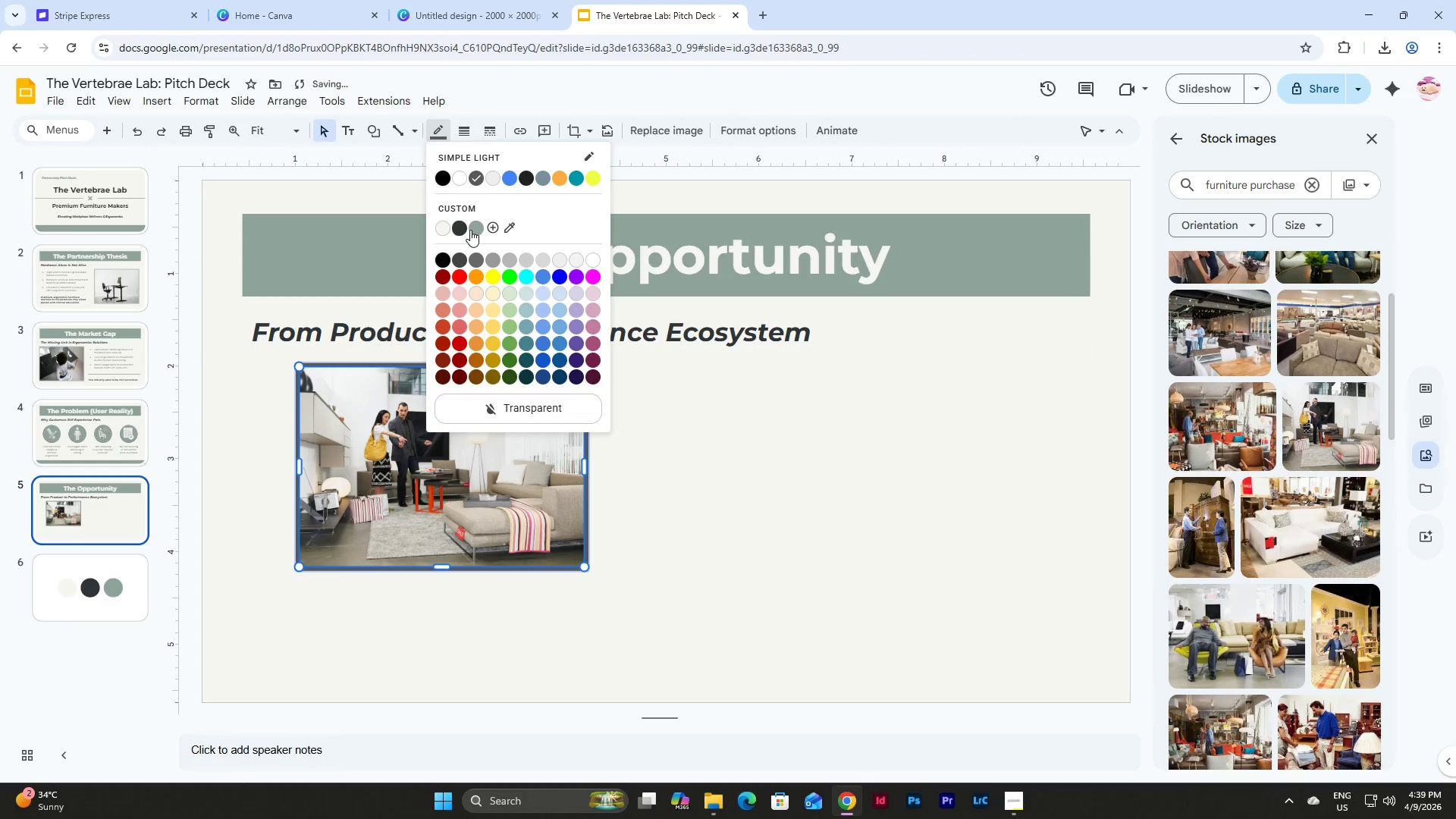 
left_click([479, 228])
 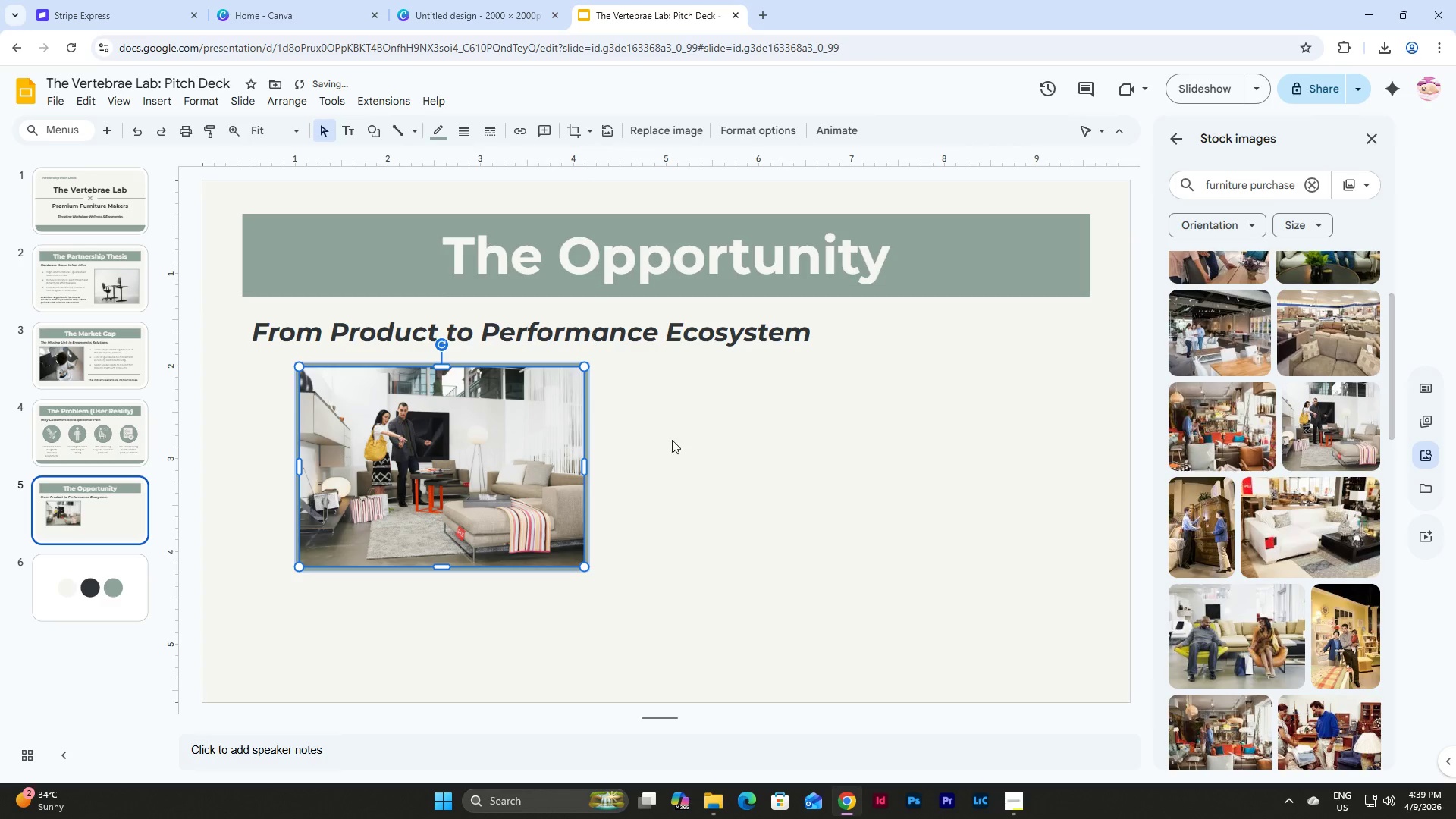 
left_click([683, 458])
 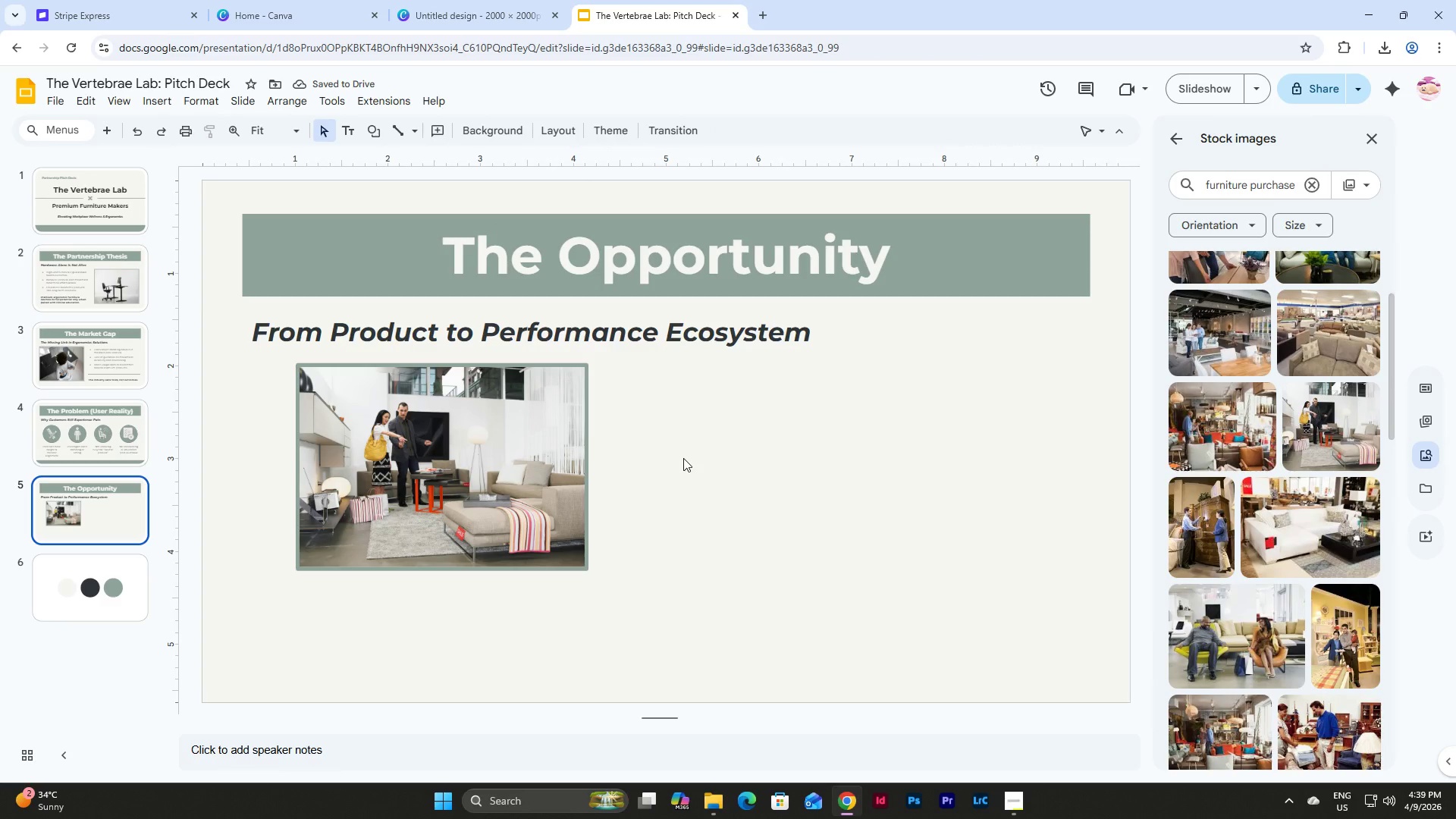 
left_click([452, 450])
 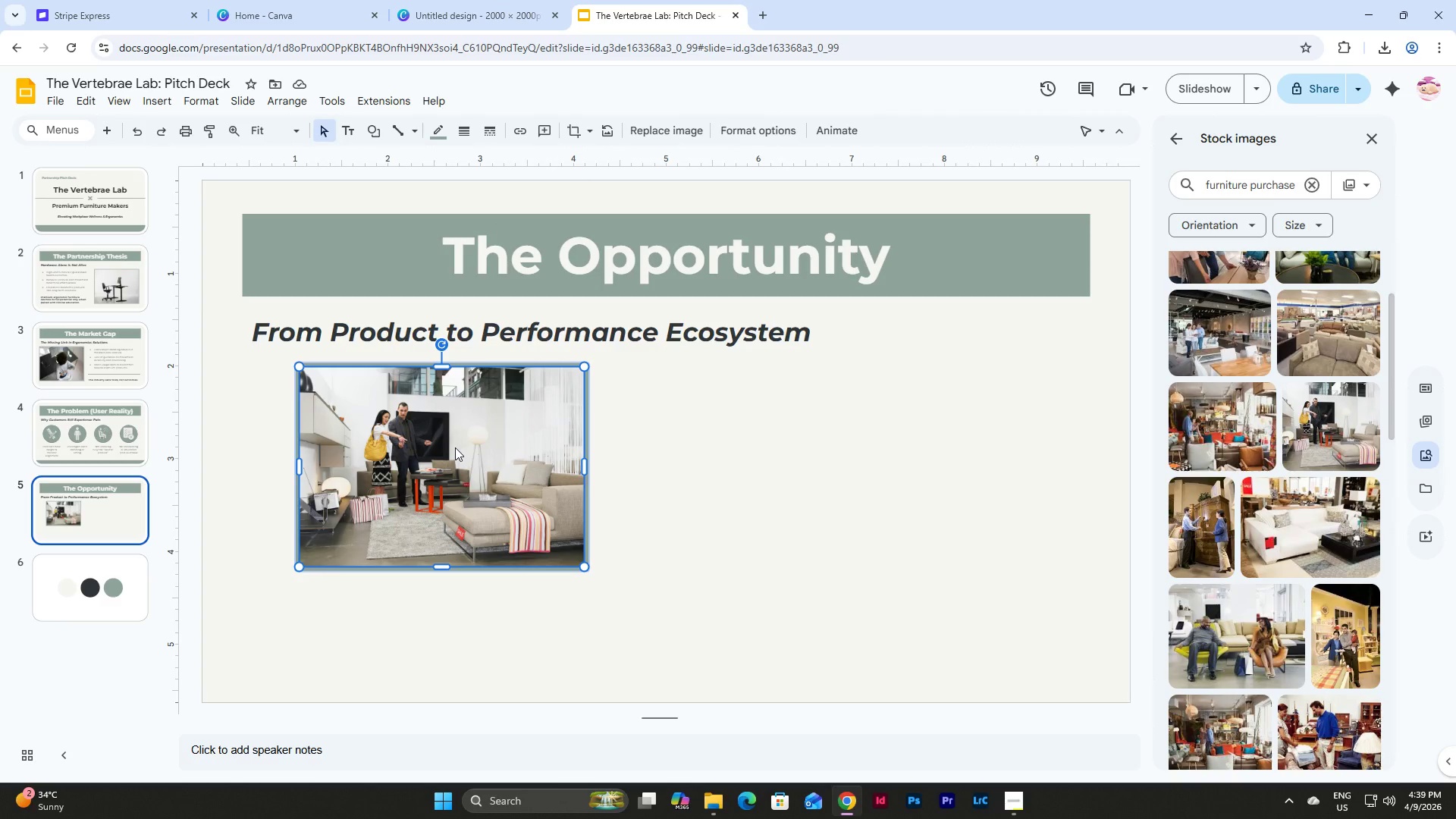 
left_click_drag(start_coordinate=[454, 447], to_coordinate=[399, 449])
 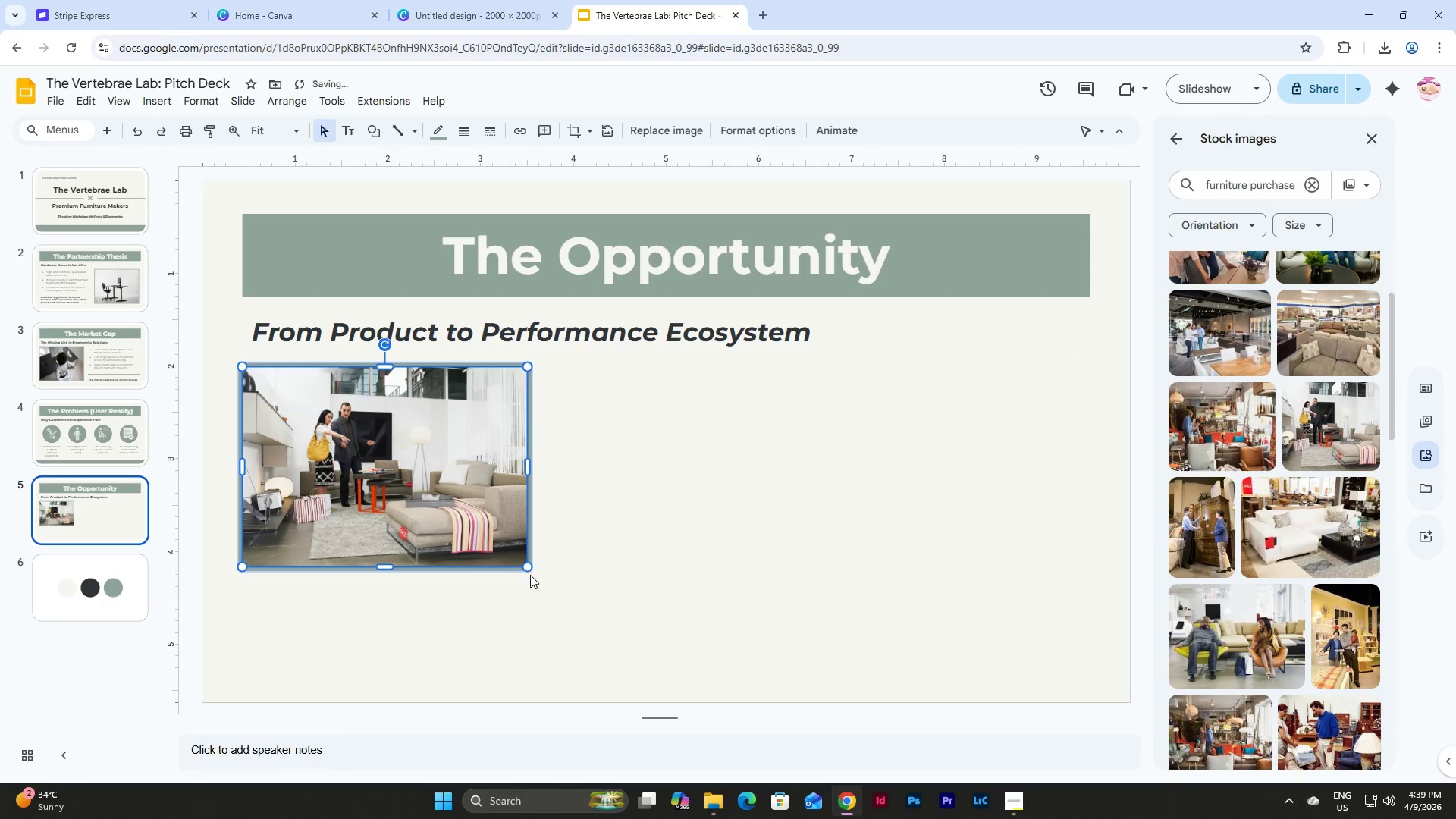 
left_click_drag(start_coordinate=[526, 563], to_coordinate=[370, 500])
 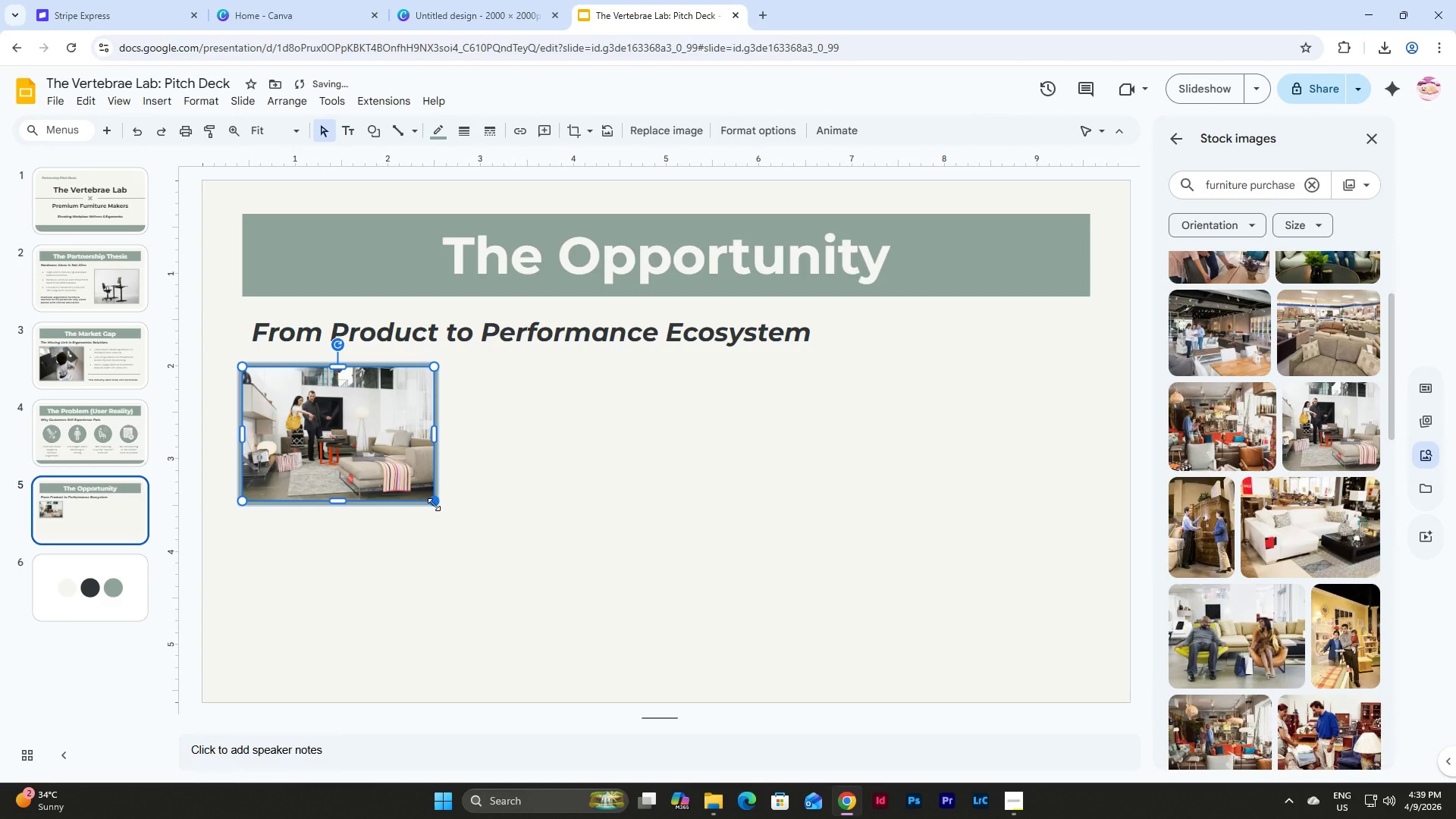 
left_click_drag(start_coordinate=[434, 504], to_coordinate=[478, 525])
 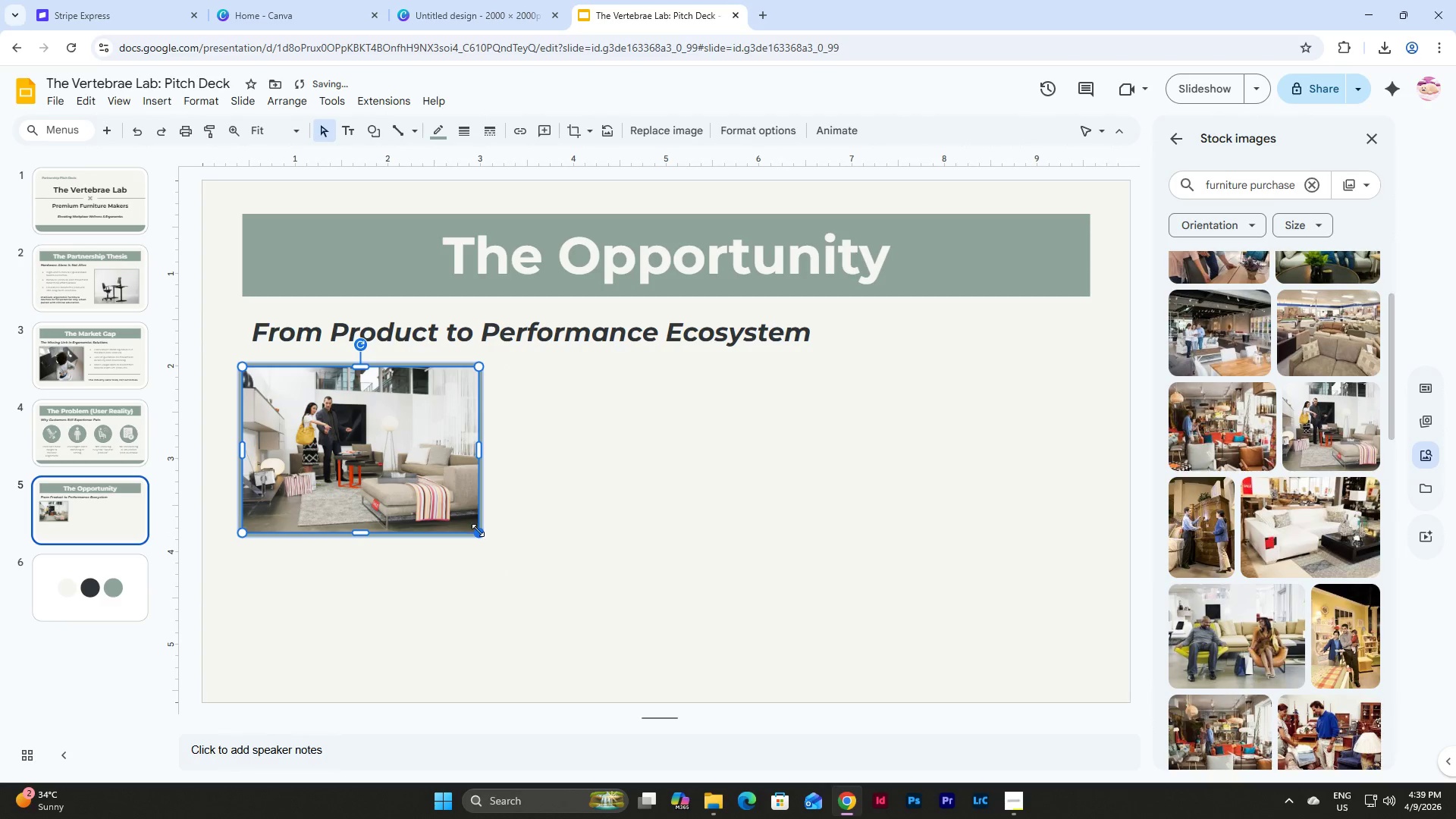 
left_click_drag(start_coordinate=[478, 530], to_coordinate=[469, 532])
 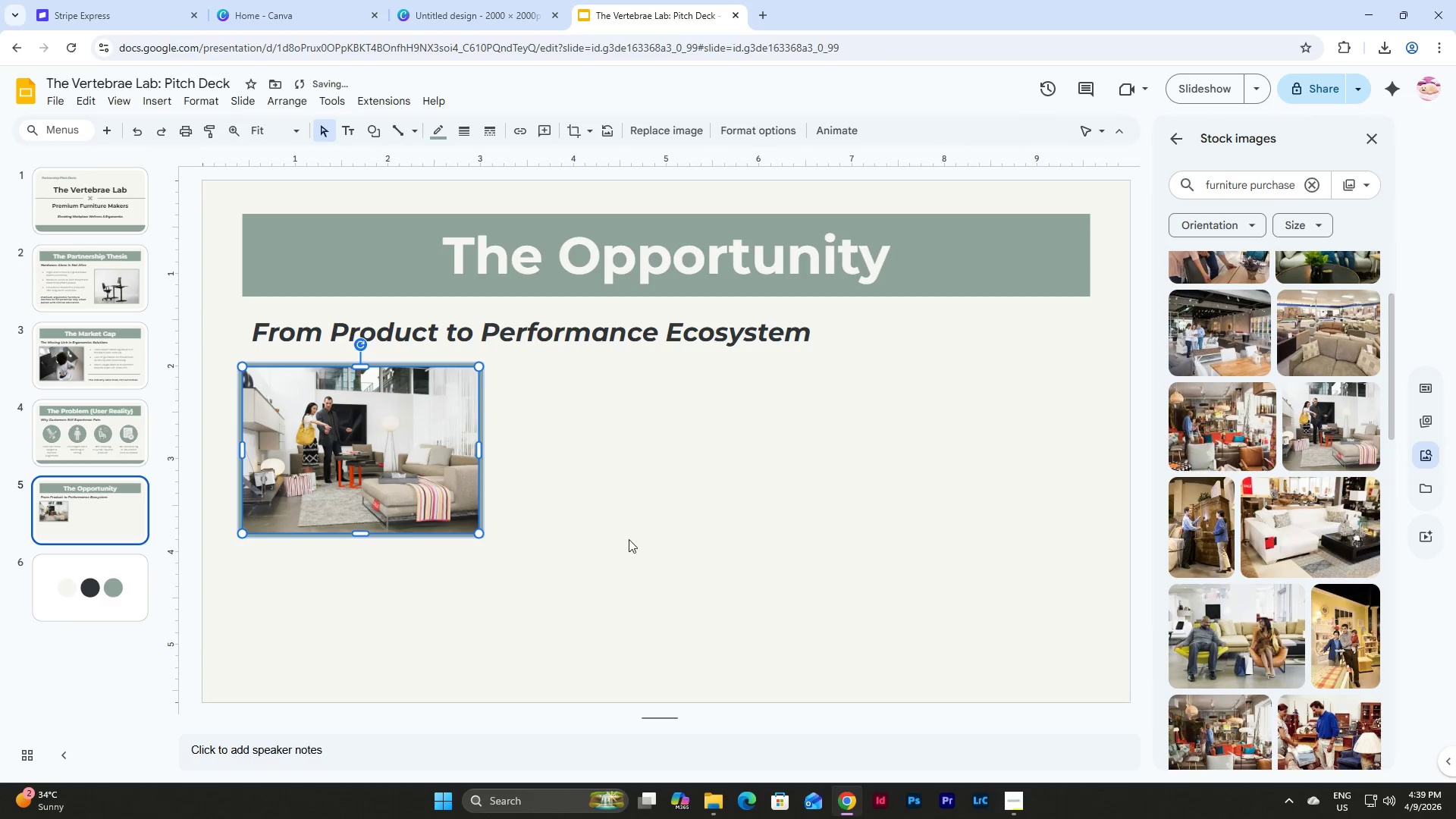 
left_click([629, 539])
 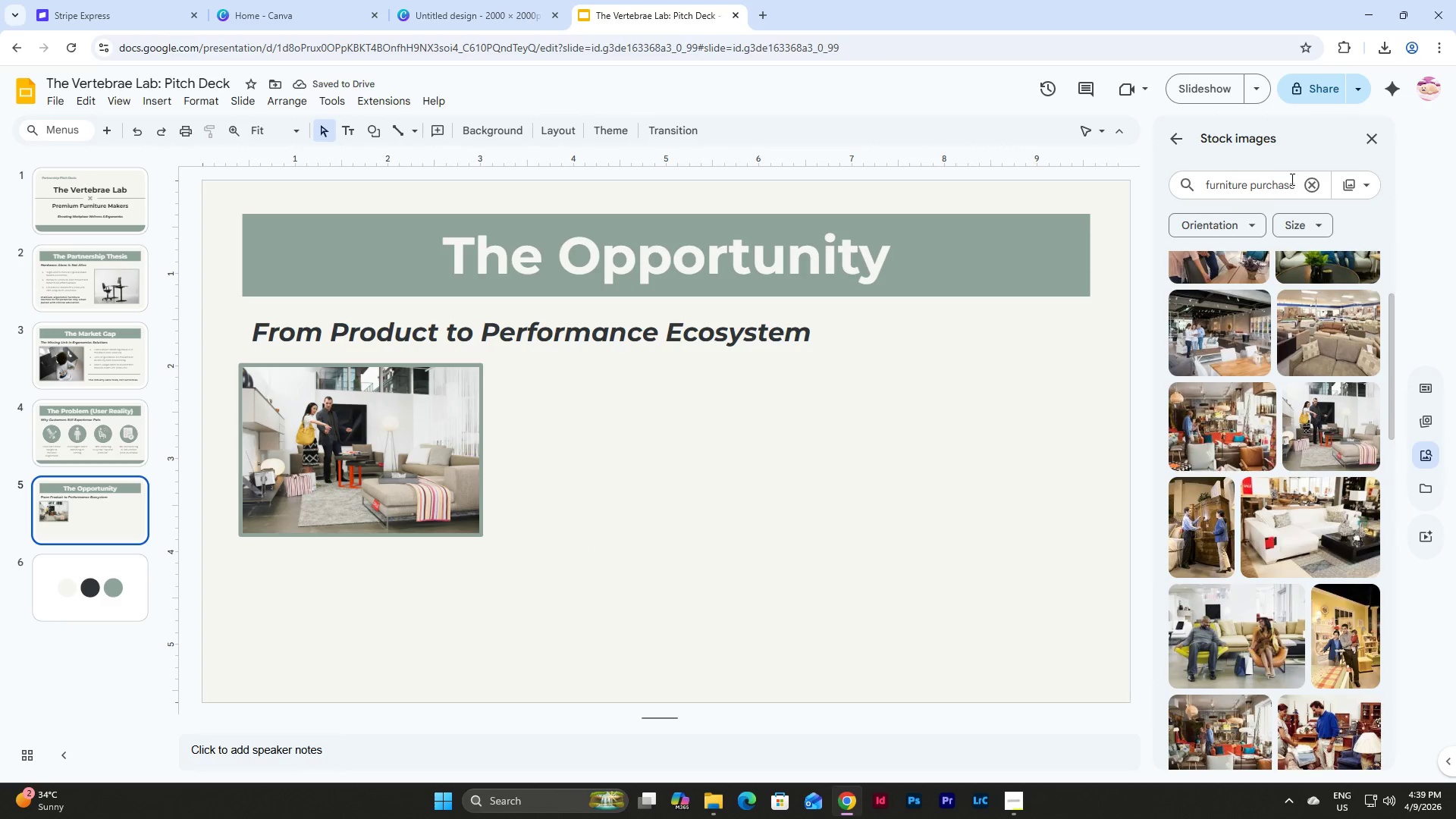 
wait(8.86)
 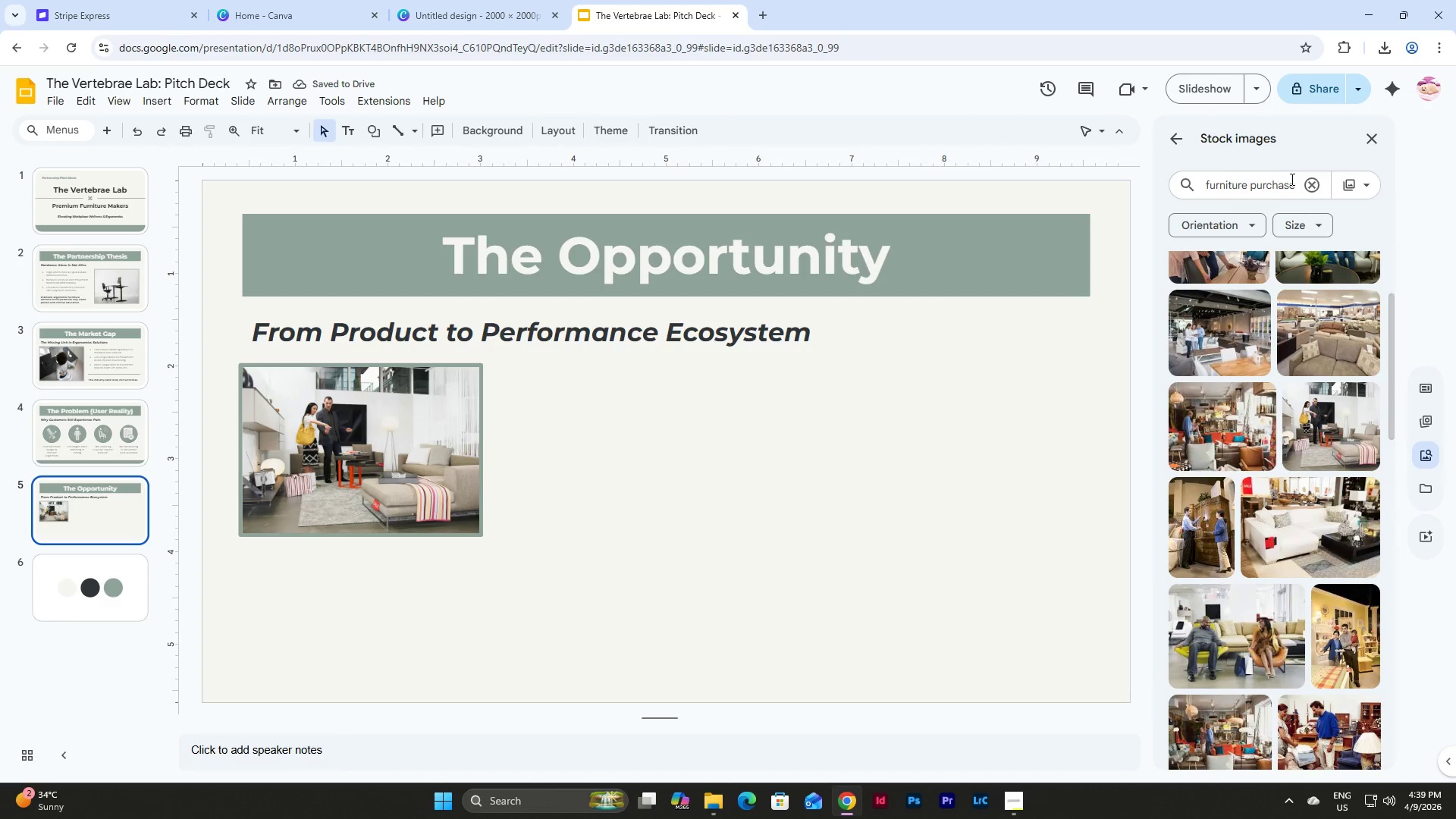 
type(guided e)
key(Backspace)
type(w)
key(Backspace)
type(purchase)
 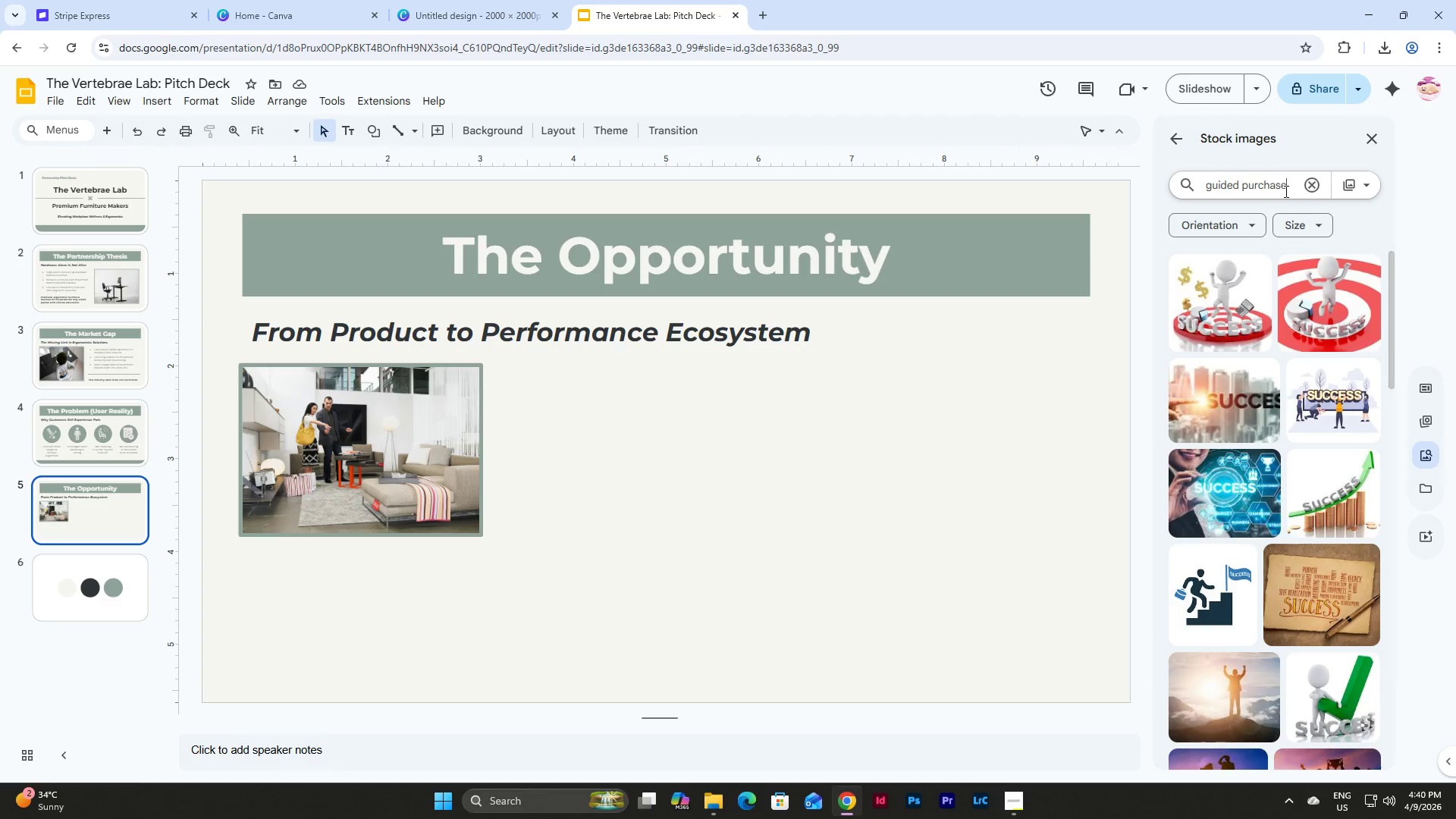 
key(Enter)
 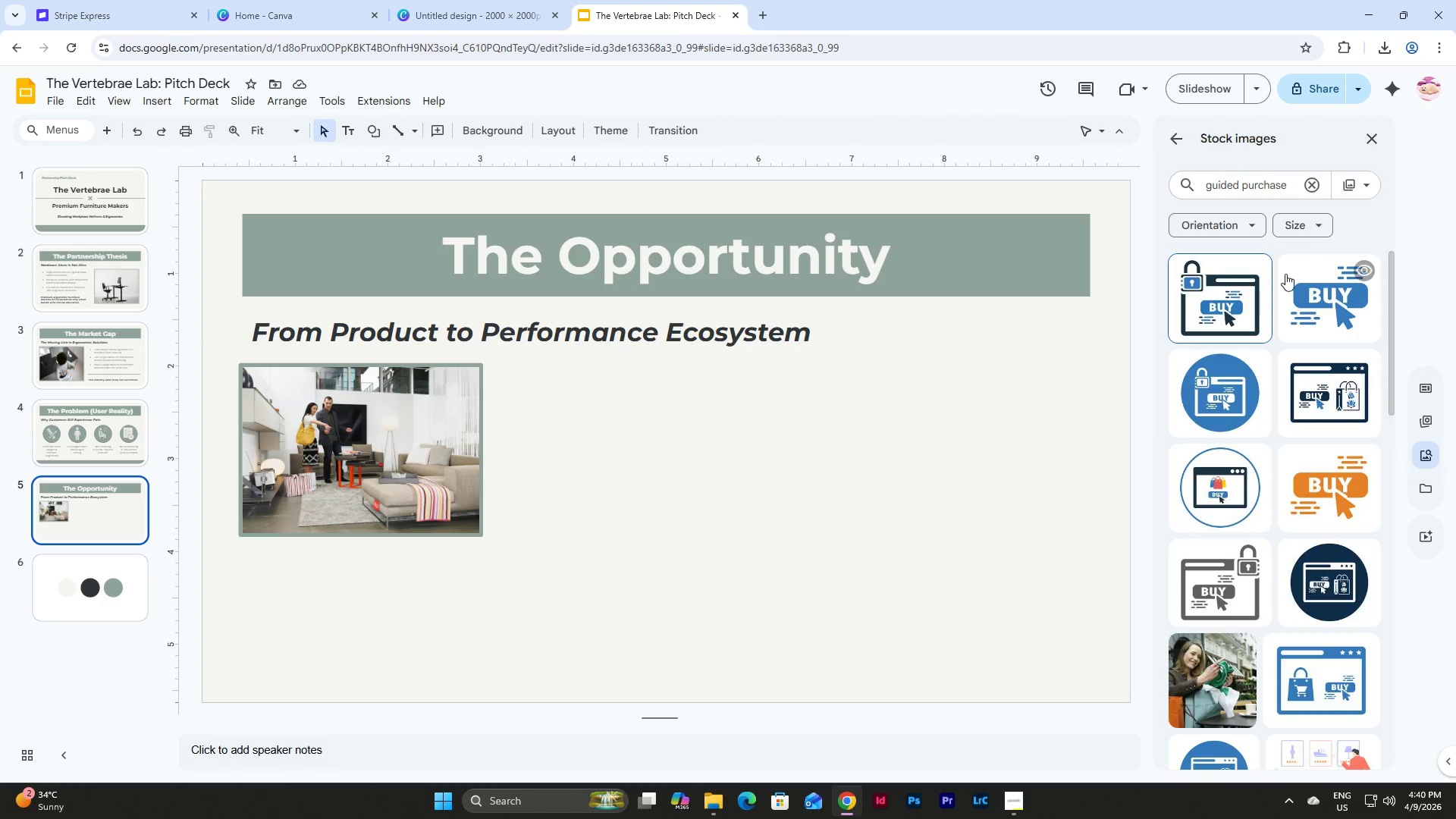 
scroll: coordinate [1253, 314], scroll_direction: down, amount: 12.0
 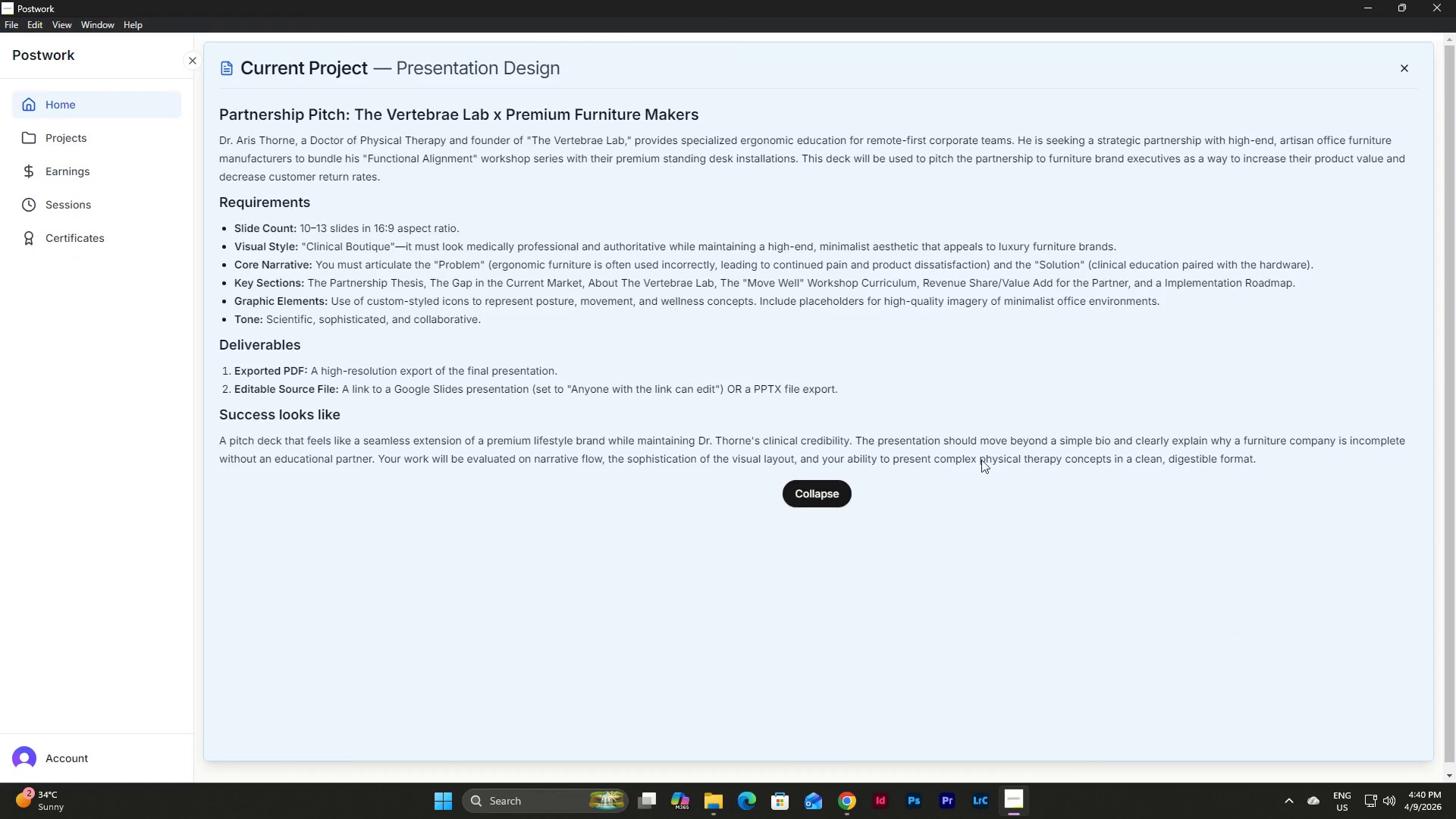 
wait(8.26)
 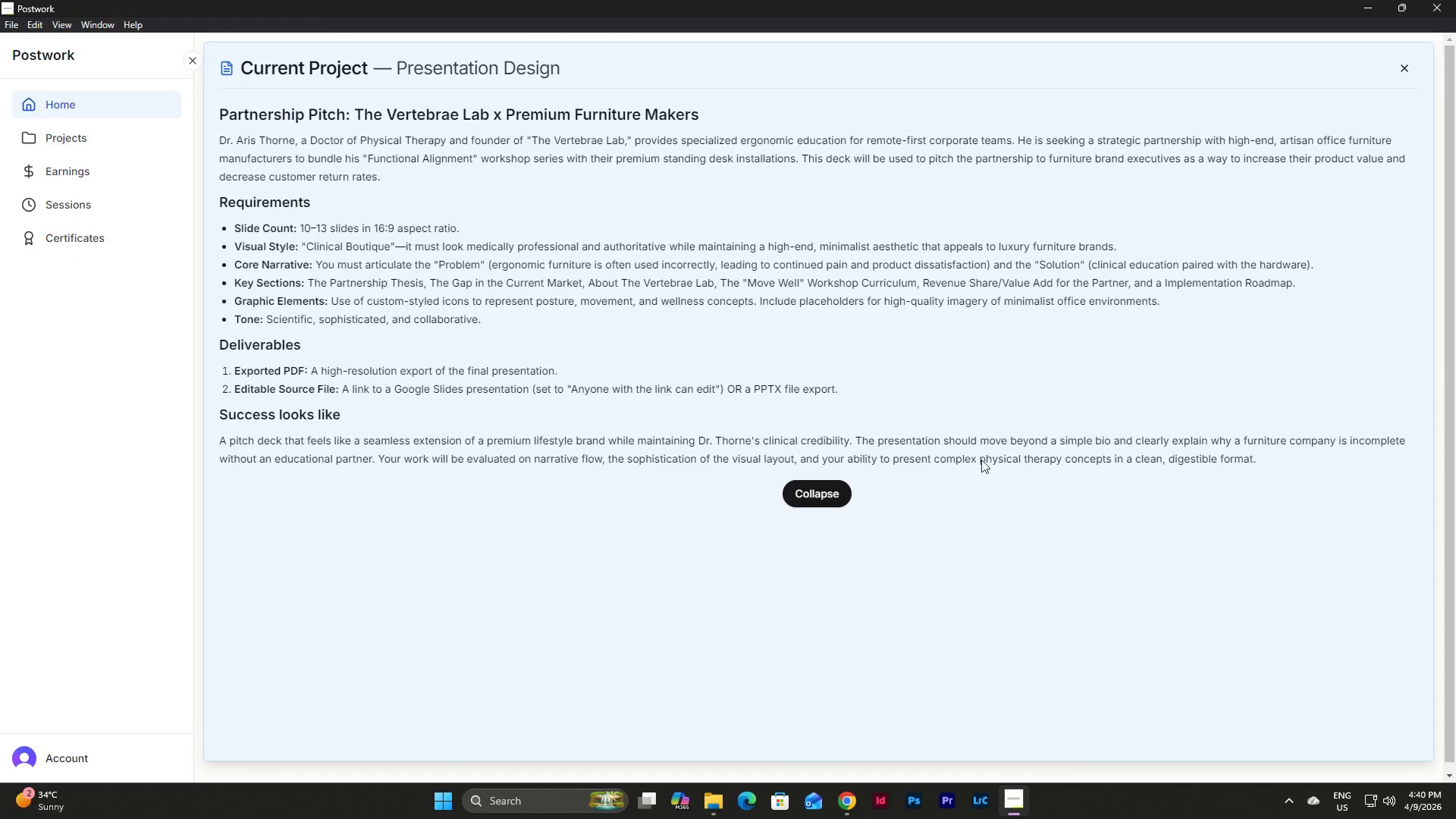 
left_click_drag(start_coordinate=[1290, 182], to_coordinate=[1235, 183])
 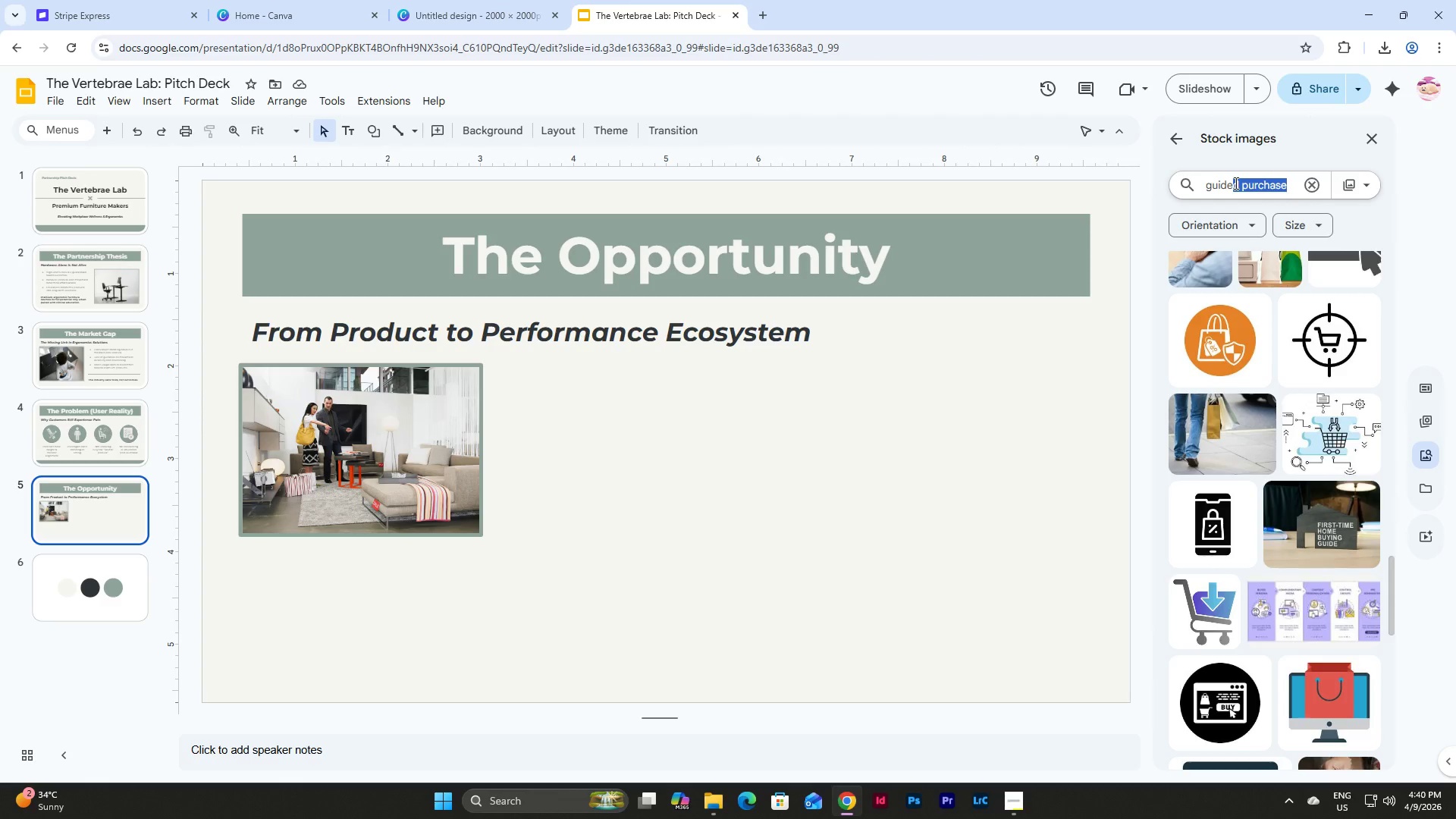 
key(Backspace)
type( purchase)
 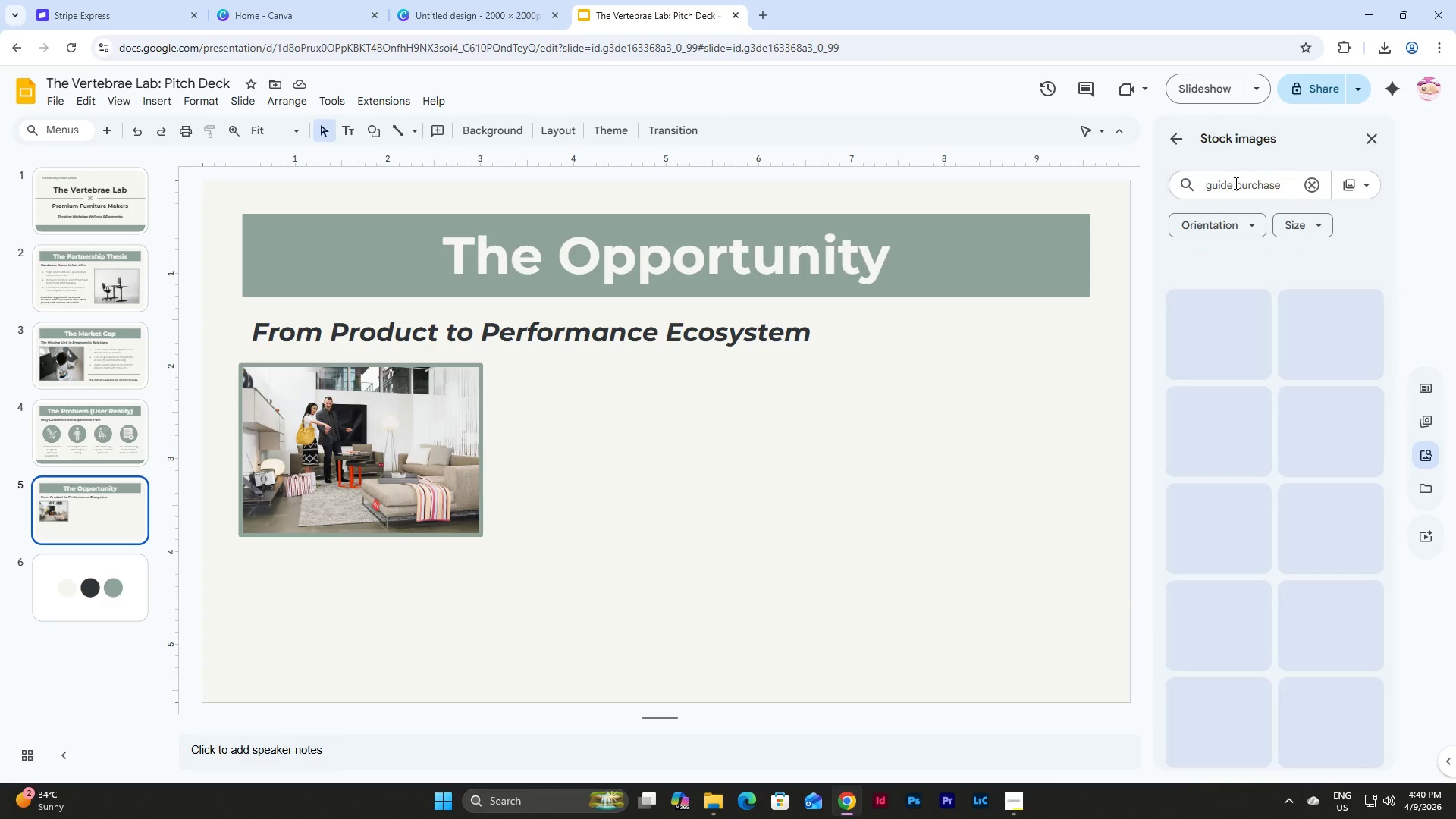 
key(Enter)
 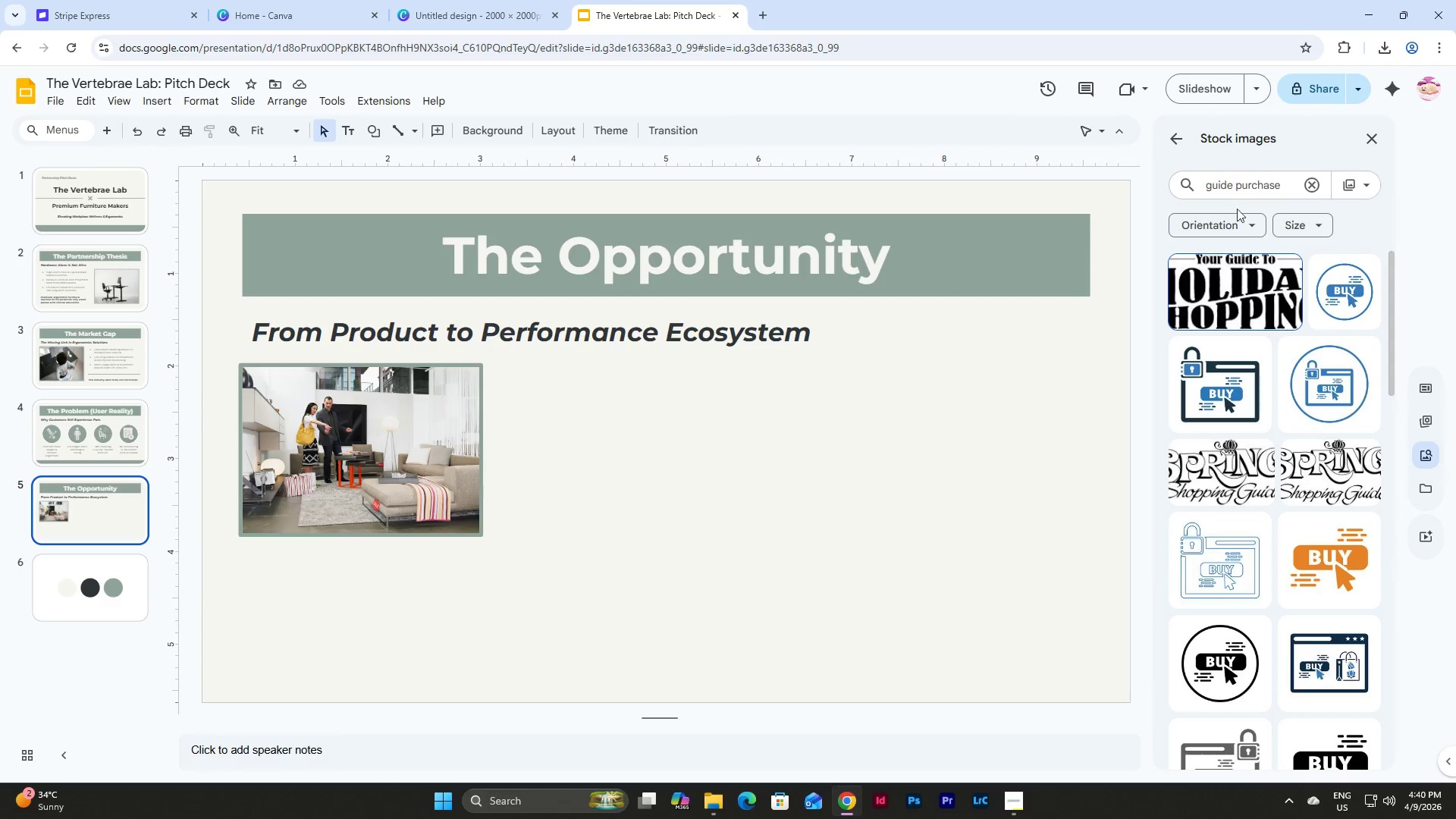 
scroll: coordinate [1243, 337], scroll_direction: down, amount: 12.0
 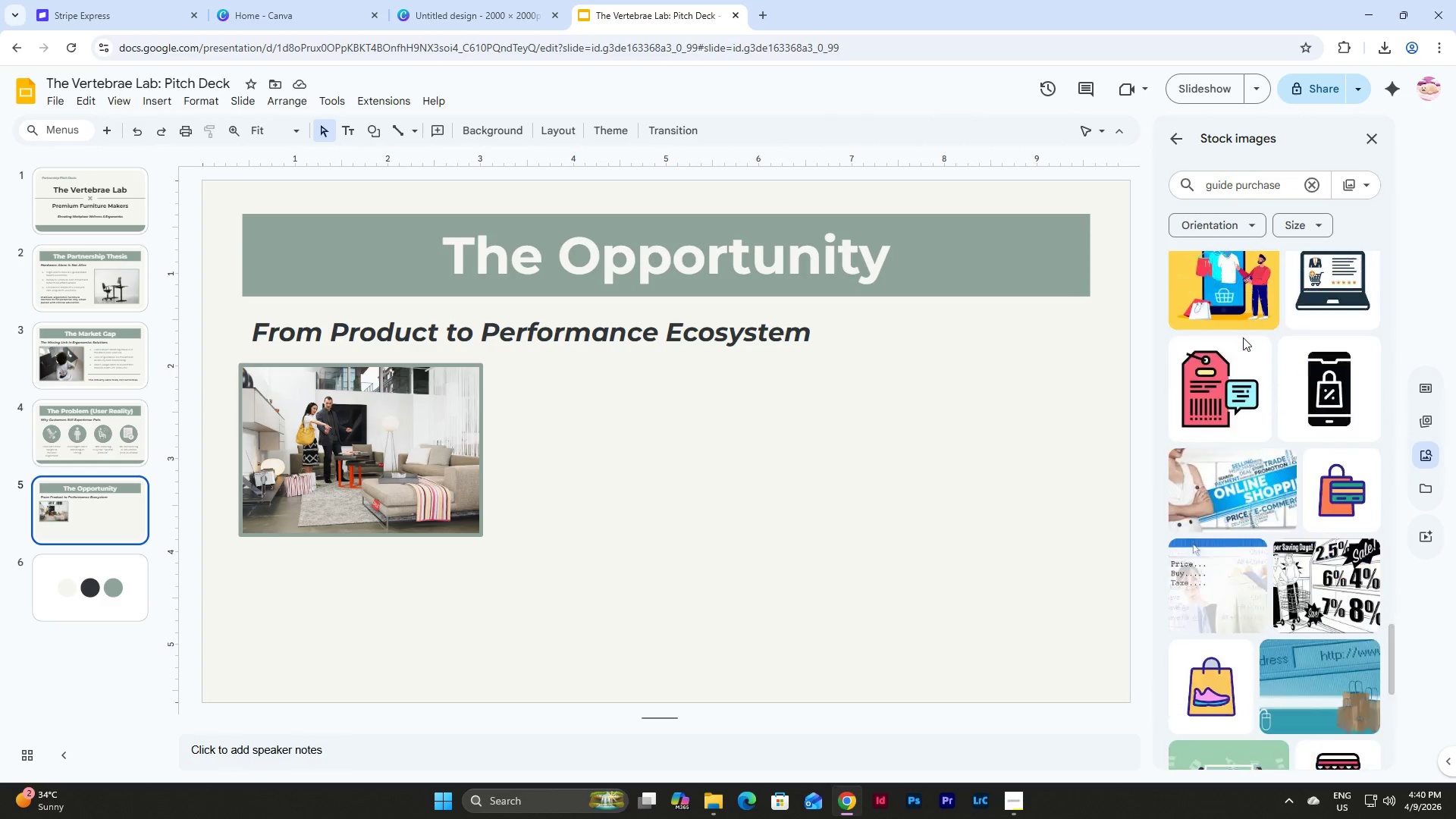 
left_click_drag(start_coordinate=[1279, 190], to_coordinate=[1197, 182])
 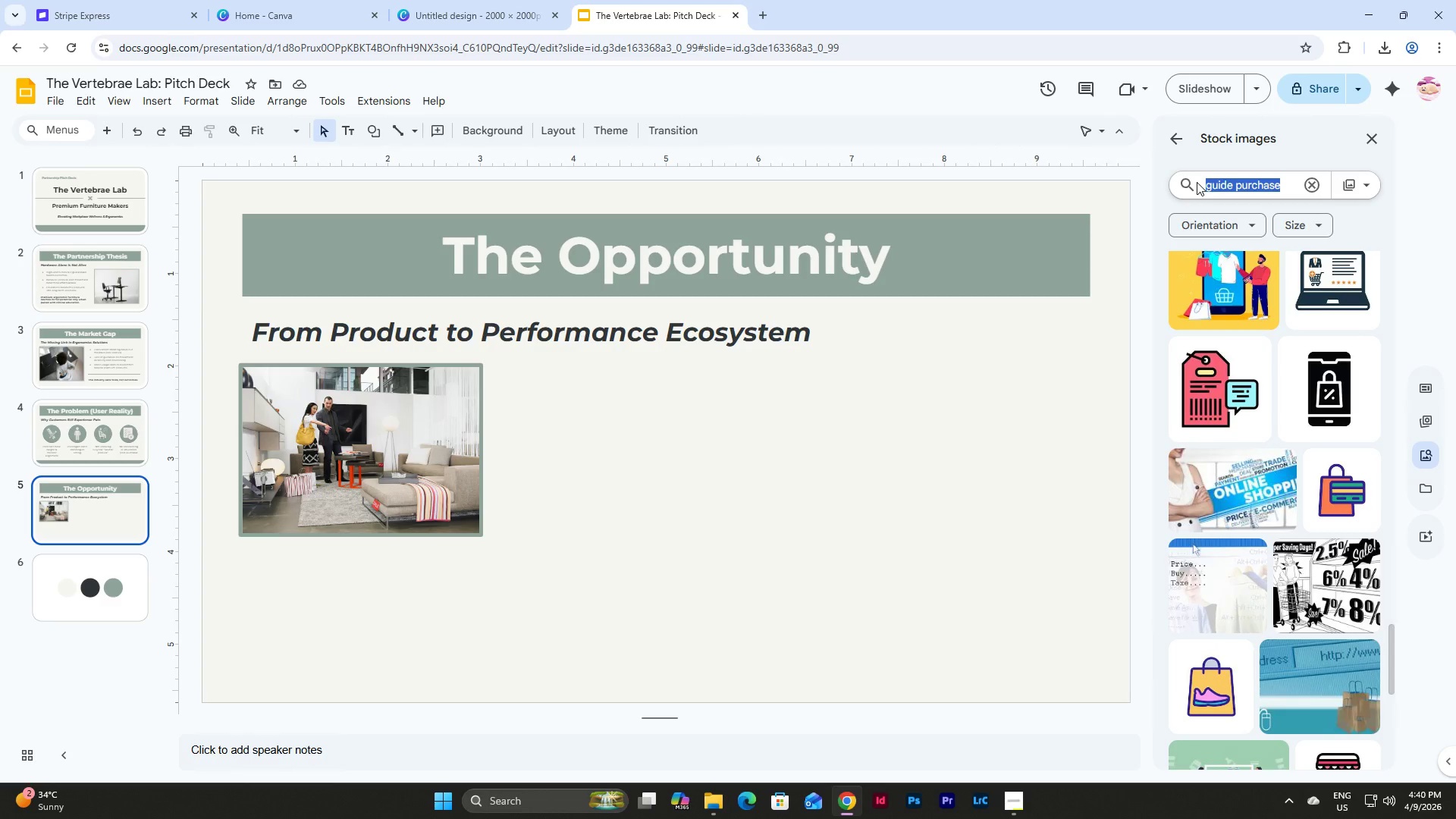 
type(furniture purchase)
 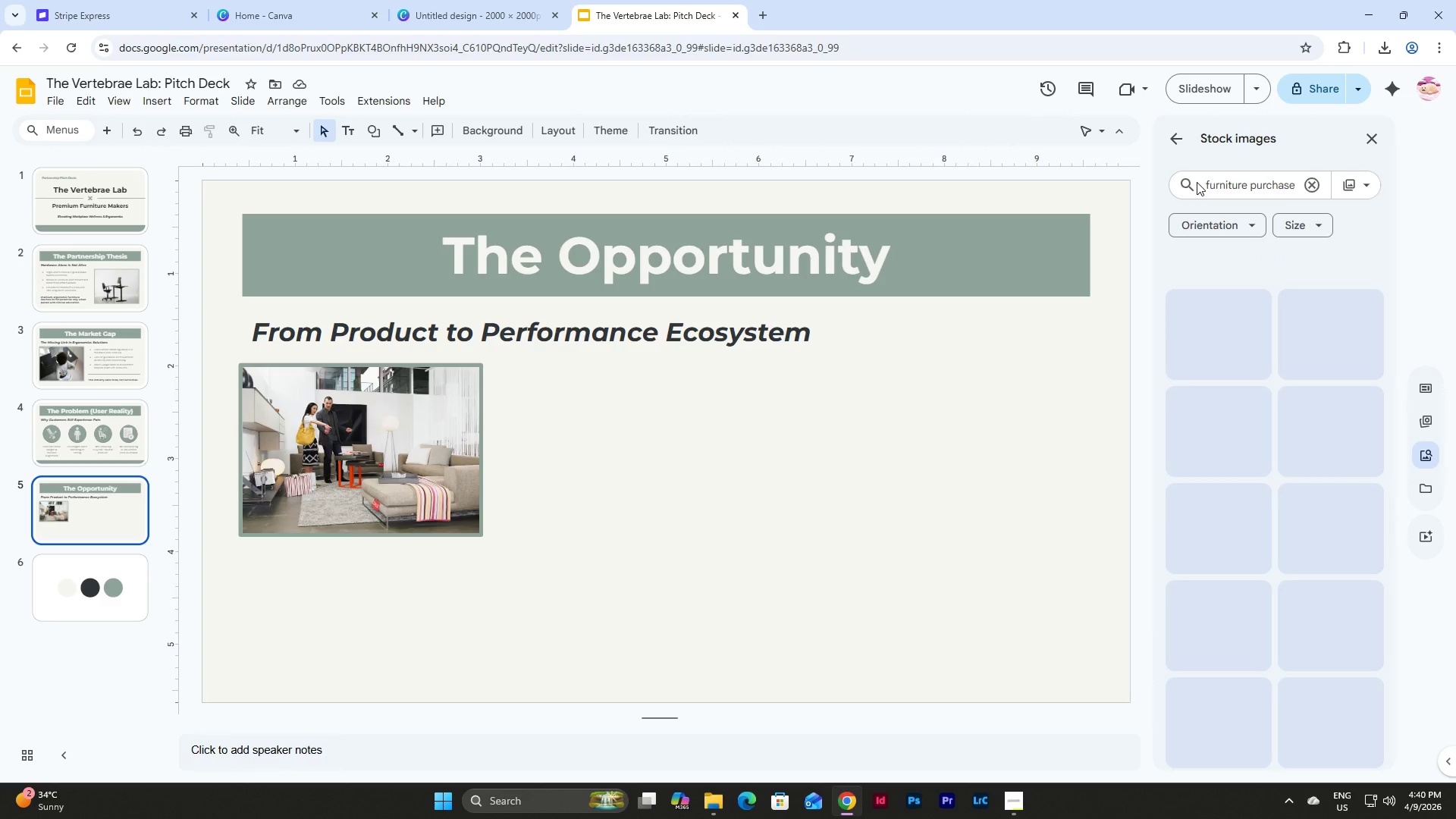 
key(Enter)
 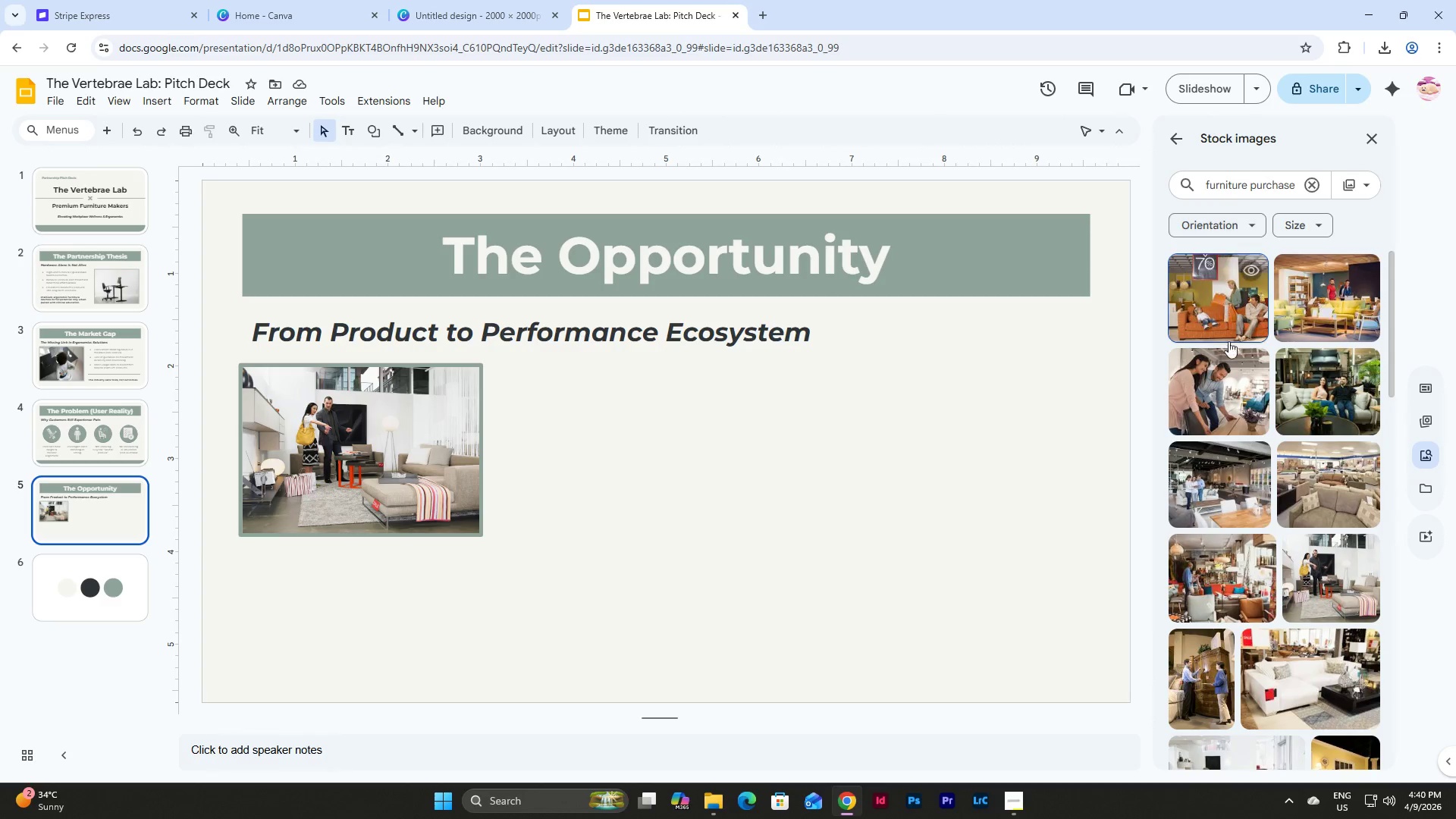 
scroll: coordinate [1292, 382], scroll_direction: down, amount: 8.0
 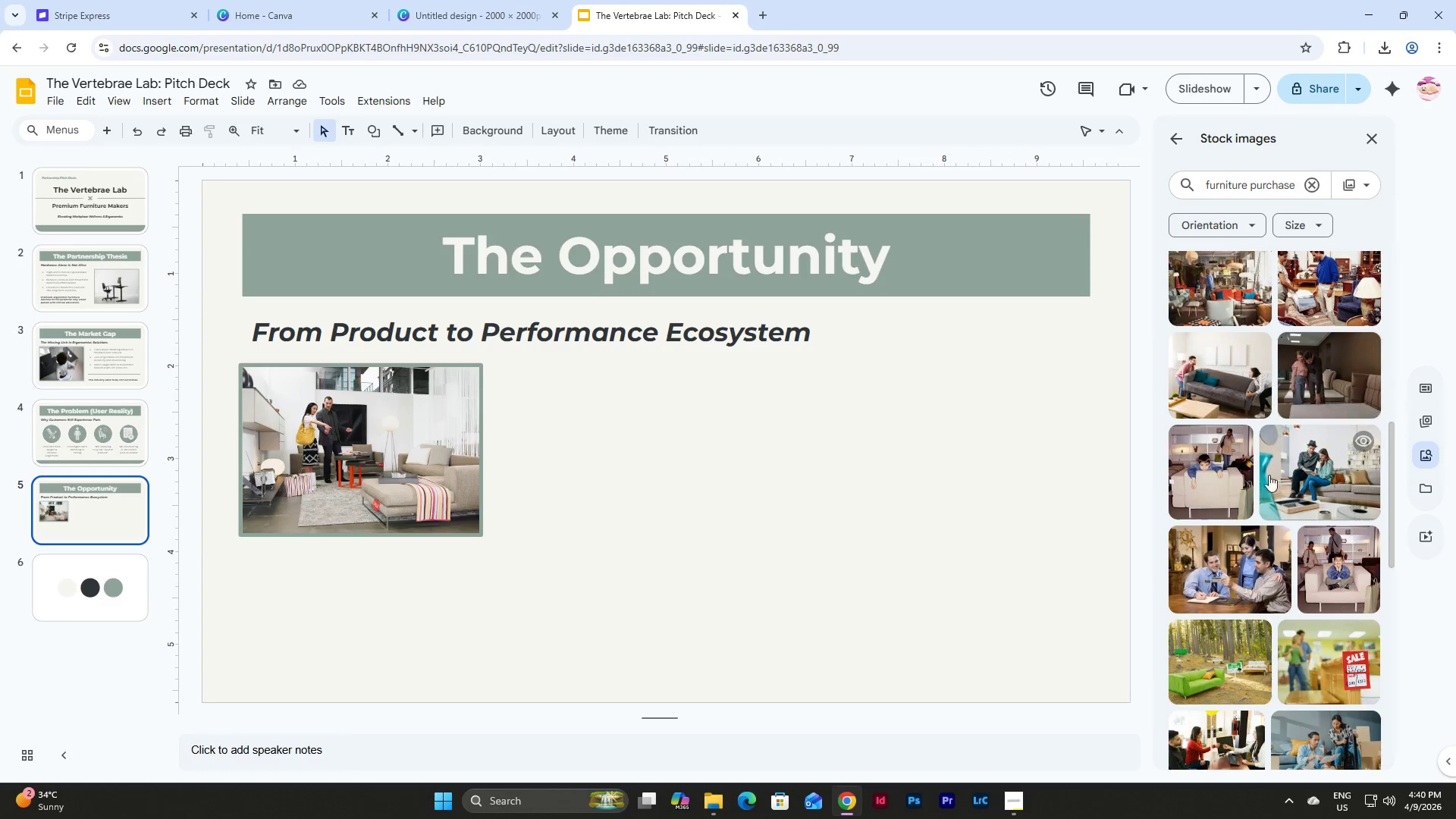 
left_click([1254, 564])
 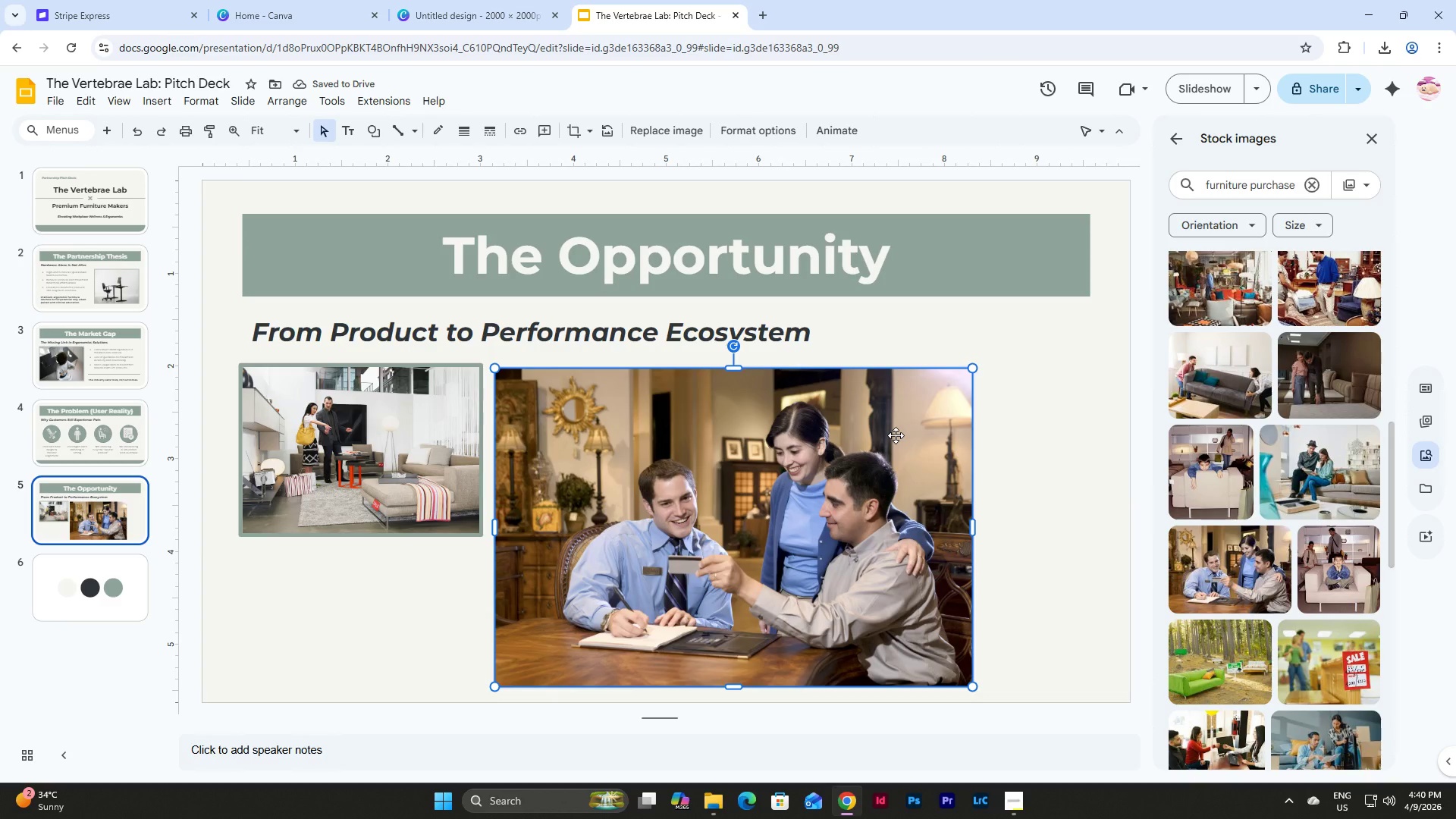 
left_click([896, 435])
 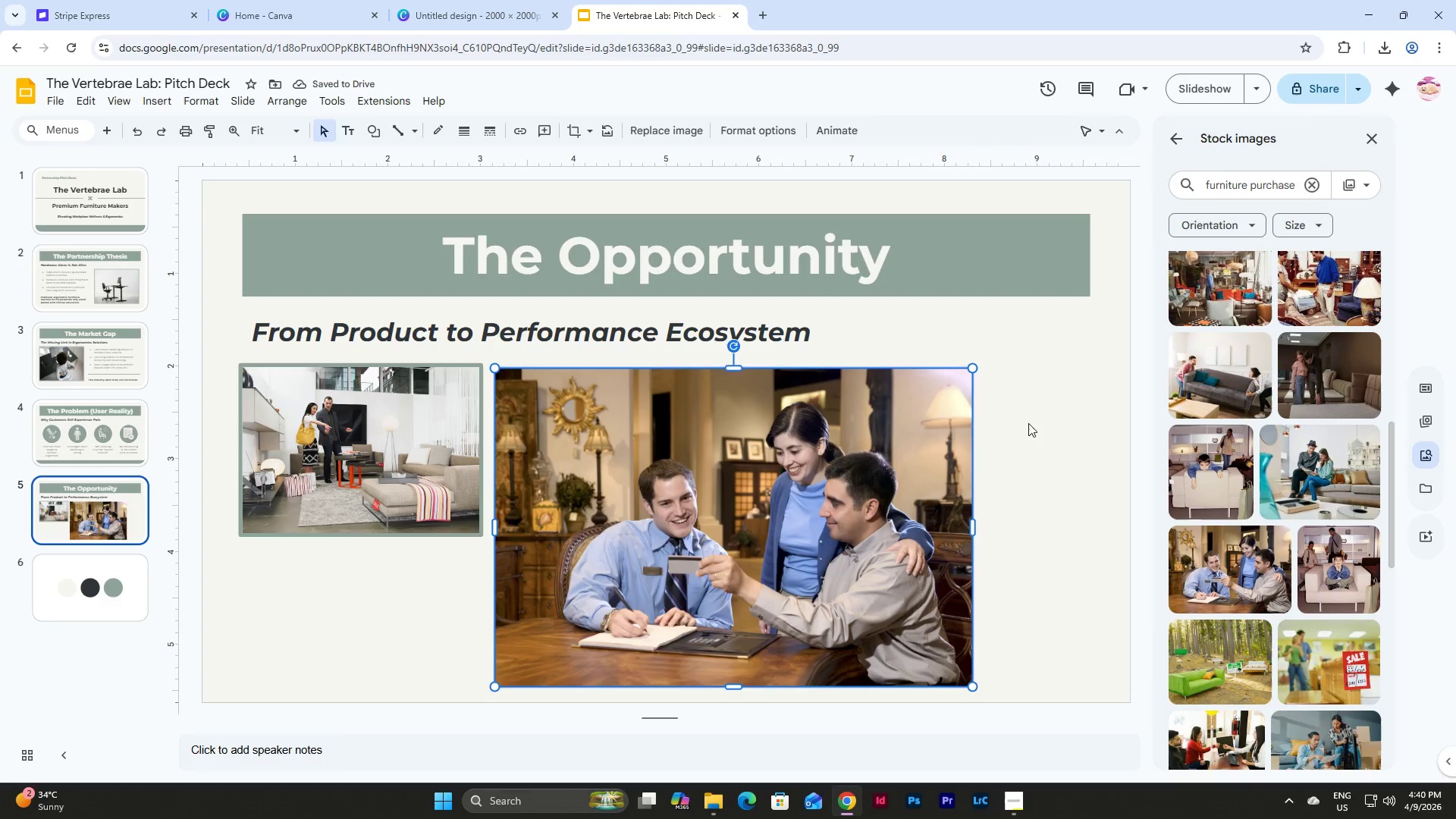 
left_click([1037, 421])
 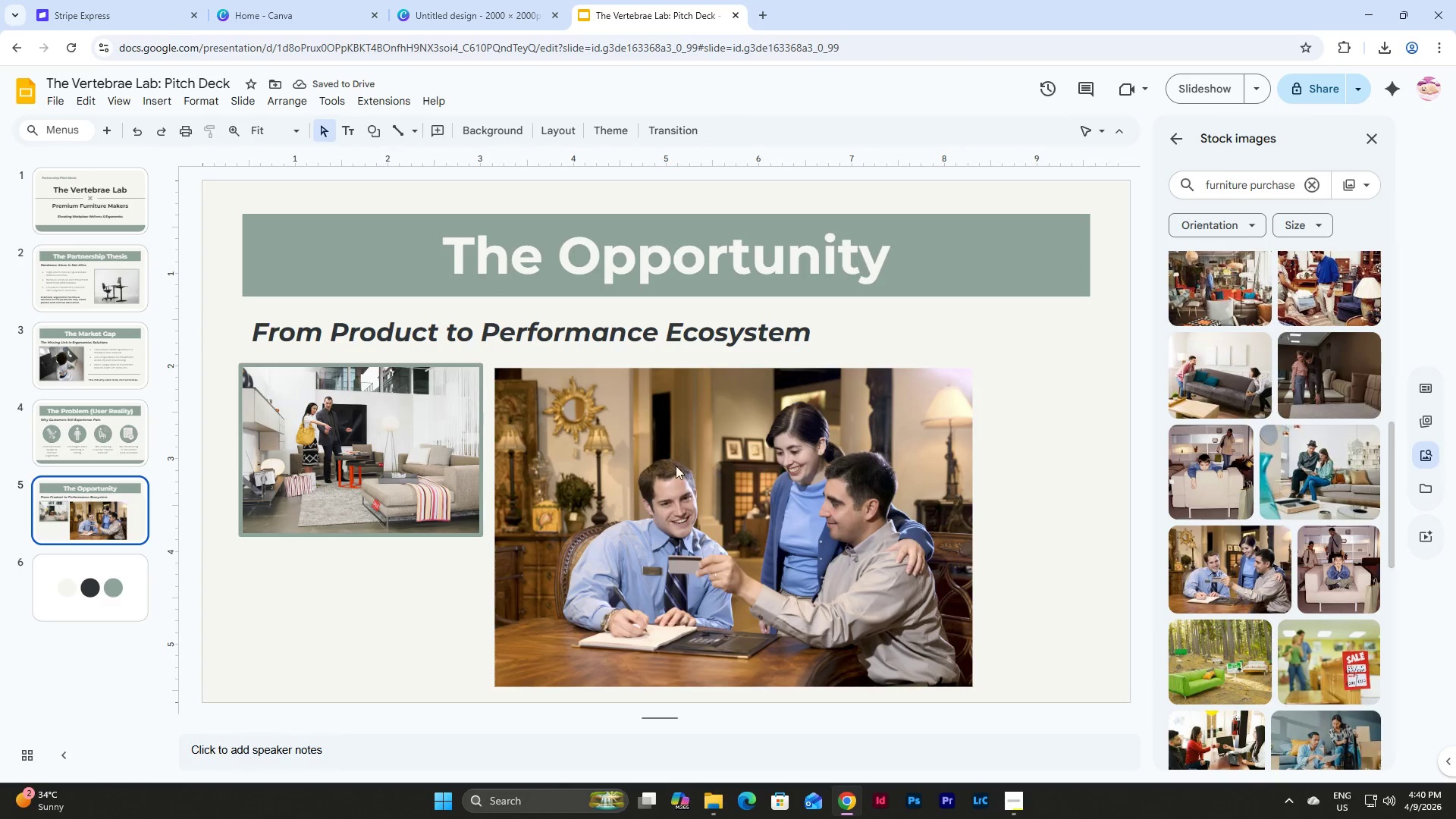 
left_click([667, 466])
 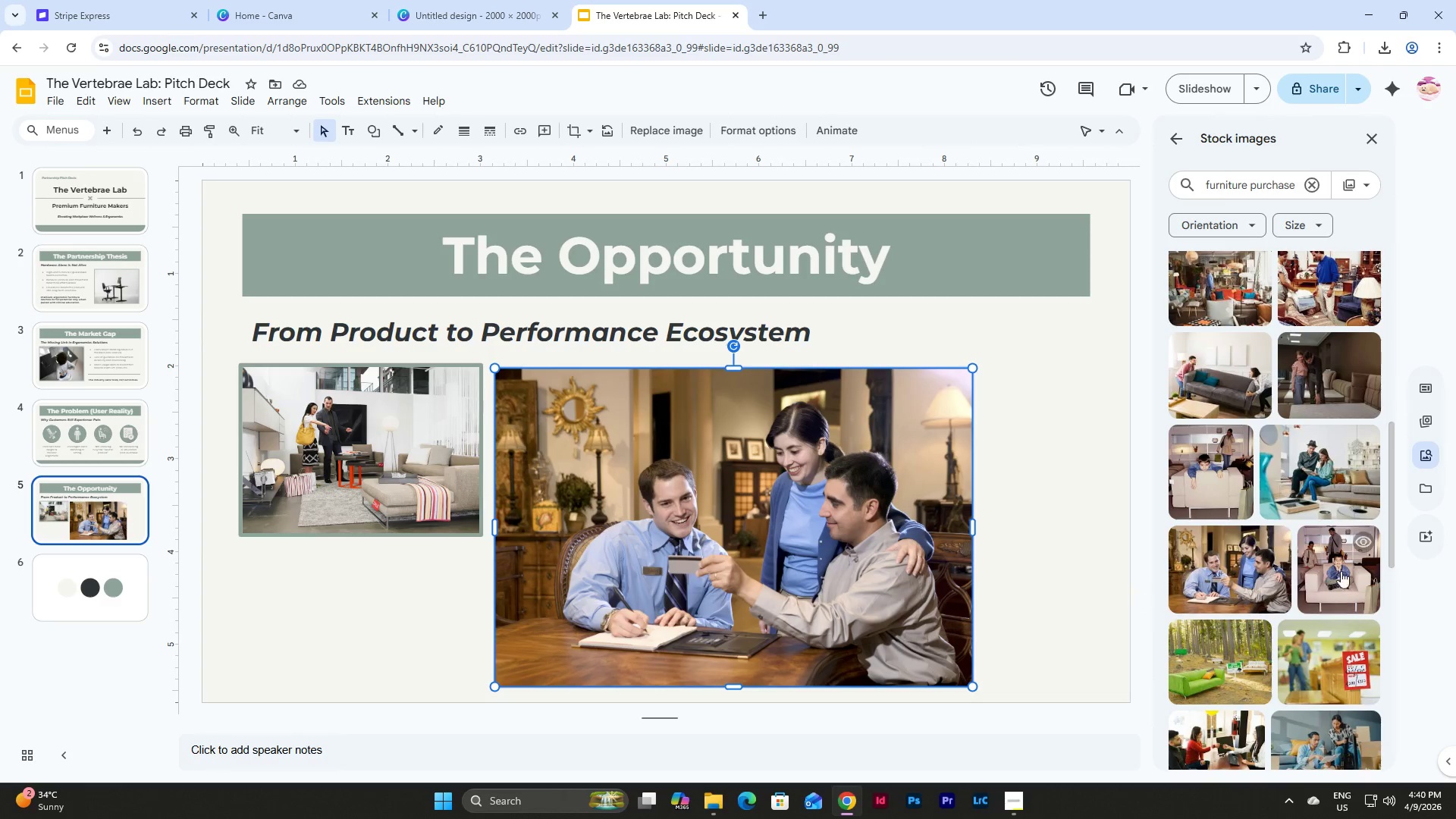 
scroll: coordinate [1305, 551], scroll_direction: down, amount: 2.0
 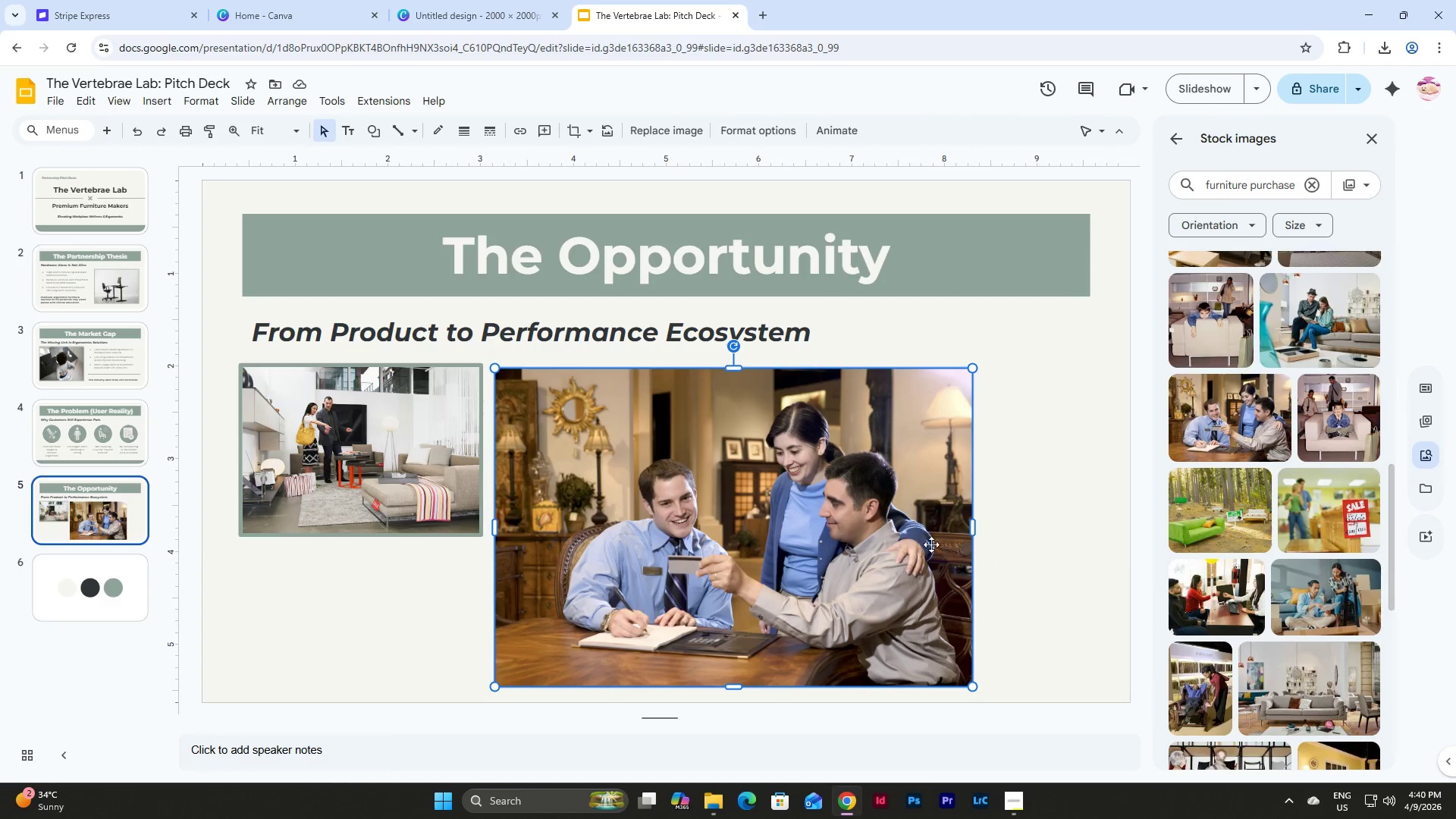 
key(Backspace)
 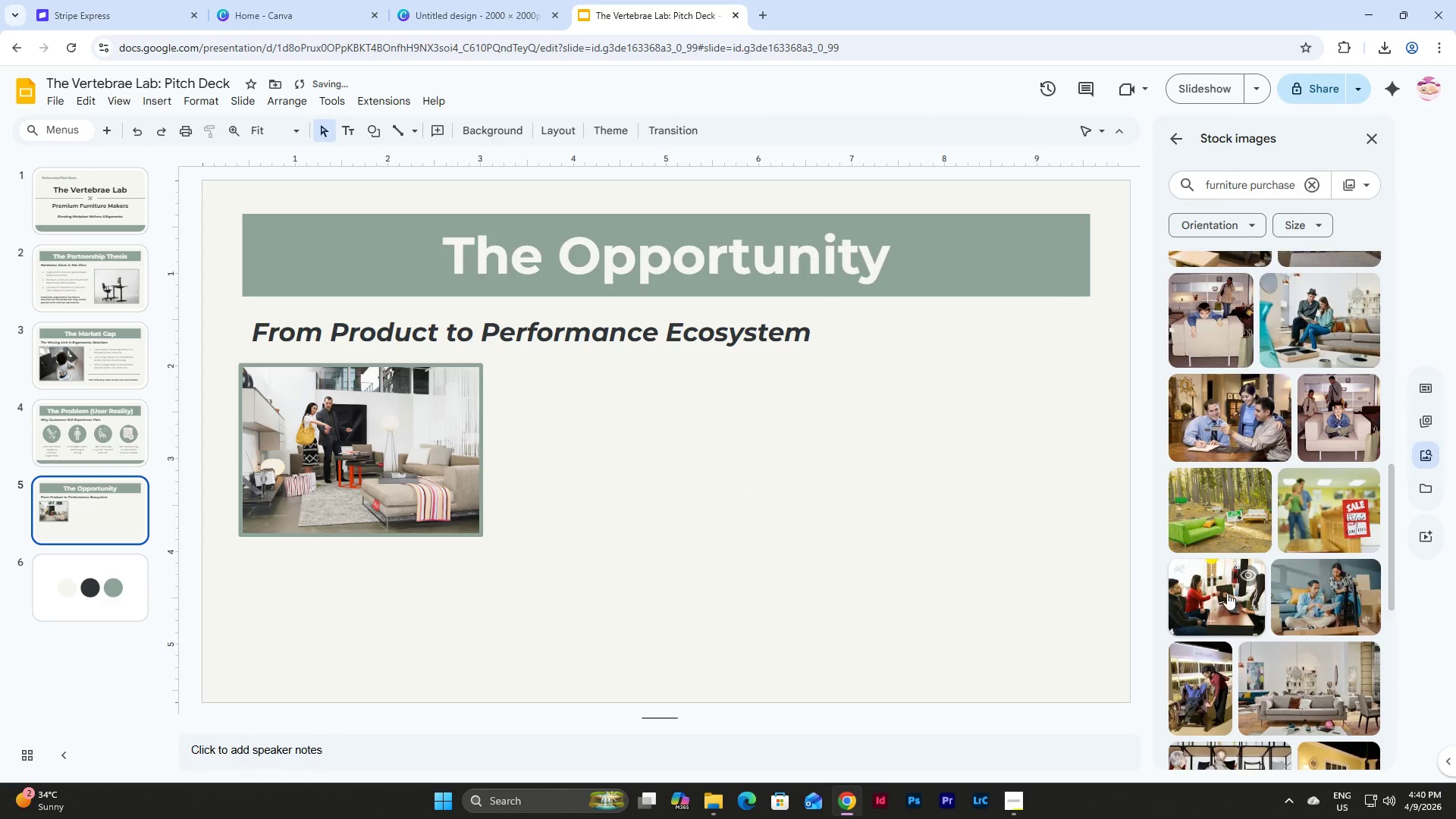 
left_click([1225, 601])
 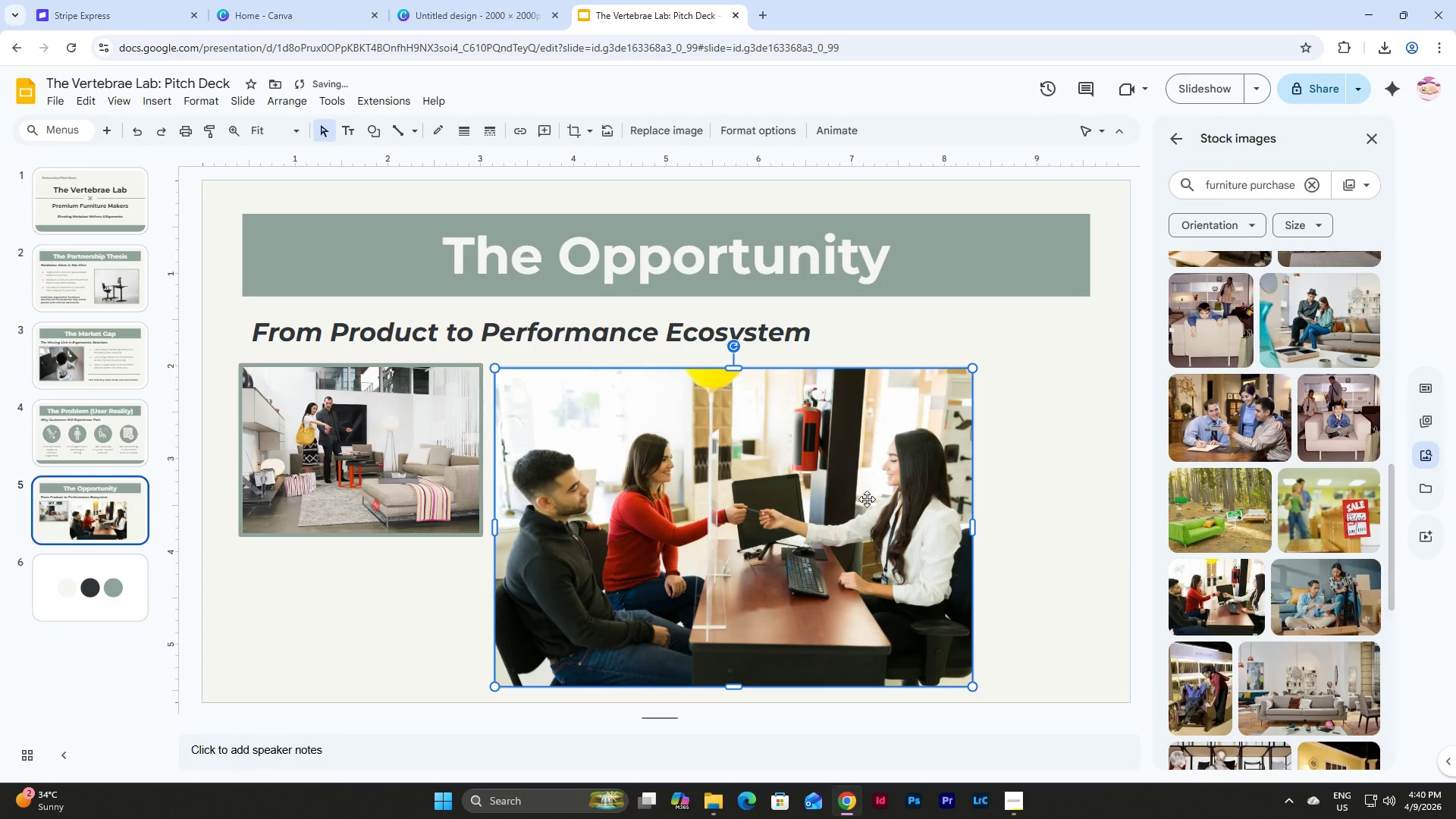 
left_click_drag(start_coordinate=[727, 509], to_coordinate=[728, 505])
 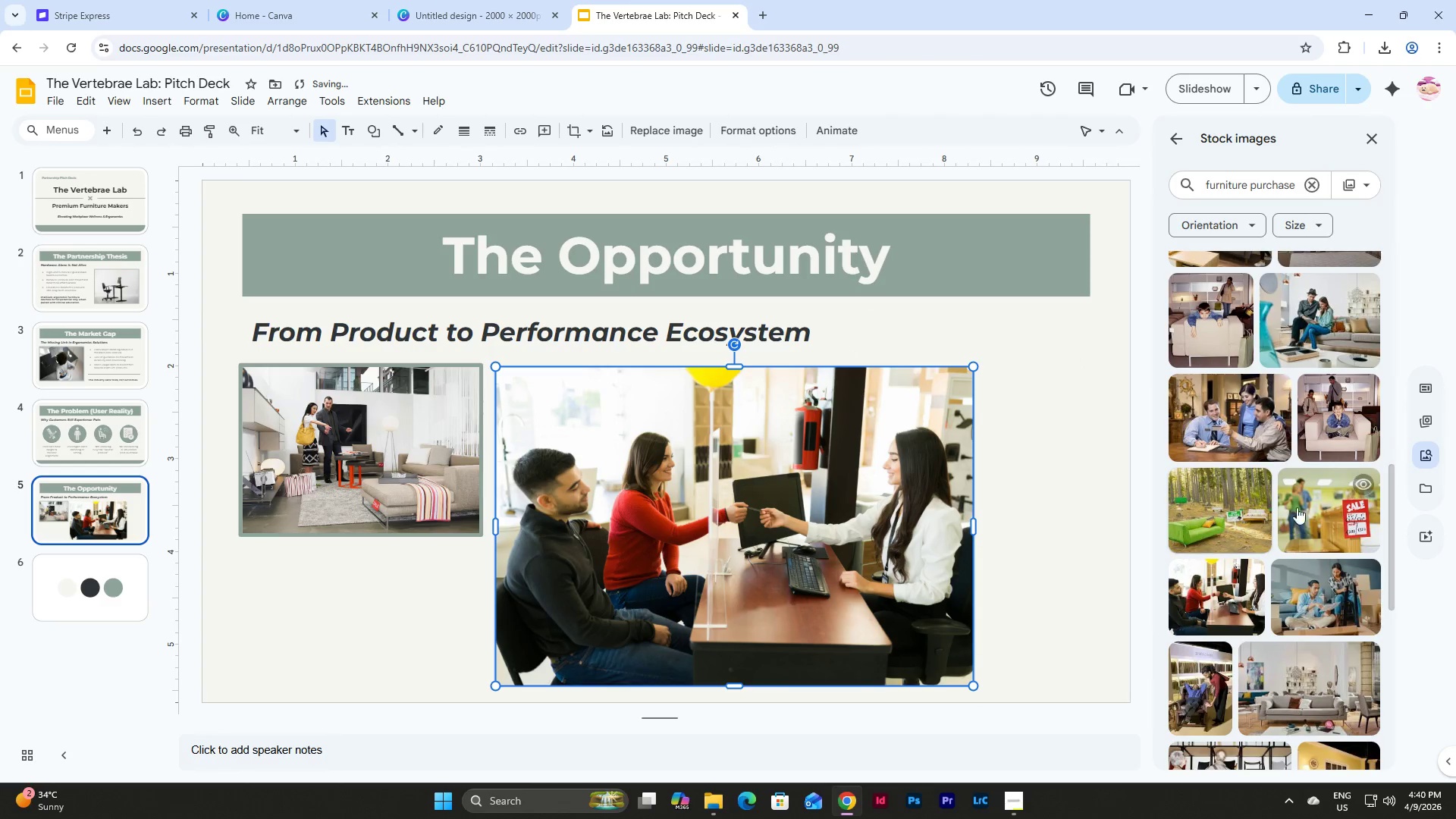 
scroll: coordinate [1300, 507], scroll_direction: down, amount: 2.0
 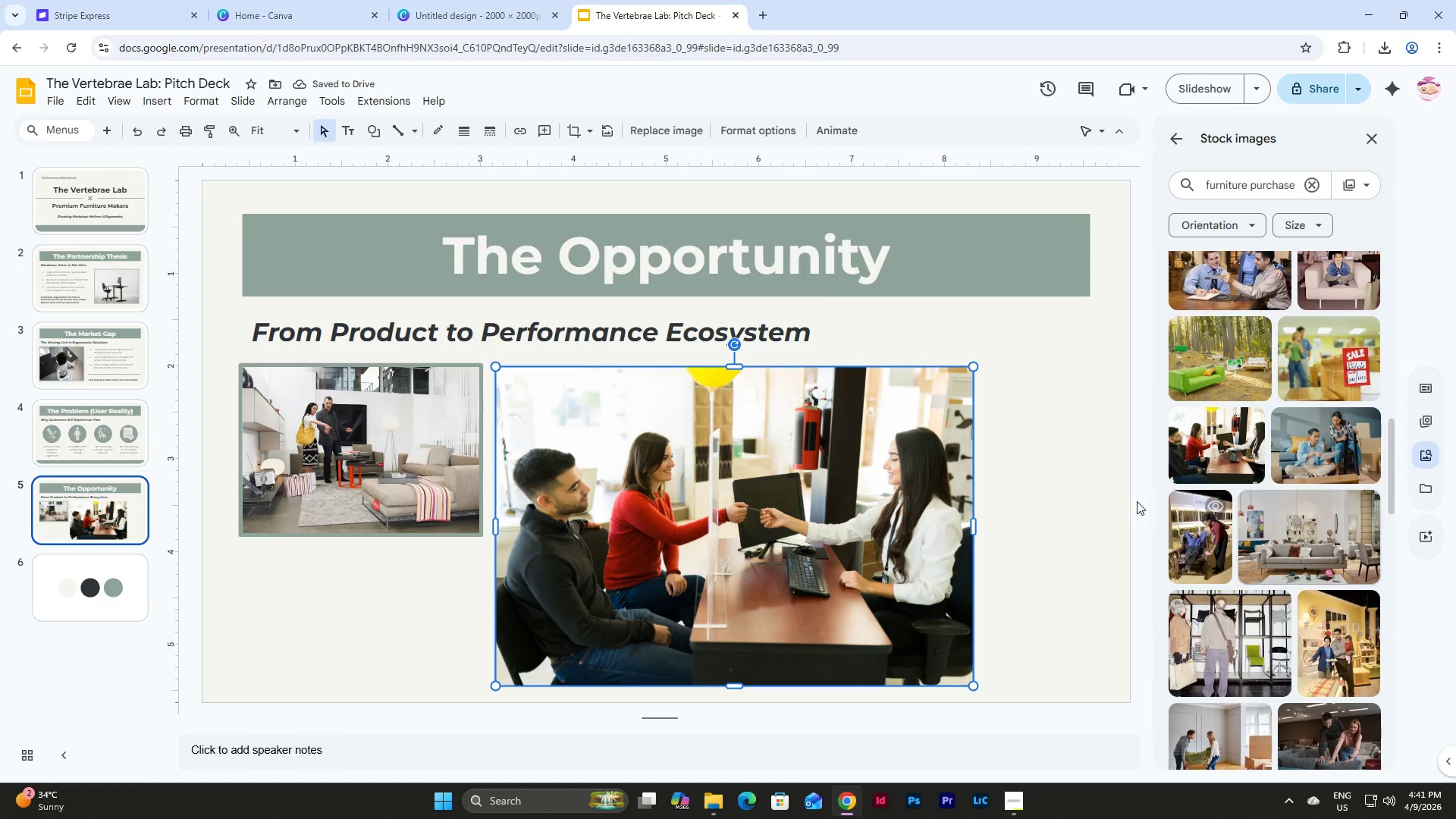 
left_click([890, 490])
 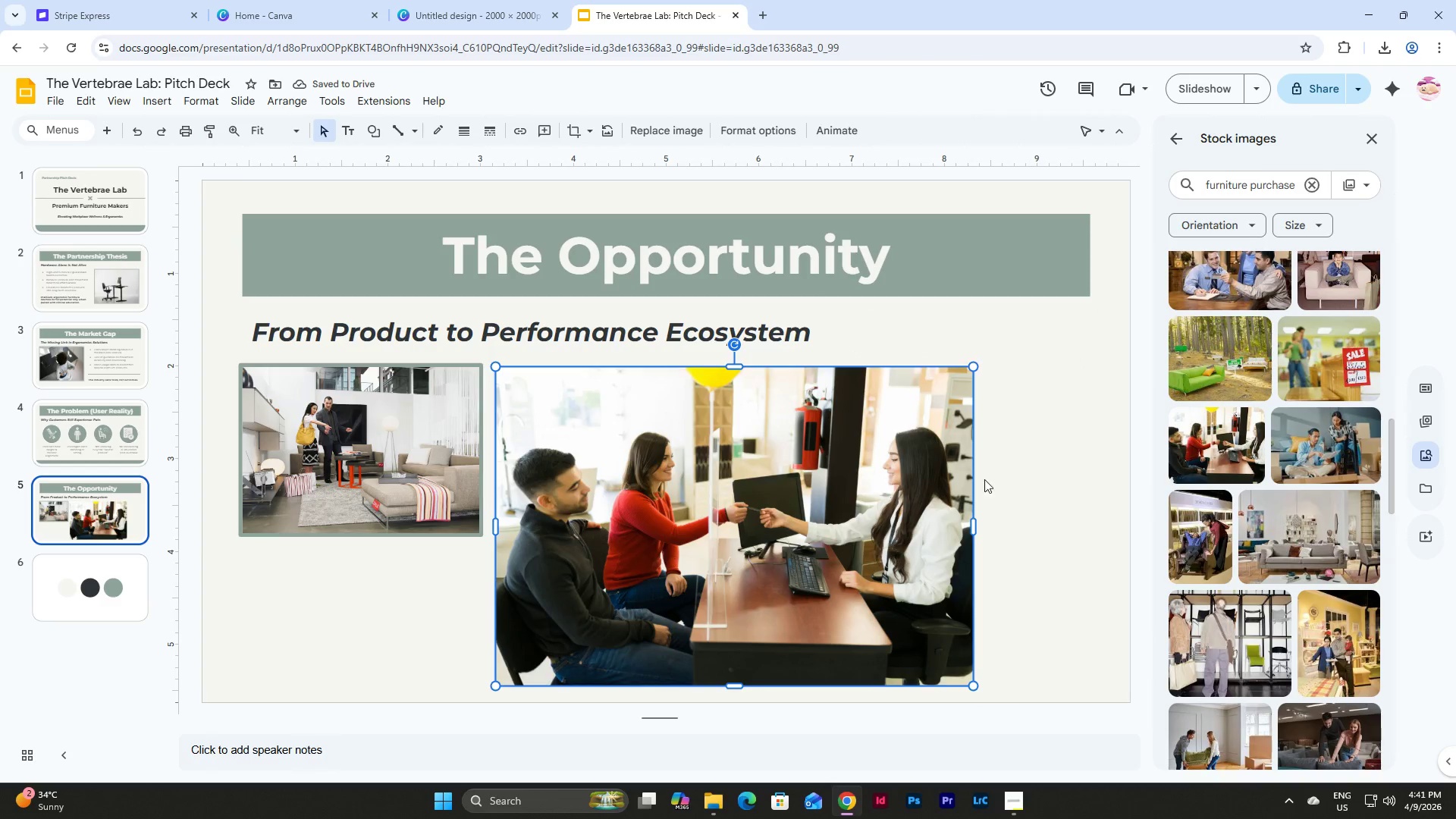 
key(Backspace)
 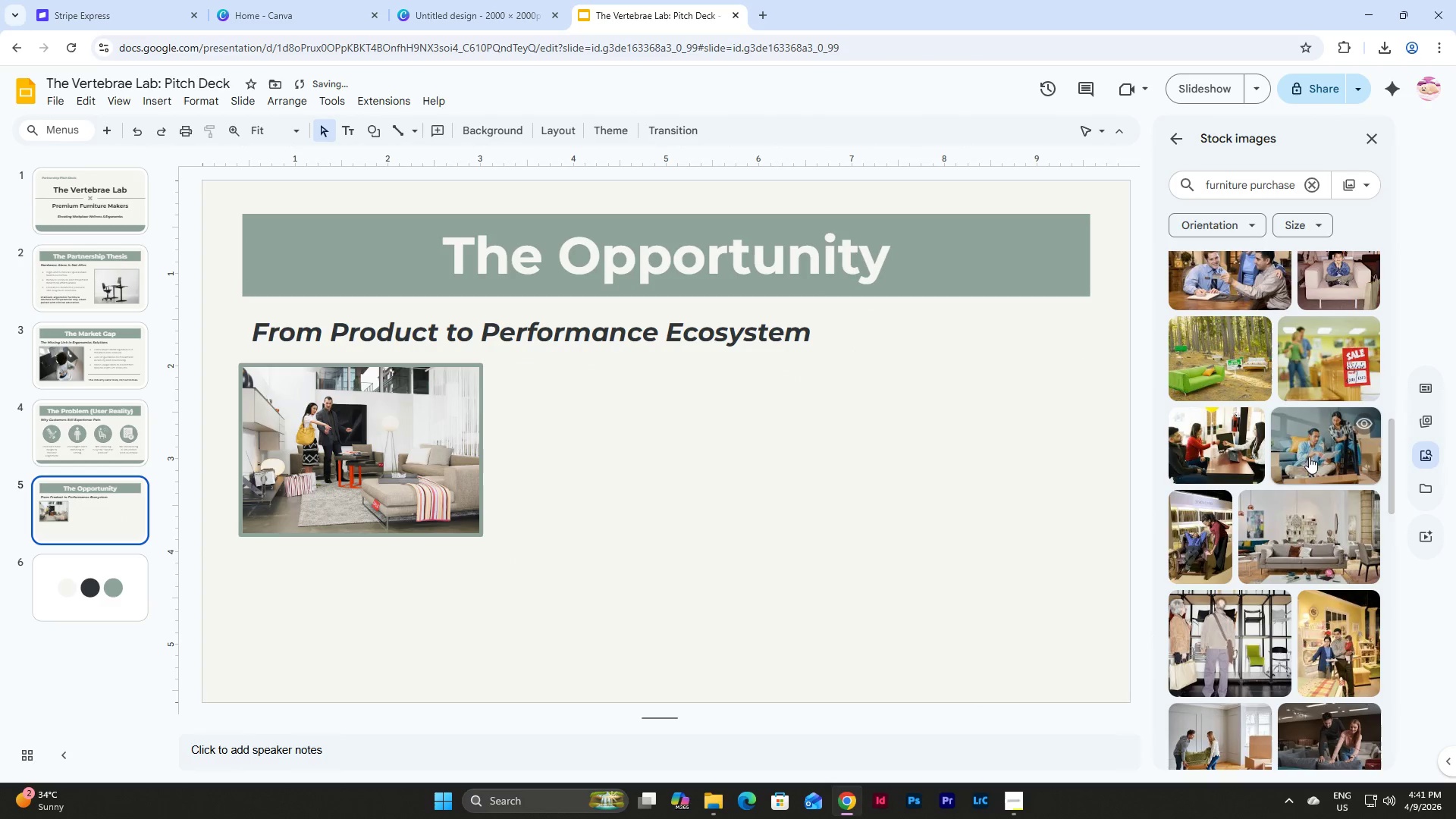 
left_click([1339, 441])
 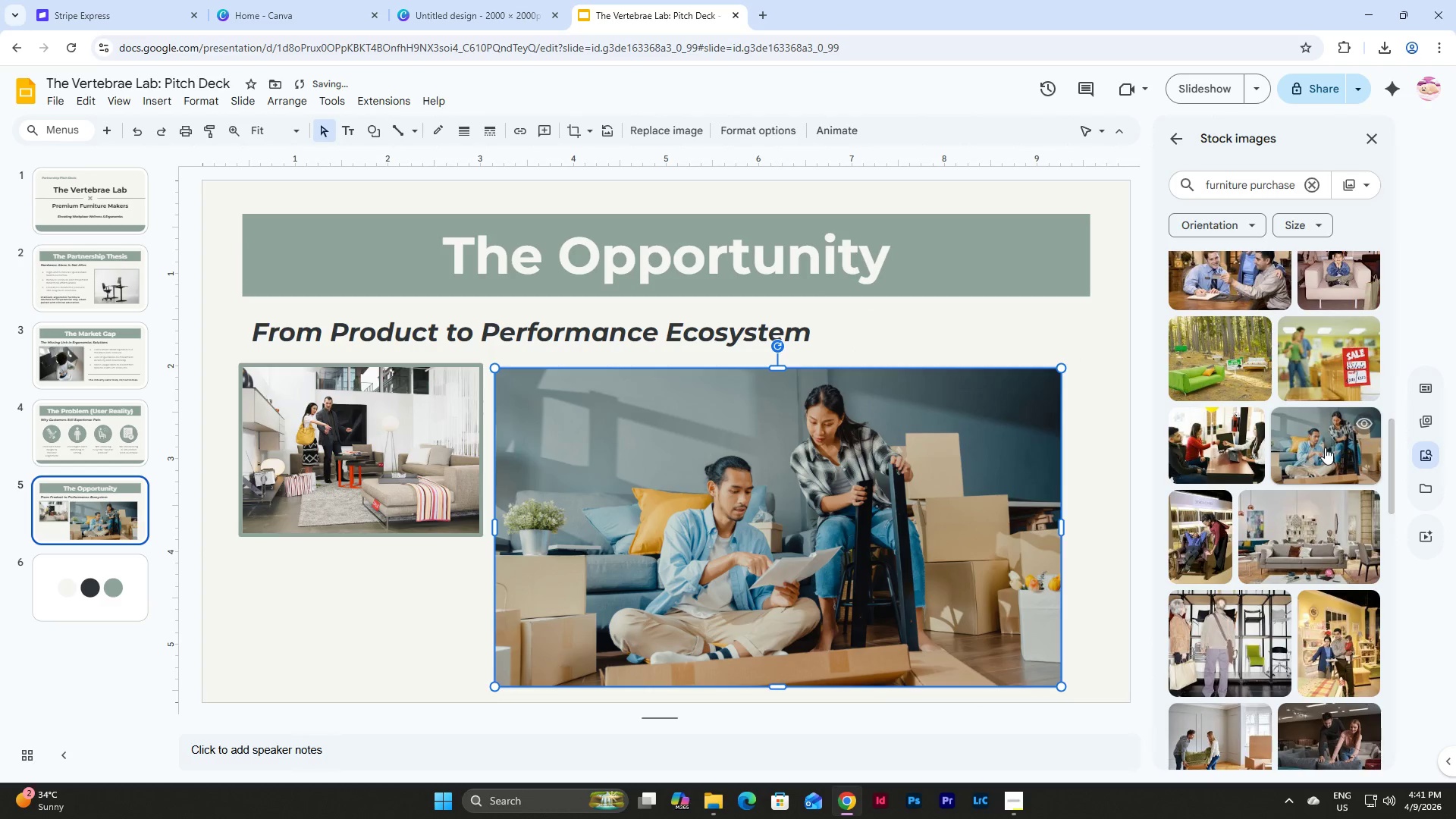 
left_click([851, 526])
 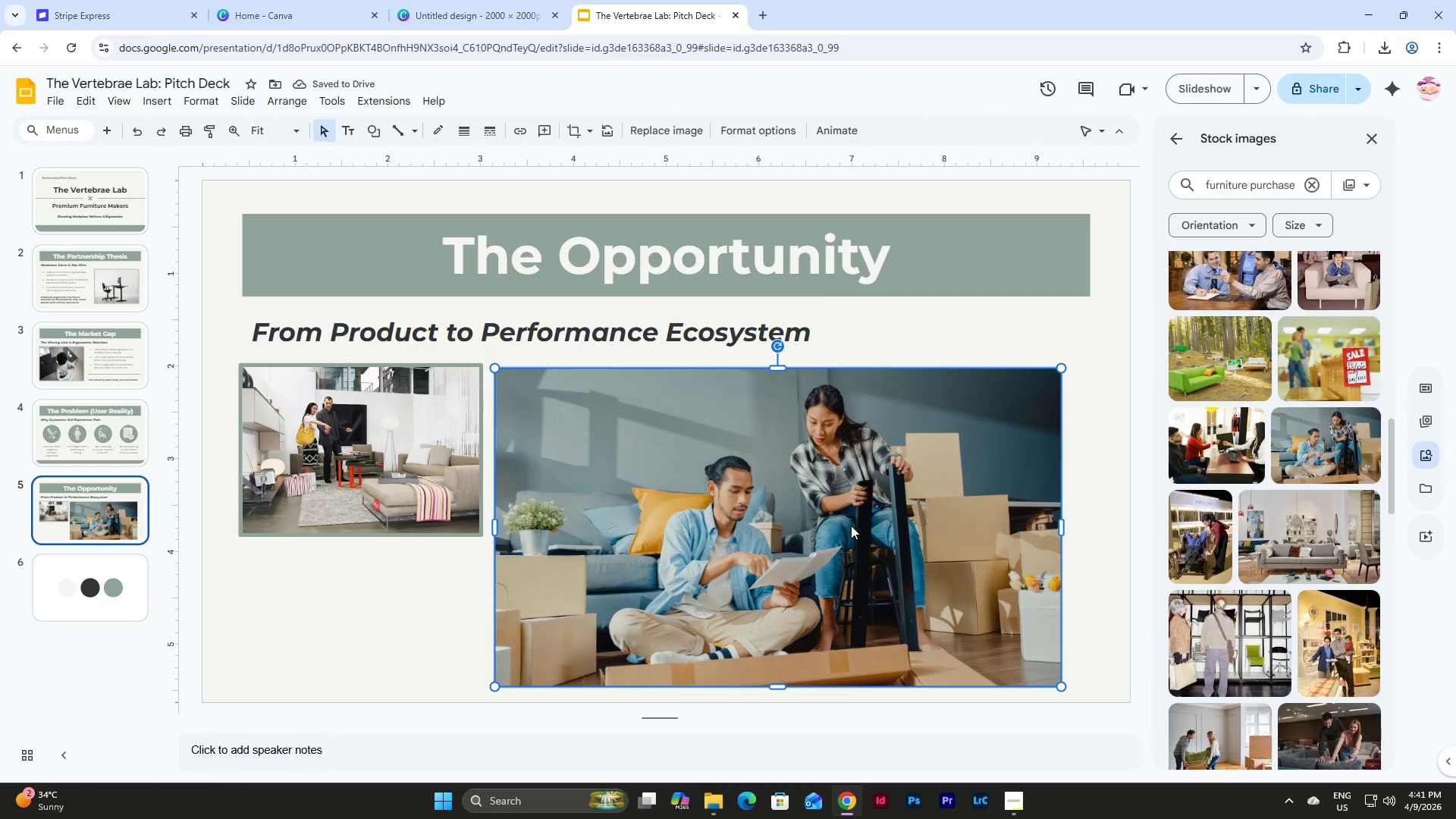 
left_click_drag(start_coordinate=[851, 526], to_coordinate=[851, 522])
 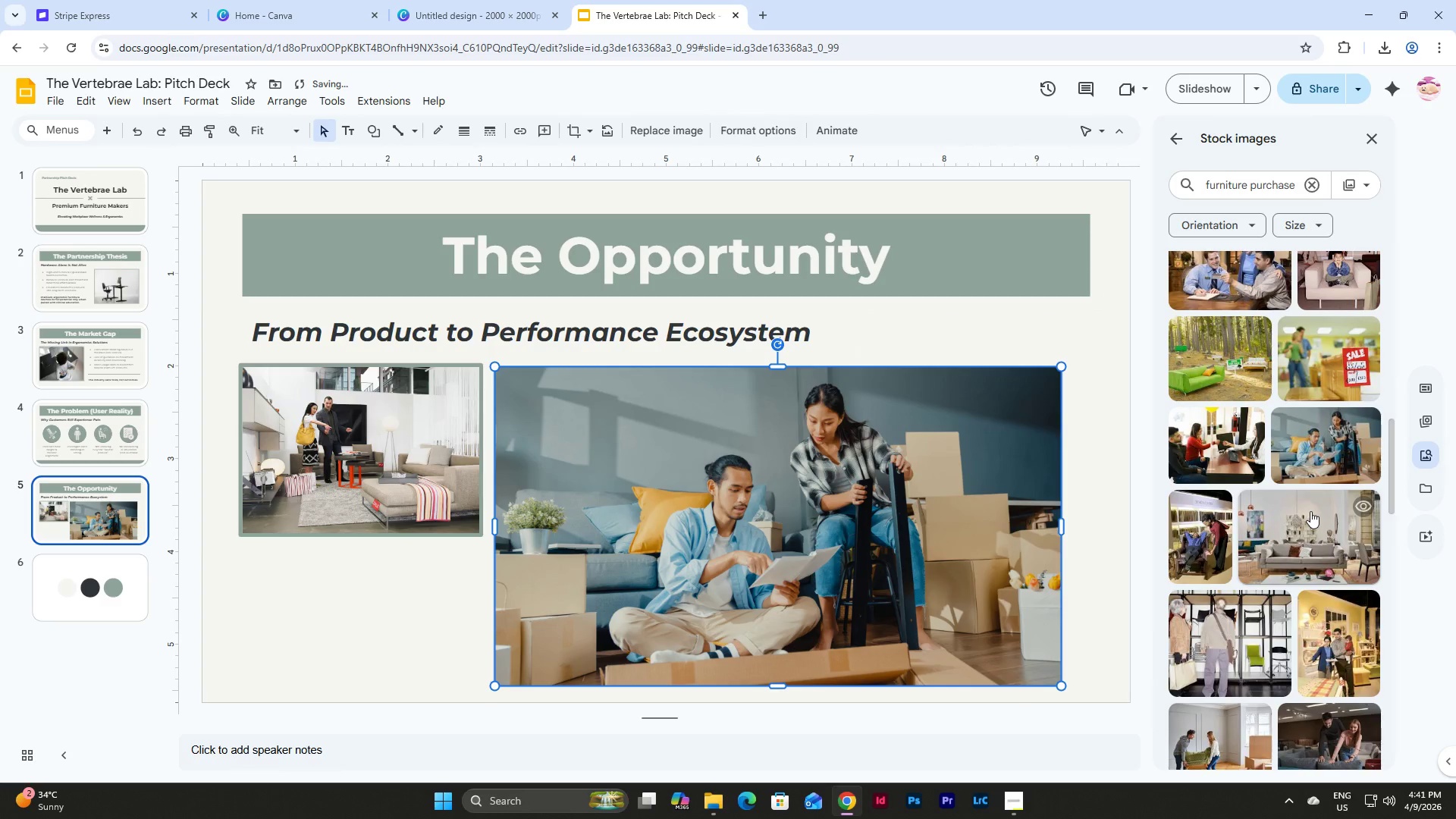 
scroll: coordinate [1310, 511], scroll_direction: down, amount: 4.0
 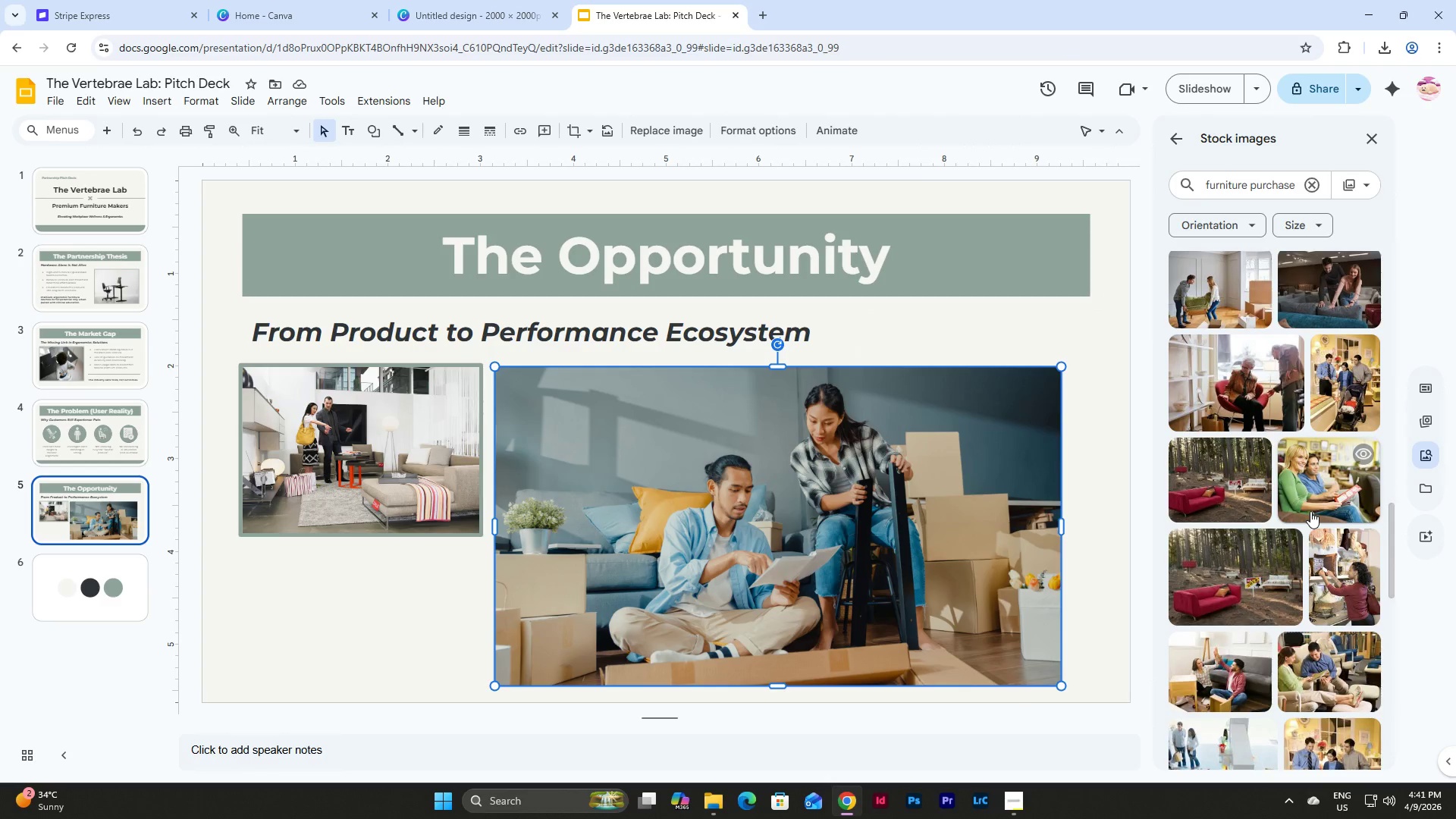 
scroll: coordinate [1310, 511], scroll_direction: up, amount: 10.0
 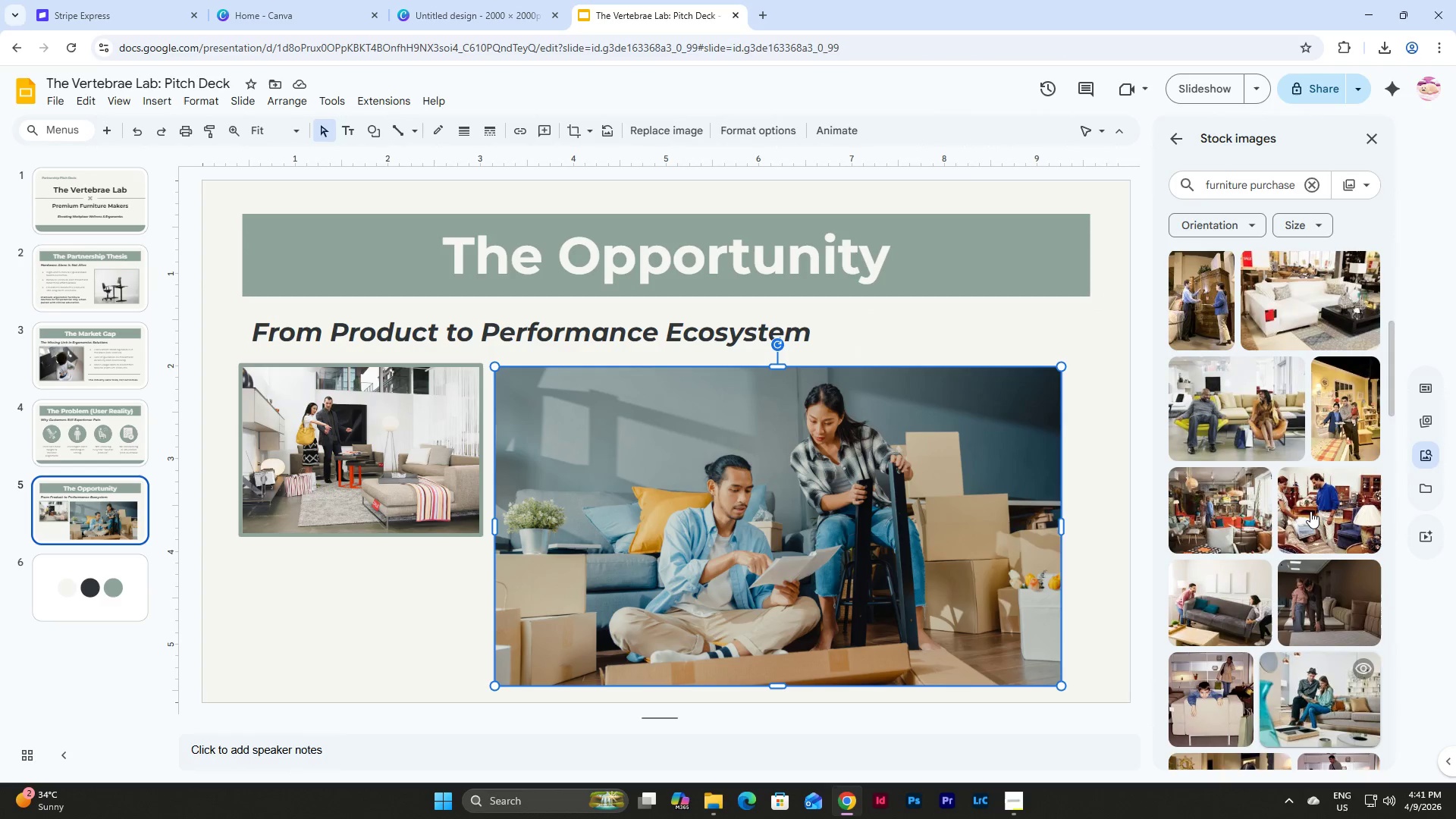 
scroll: coordinate [1310, 511], scroll_direction: down, amount: 1.0
 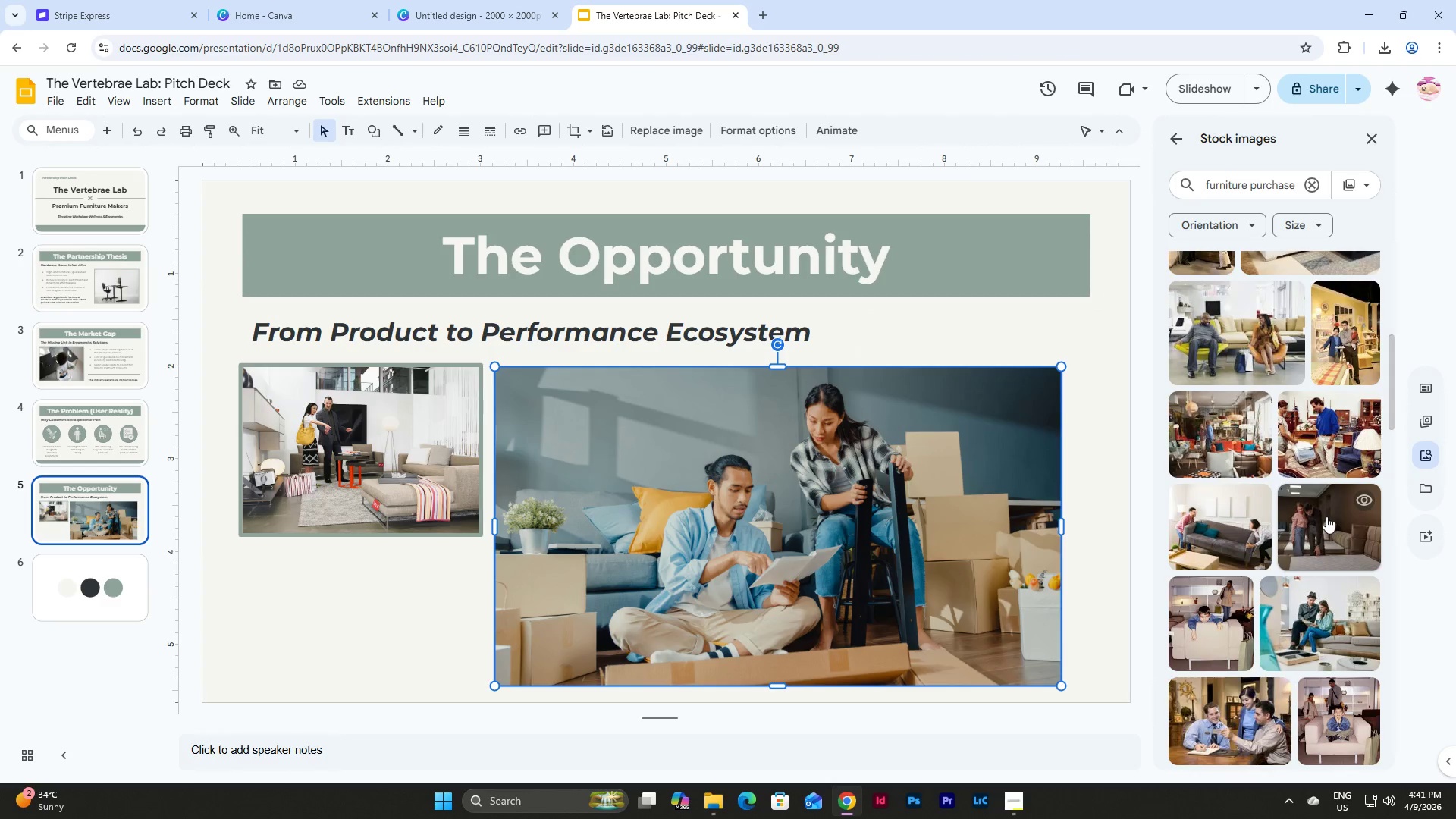 
scroll: coordinate [1320, 482], scroll_direction: up, amount: 8.0
 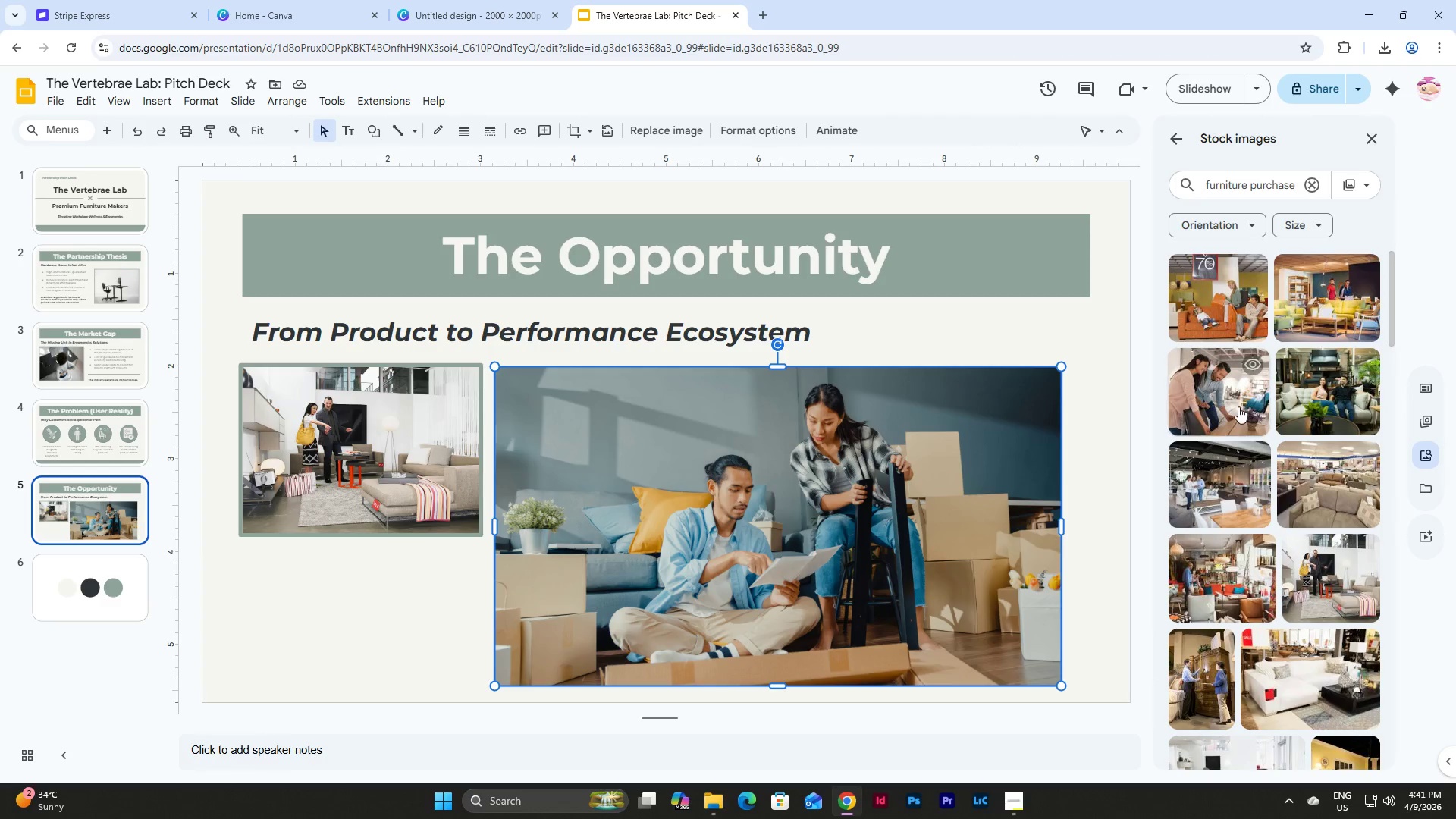 
left_click([1238, 406])
 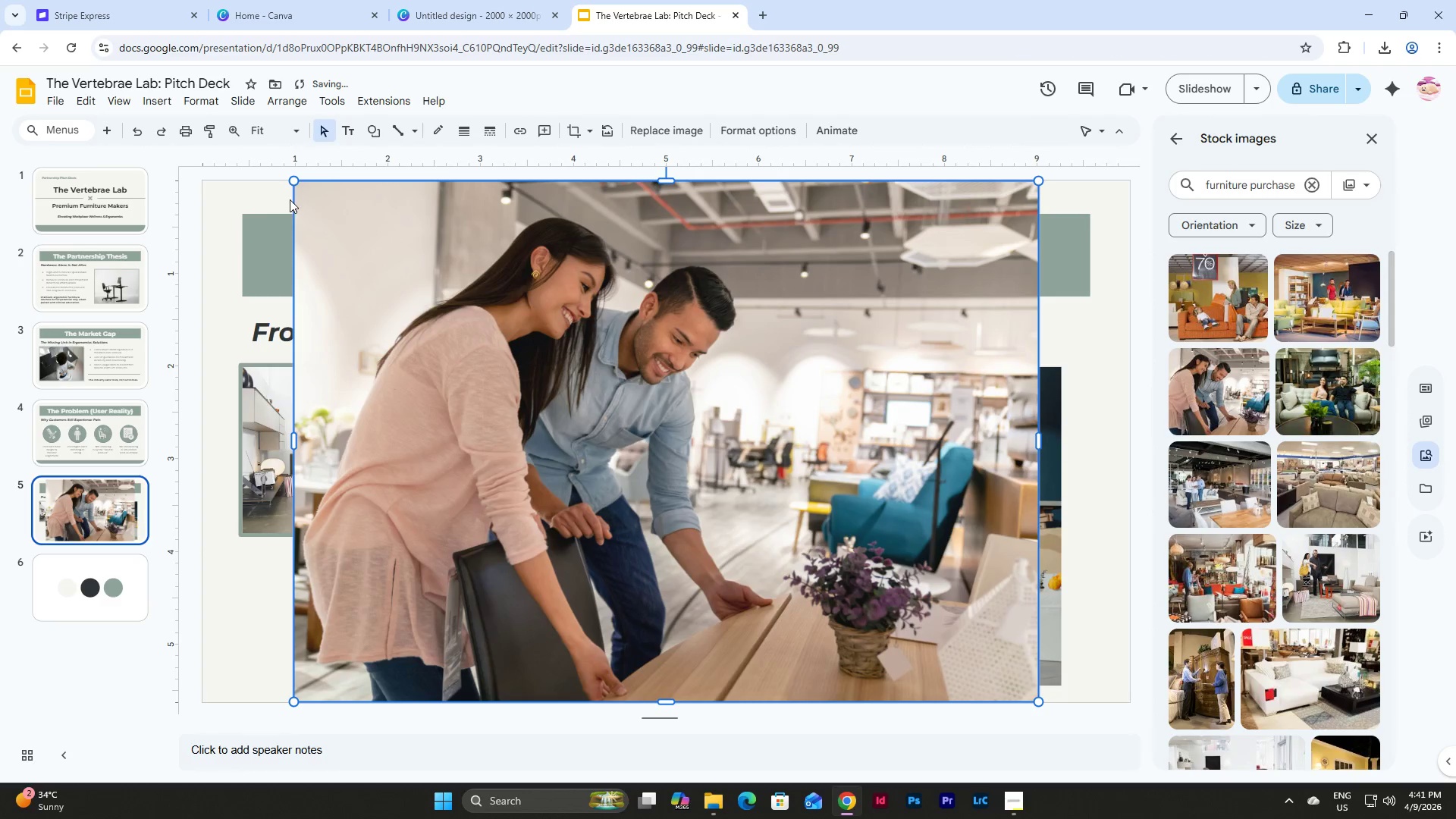 
left_click_drag(start_coordinate=[293, 182], to_coordinate=[738, 514])
 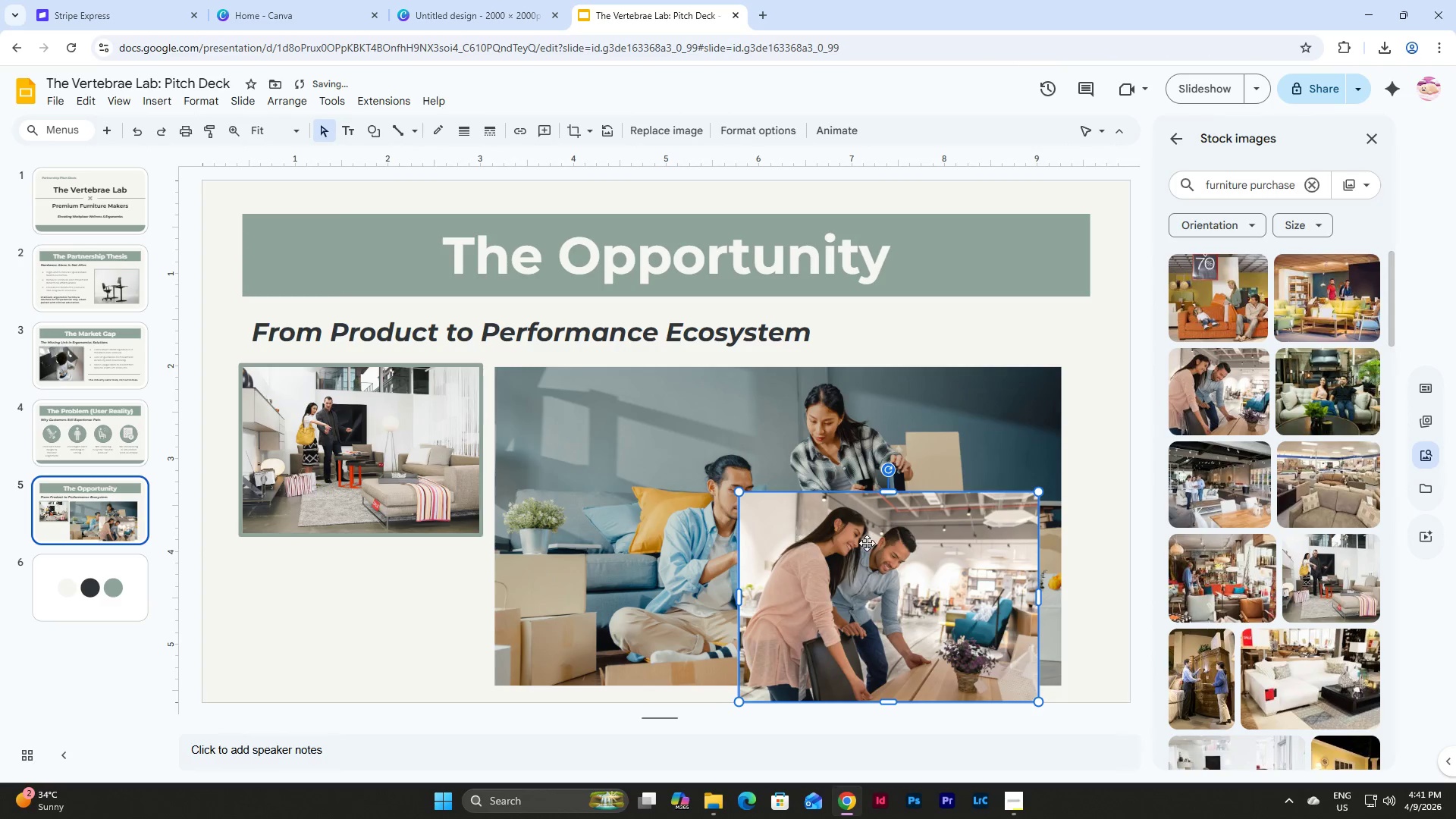 
left_click_drag(start_coordinate=[870, 543], to_coordinate=[373, 416])
 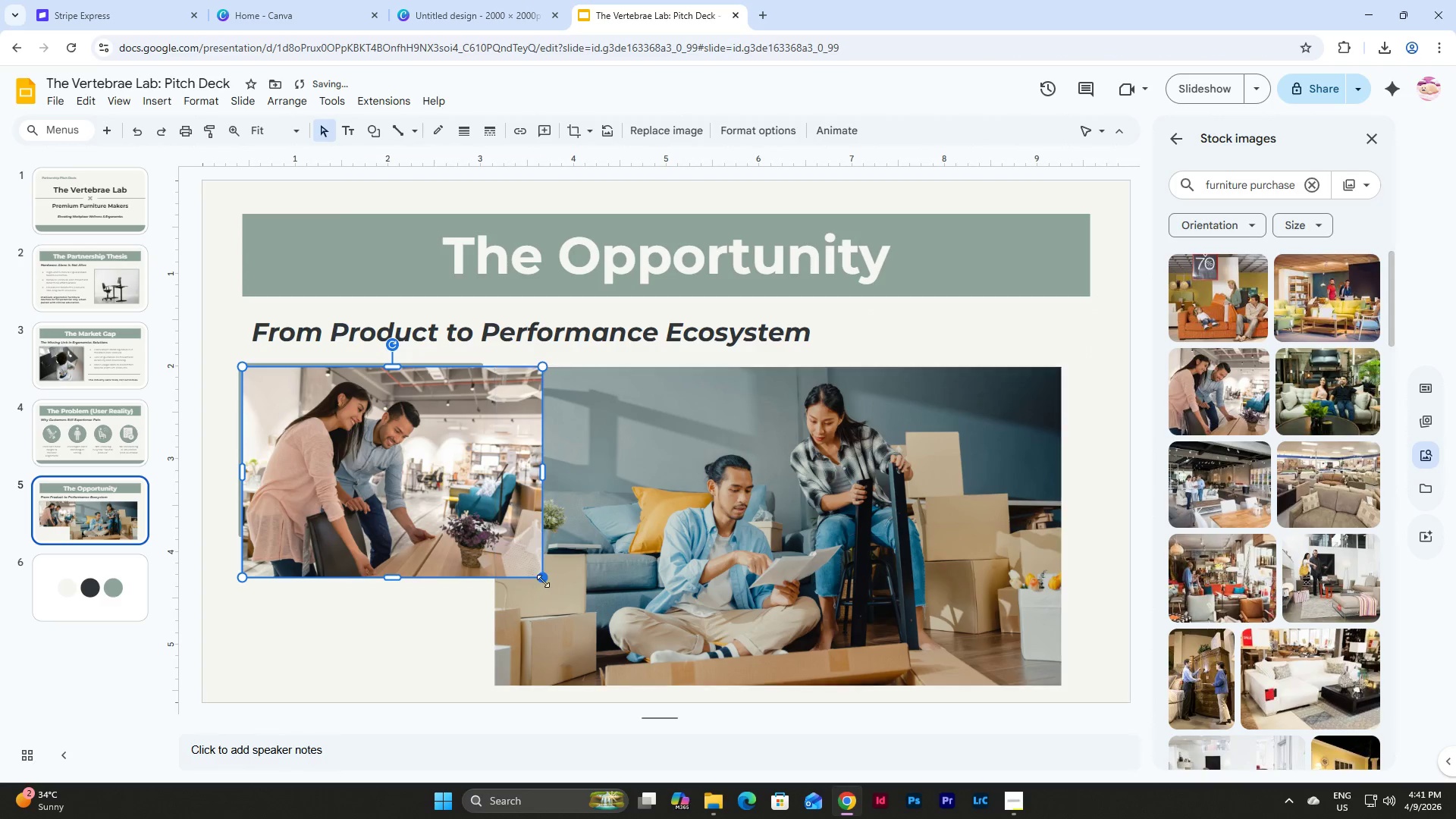 
left_click_drag(start_coordinate=[541, 577], to_coordinate=[472, 490])
 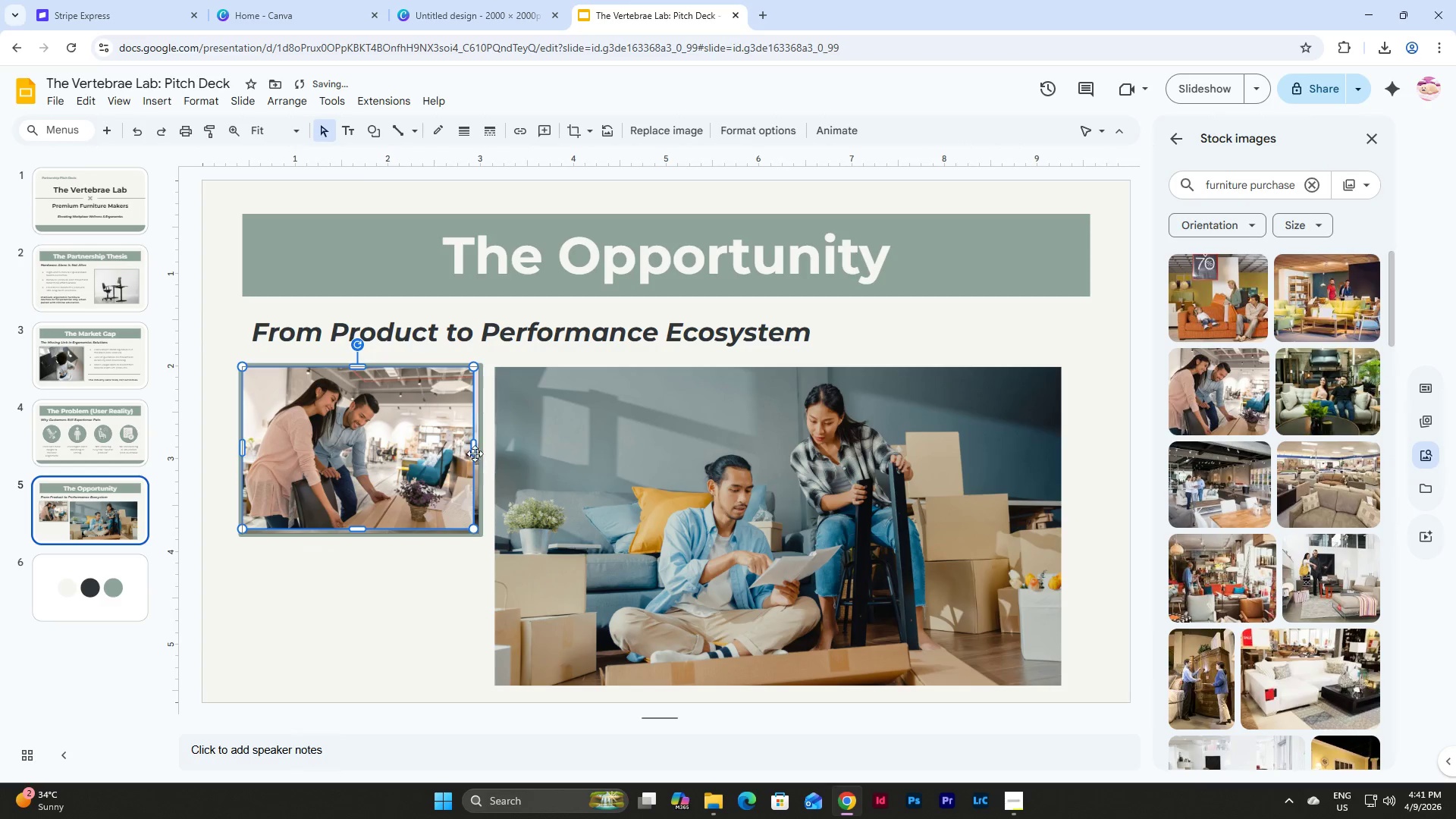 
left_click_drag(start_coordinate=[472, 448], to_coordinate=[478, 448])
 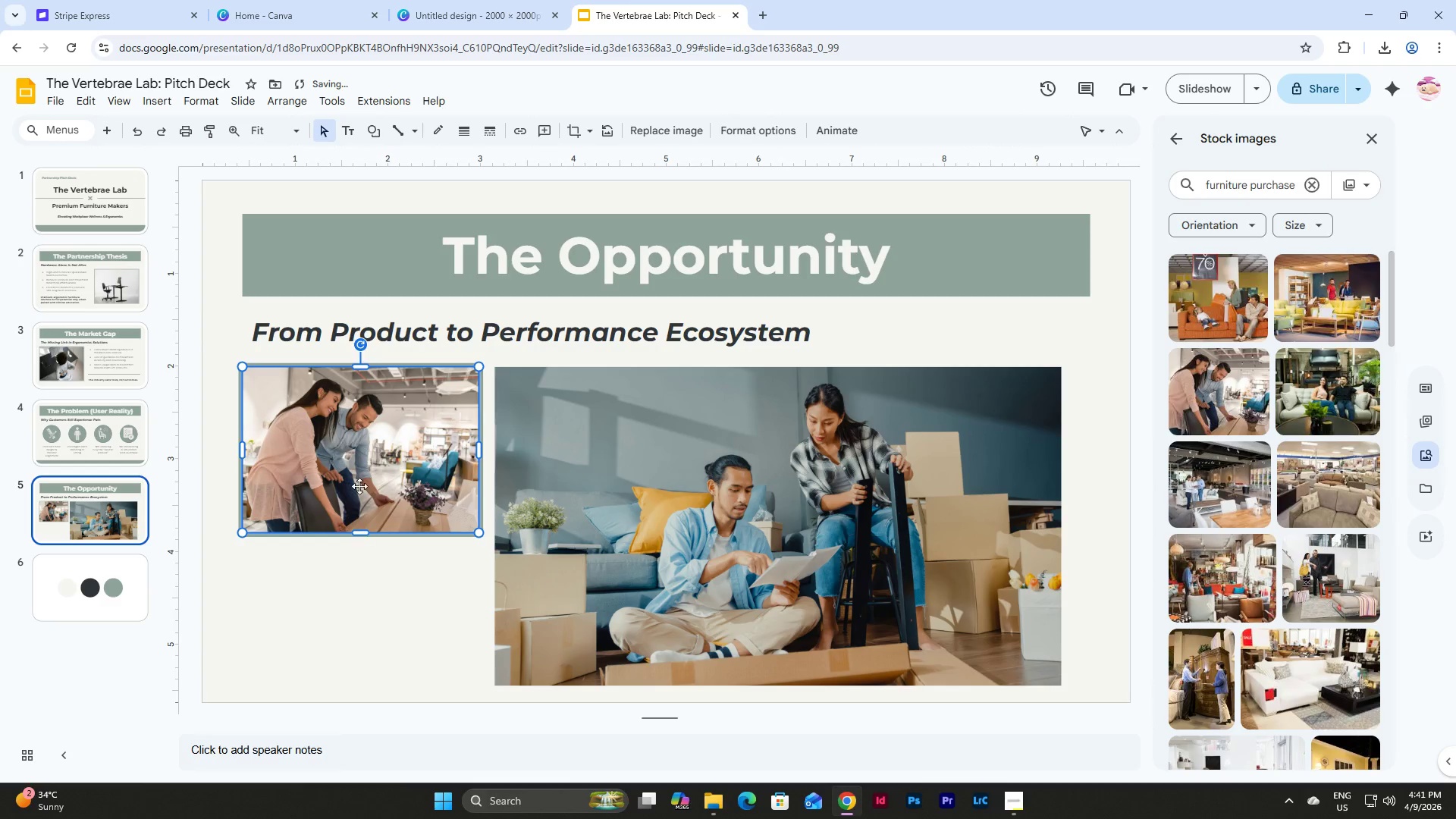 
left_click([466, 130])
 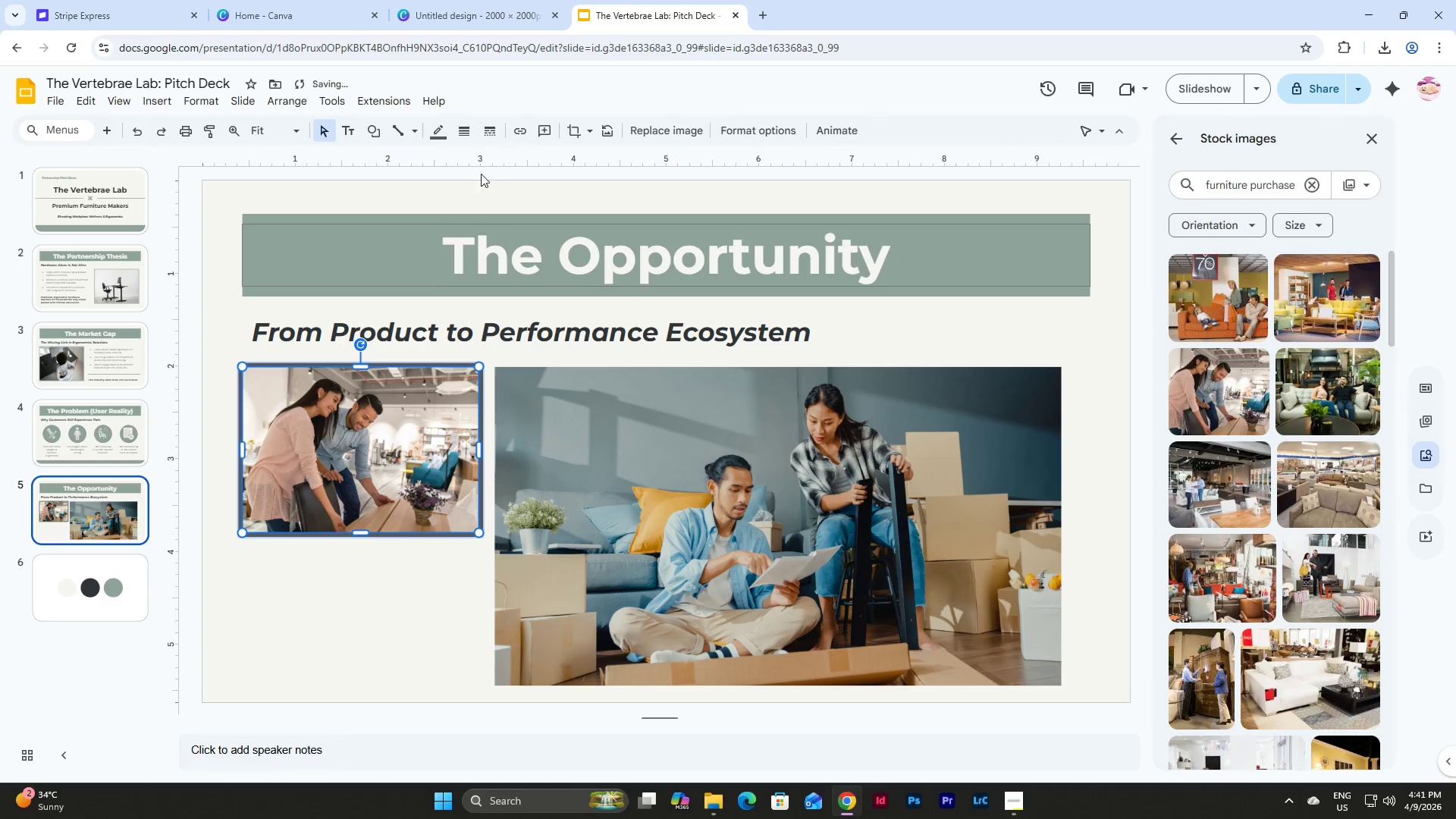 
left_click([438, 127])
 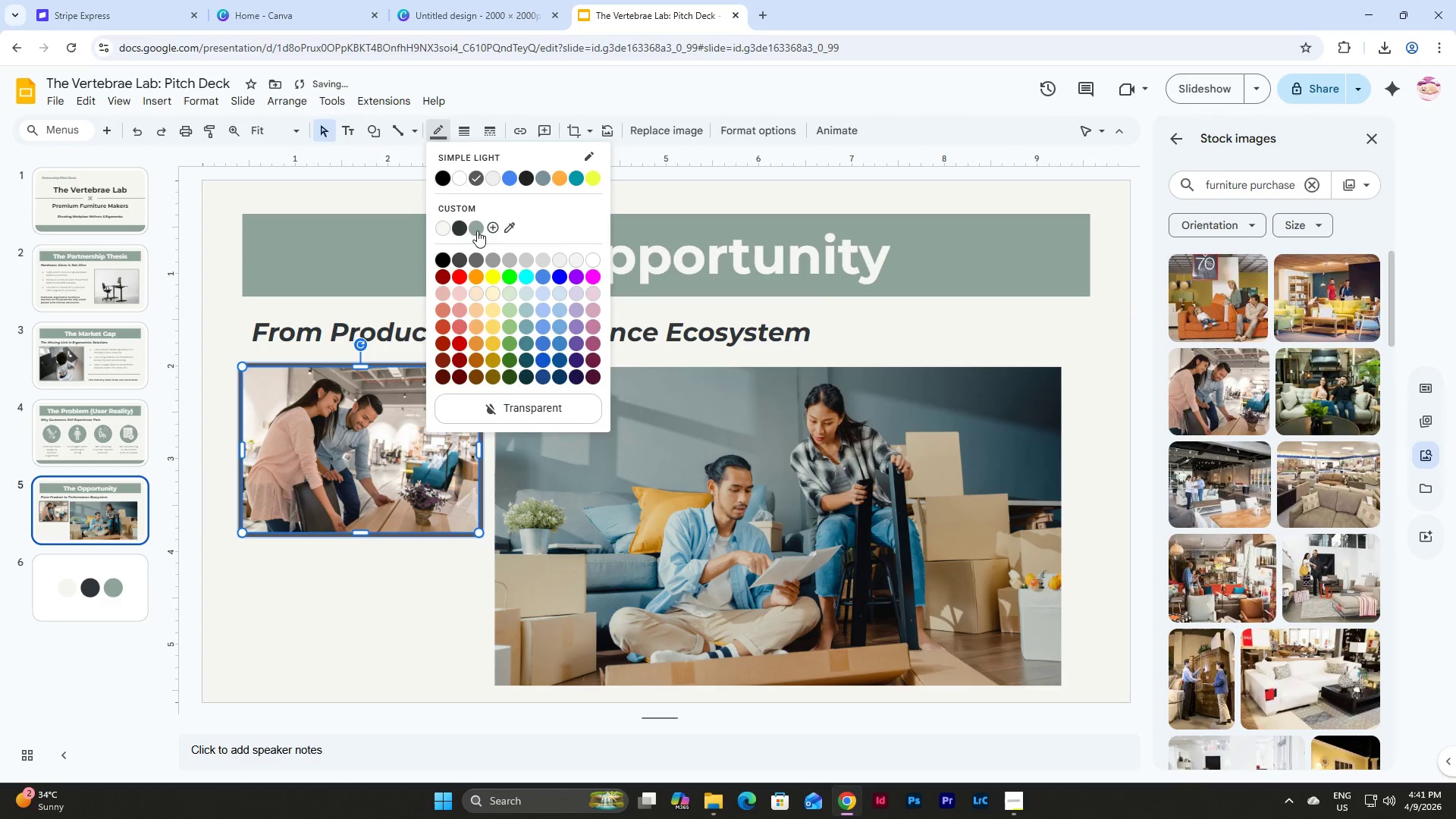 
left_click([477, 227])
 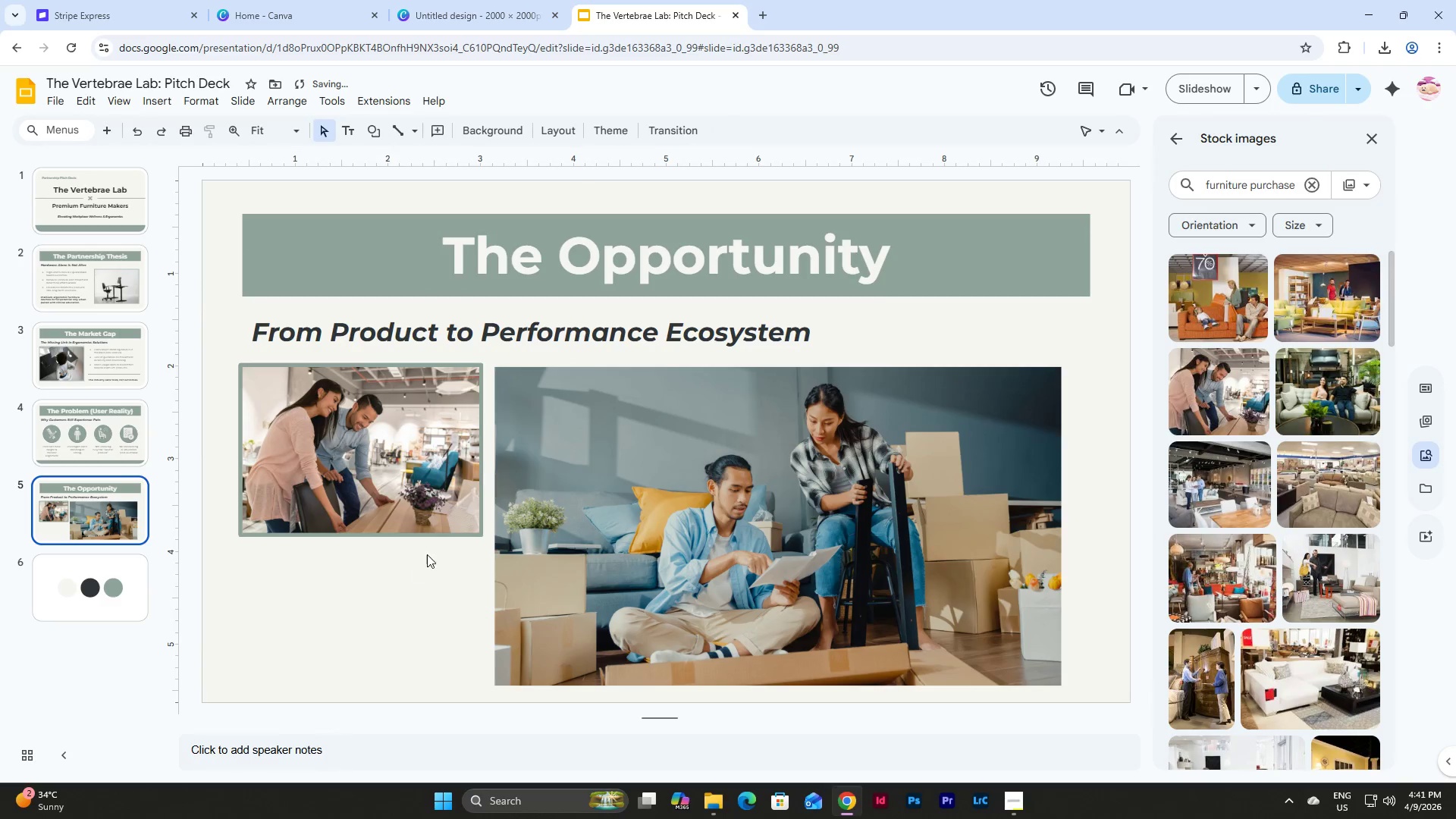 
double_click([350, 427])
 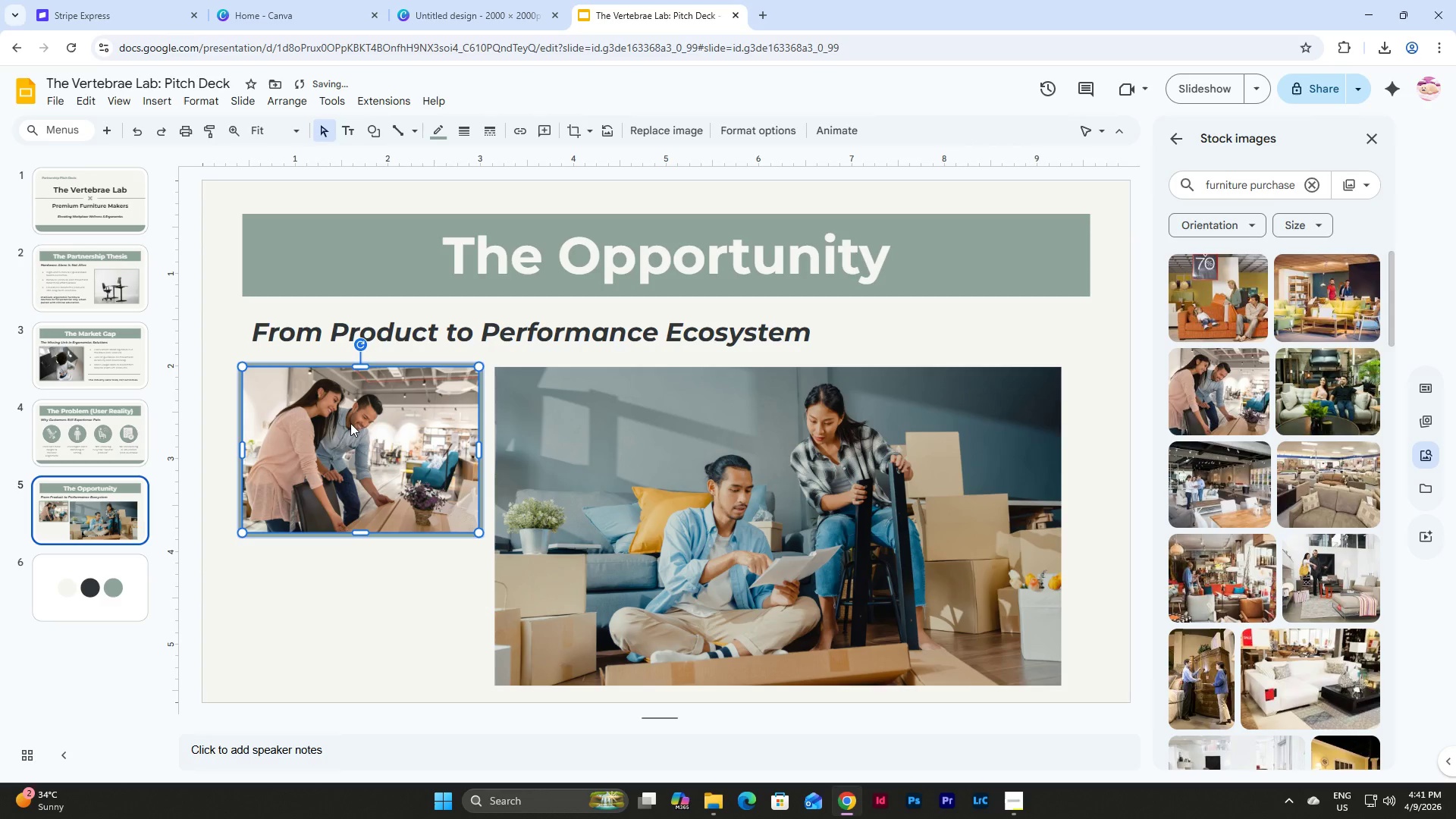 
left_click_drag(start_coordinate=[350, 423], to_coordinate=[359, 585])
 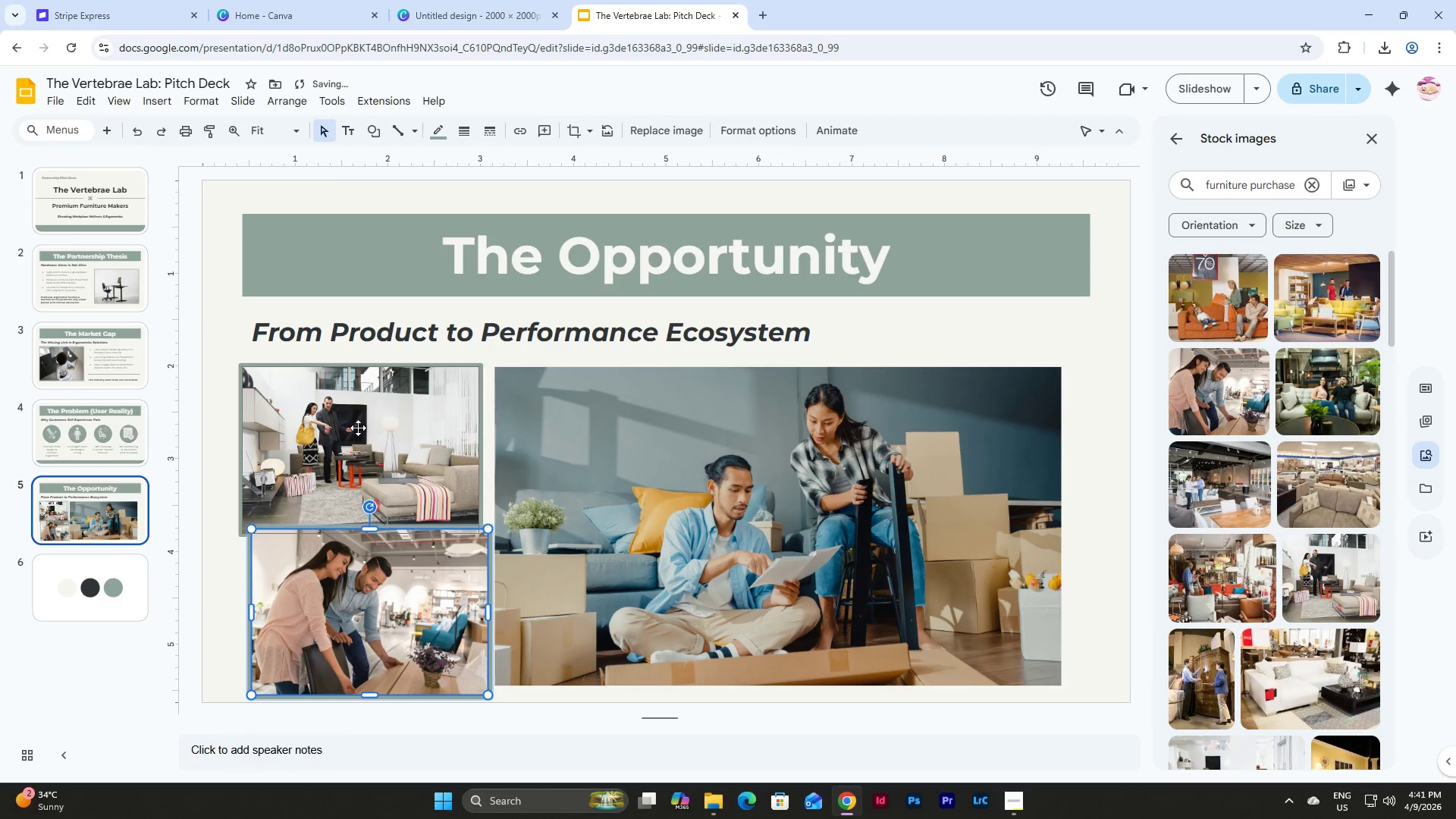 
left_click([359, 420])
 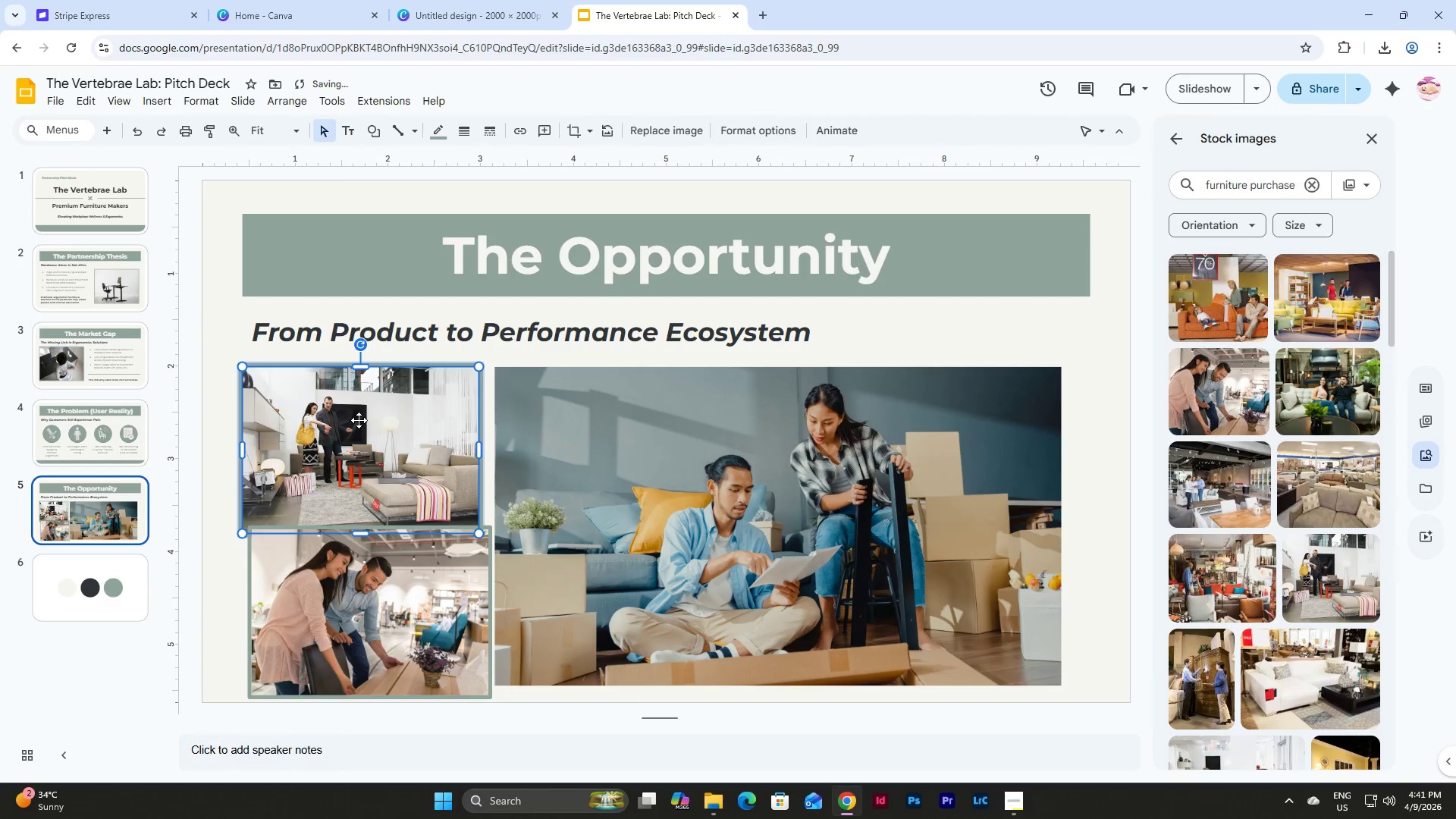 
key(Backspace)
 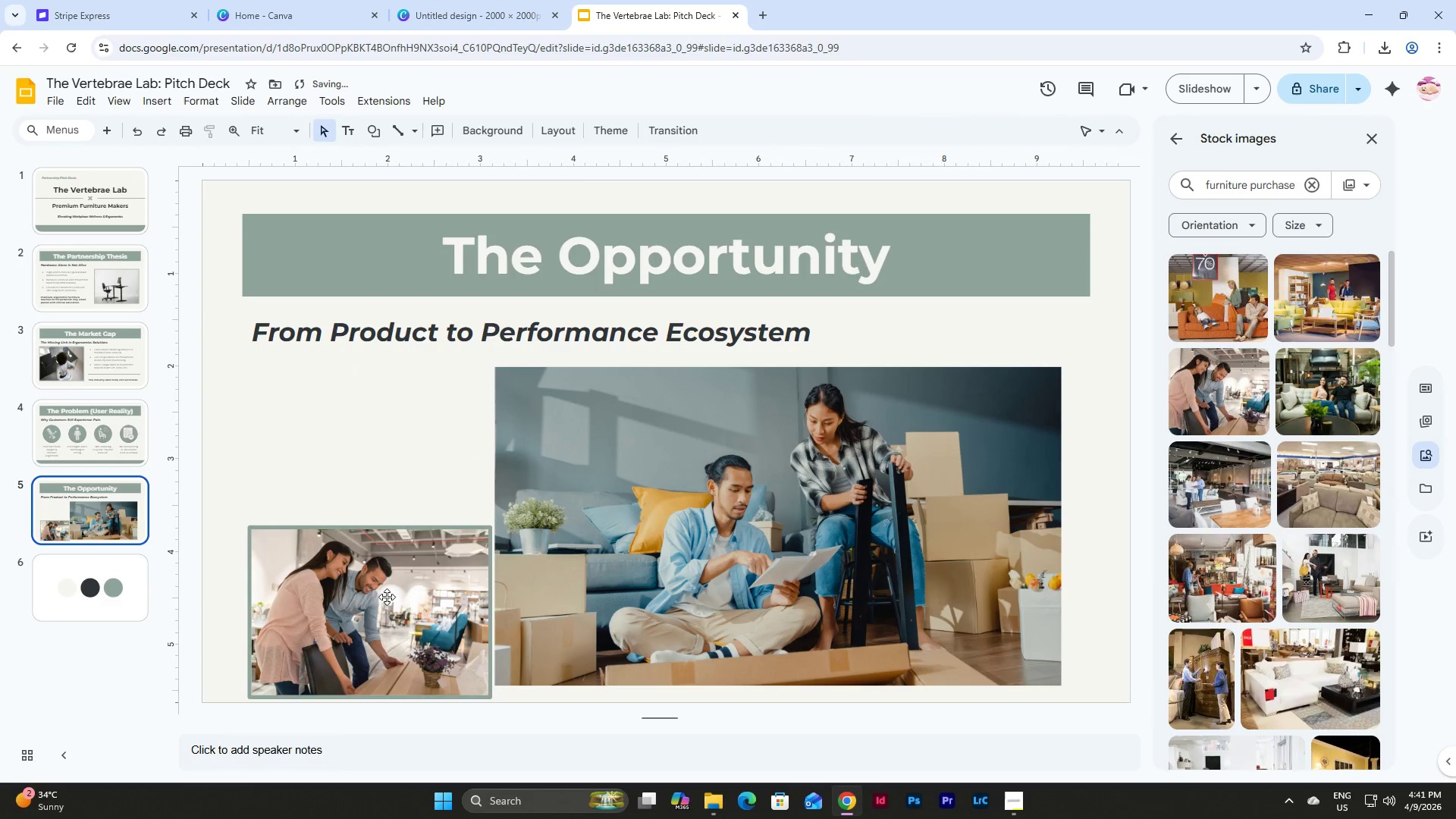 
left_click_drag(start_coordinate=[387, 597], to_coordinate=[380, 430])
 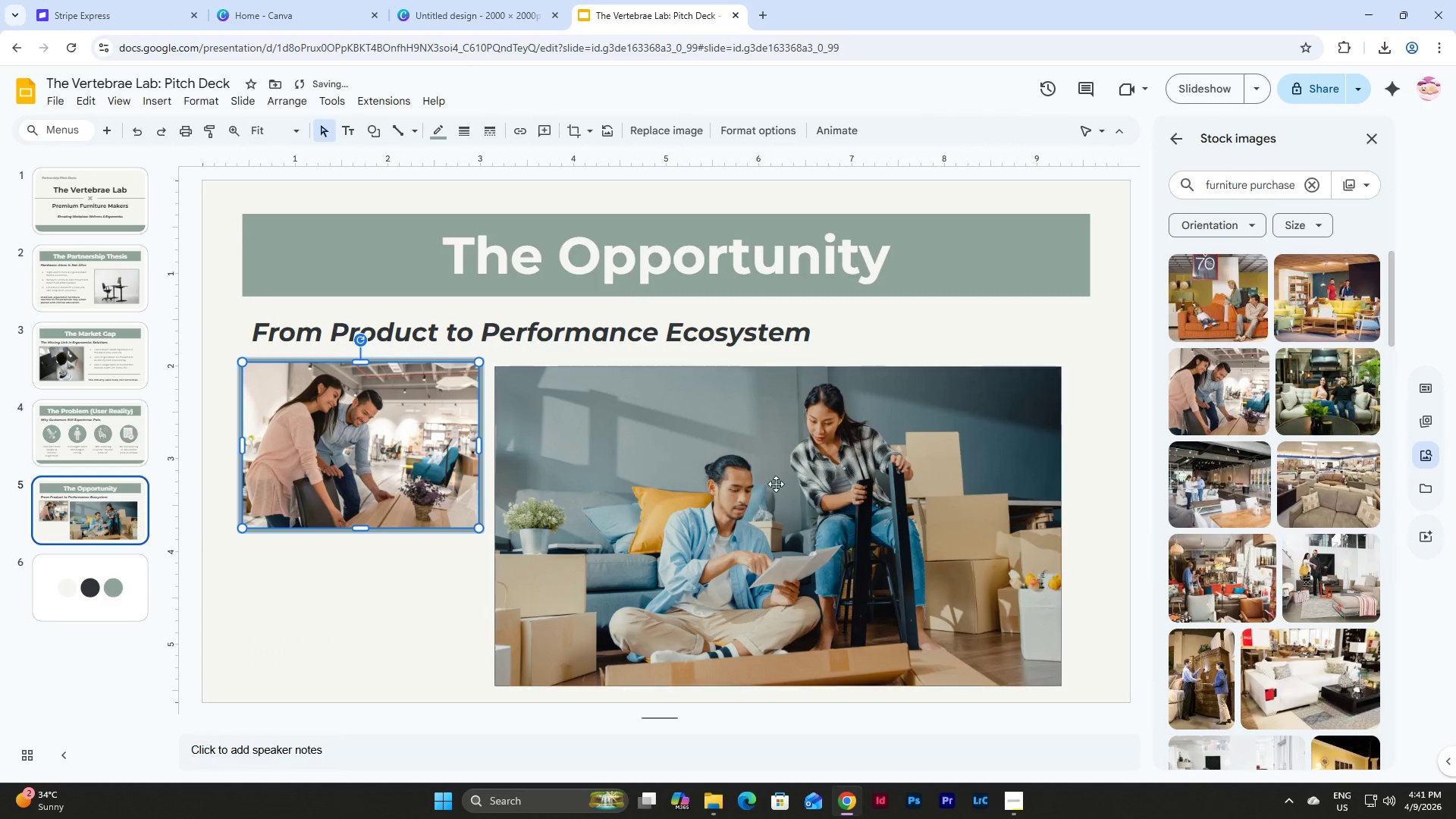 
left_click([776, 484])
 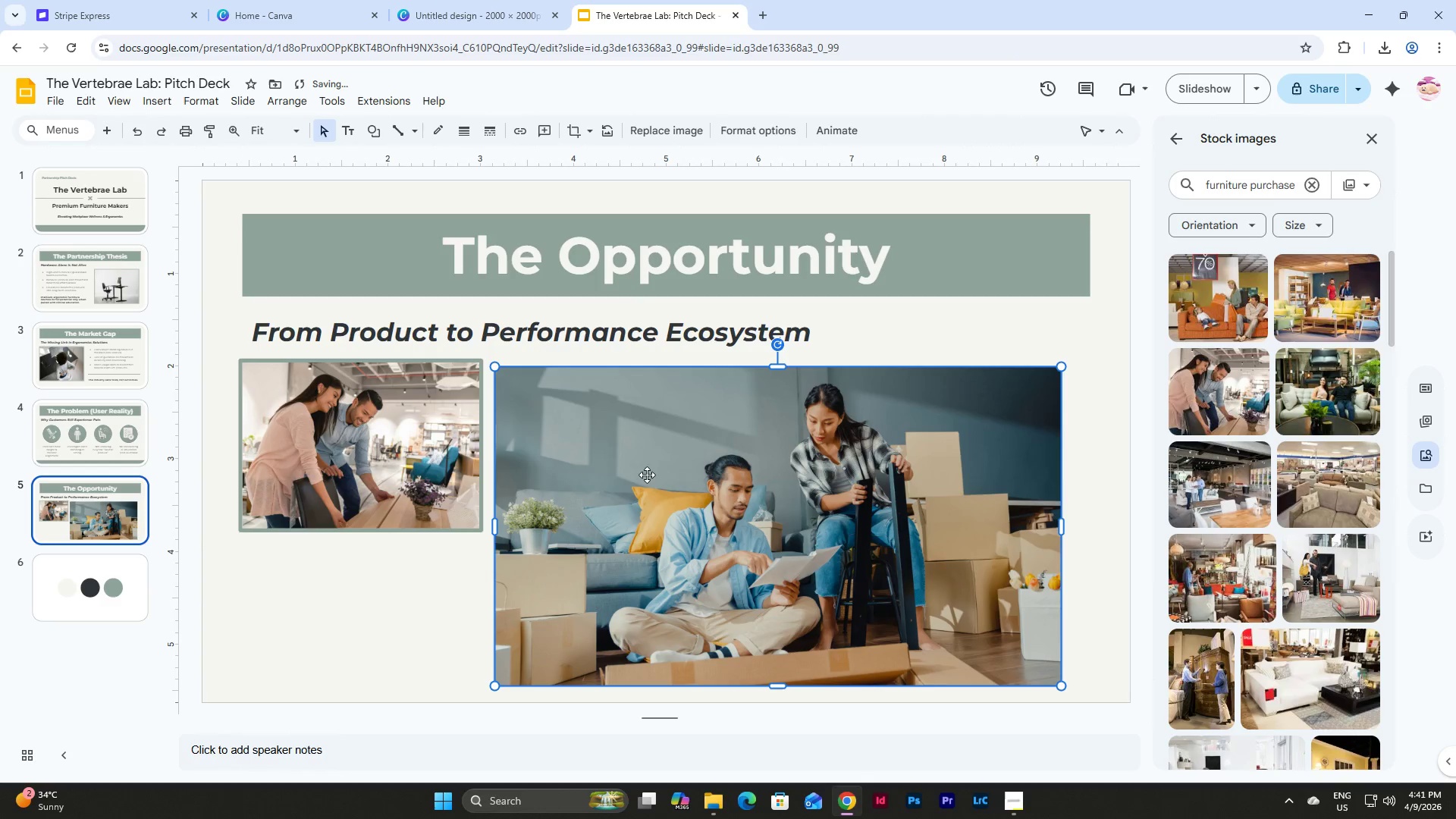 
left_click_drag(start_coordinate=[646, 474], to_coordinate=[632, 469])
 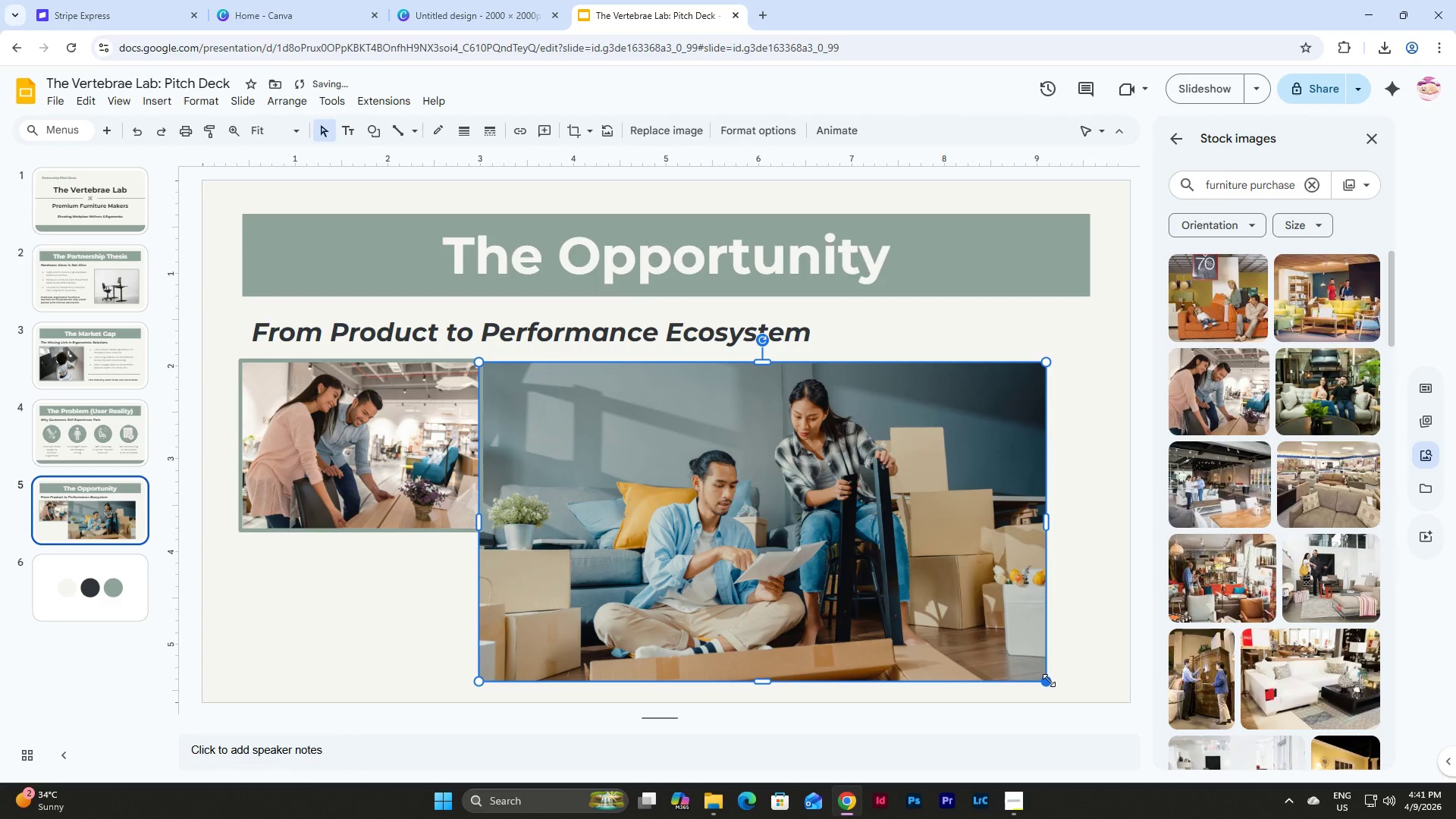 
left_click_drag(start_coordinate=[1049, 680], to_coordinate=[767, 408])
 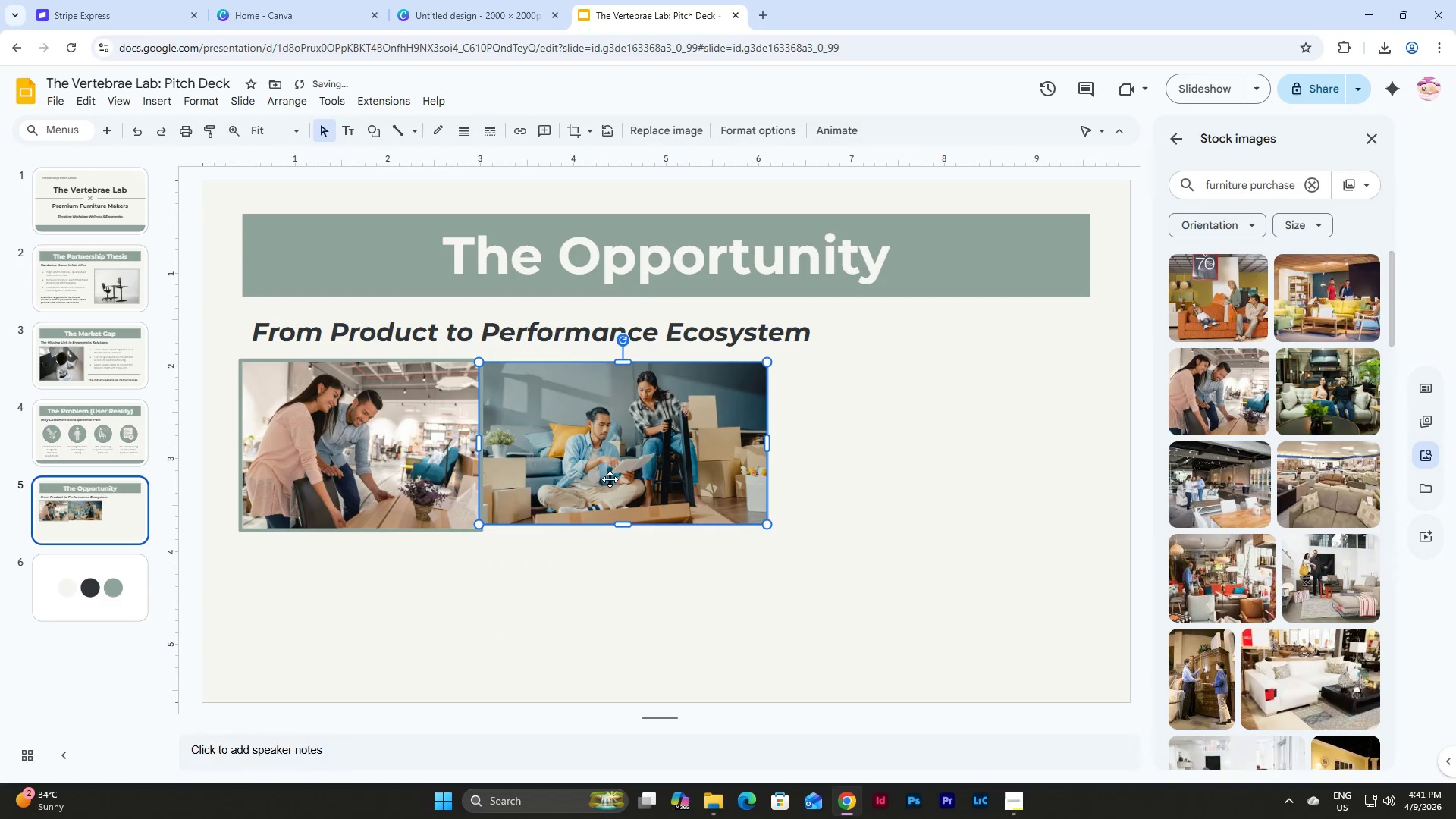 
left_click_drag(start_coordinate=[612, 444], to_coordinate=[376, 444])
 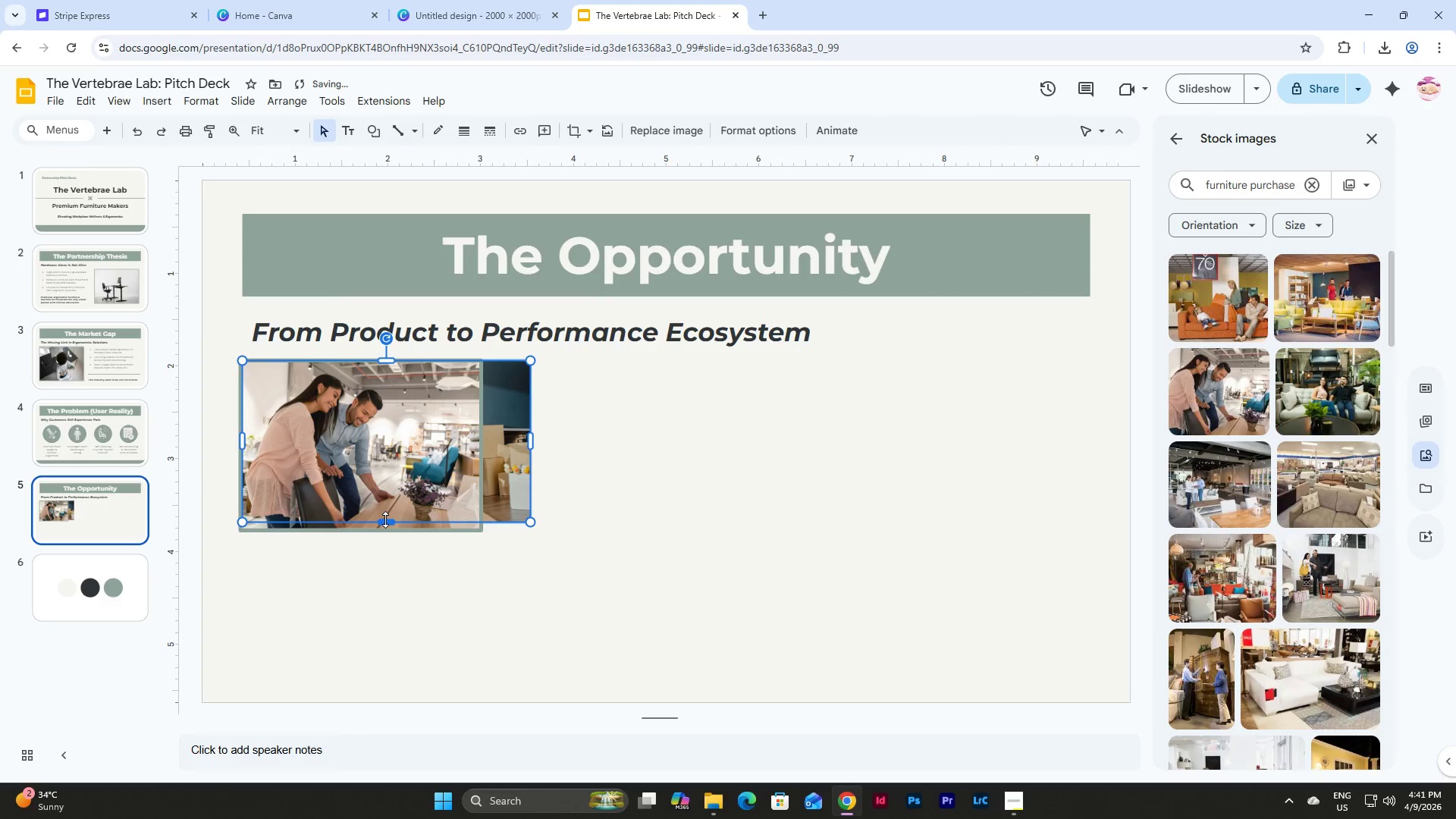 
left_click_drag(start_coordinate=[385, 519], to_coordinate=[385, 530])
 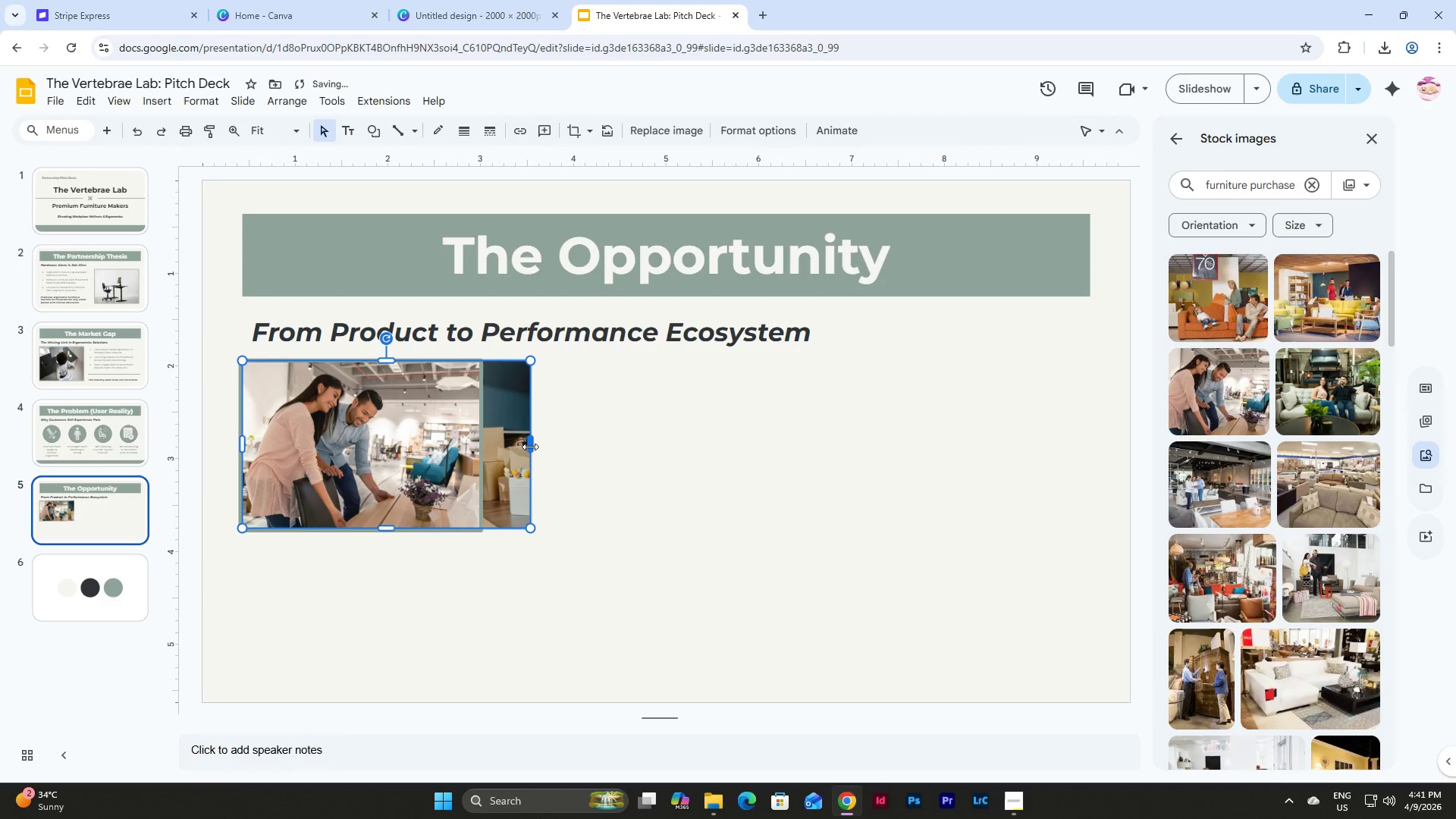 
left_click_drag(start_coordinate=[530, 447], to_coordinate=[480, 446])
 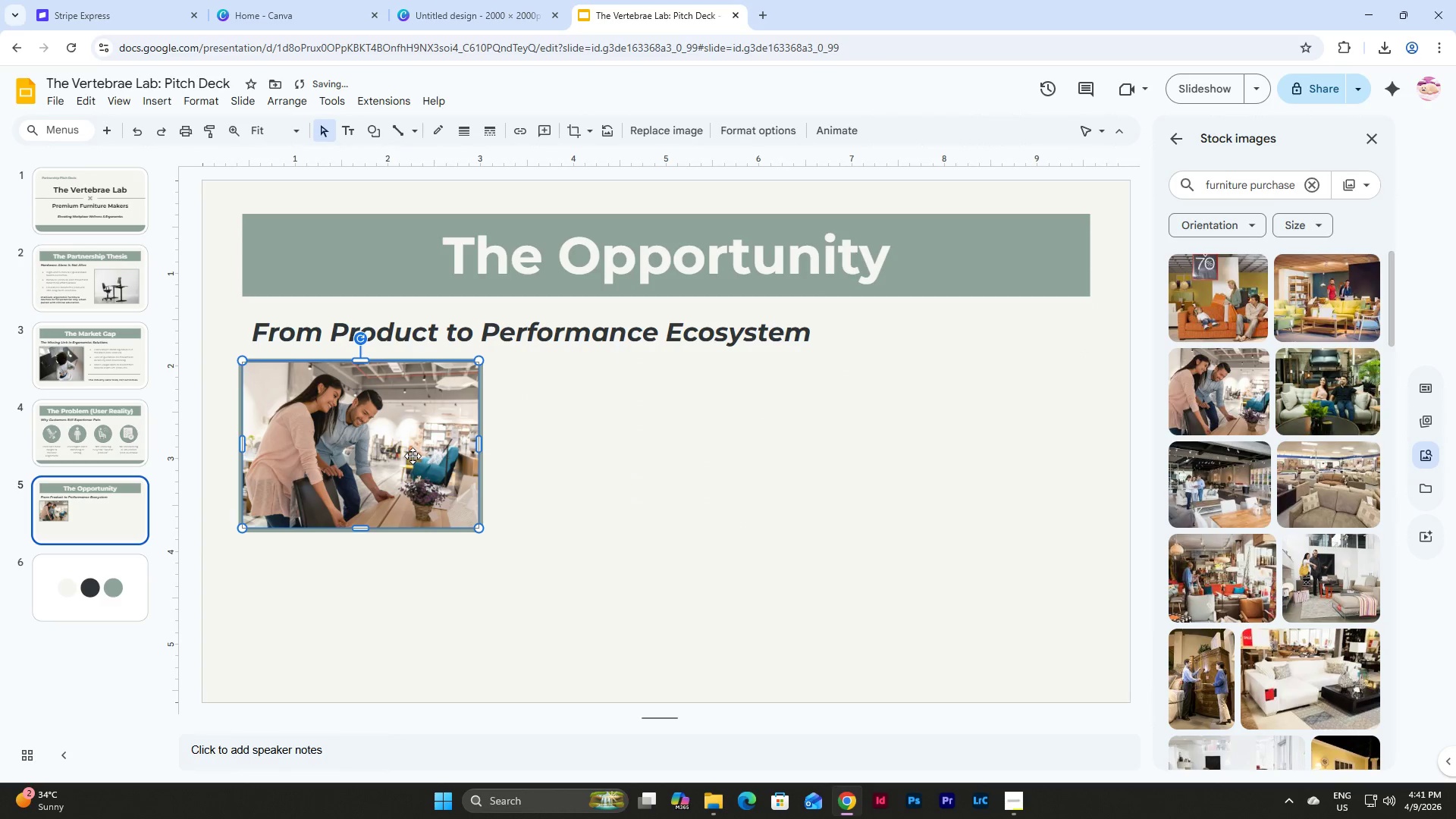 
left_click_drag(start_coordinate=[413, 456], to_coordinate=[618, 552])
 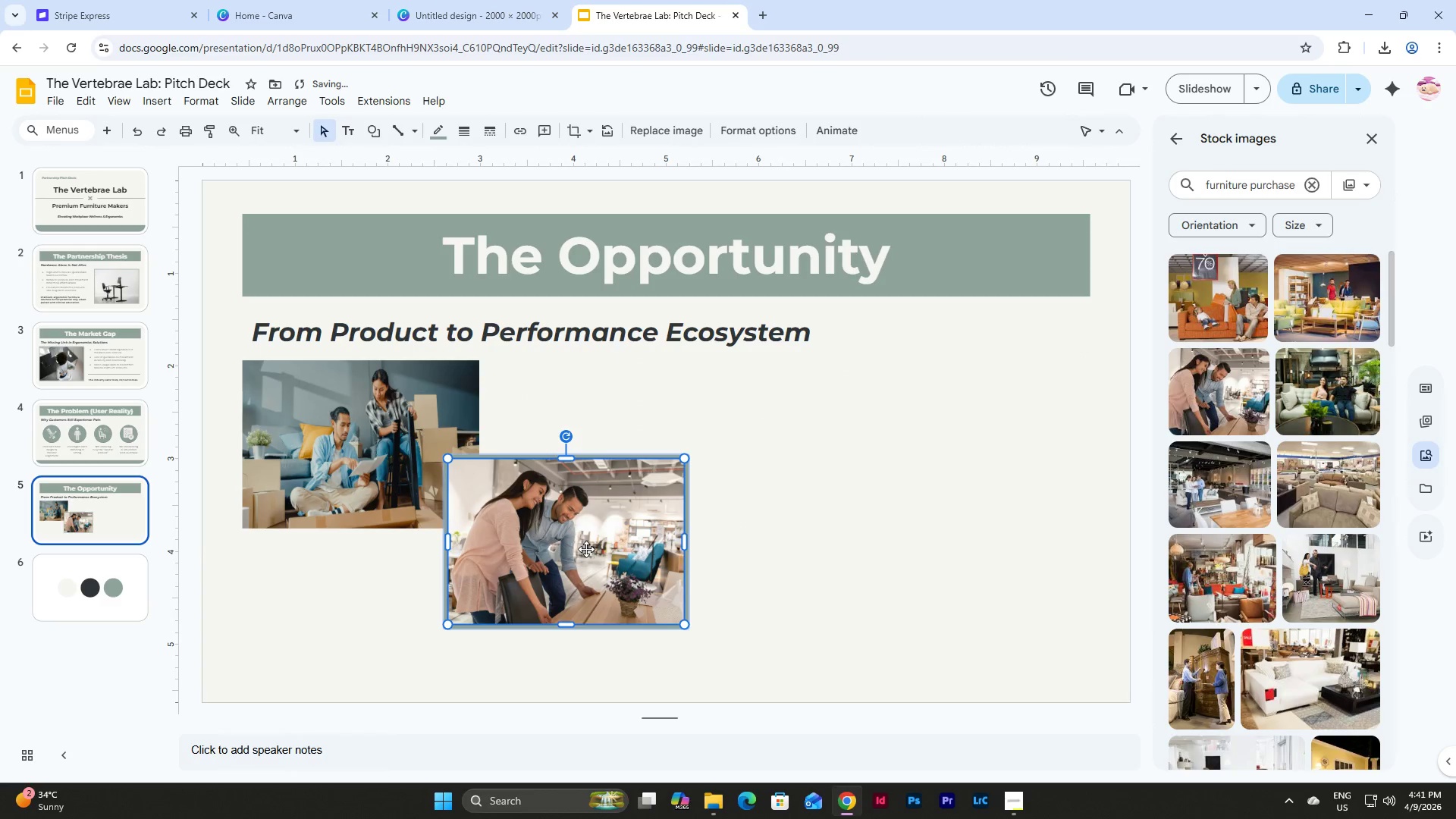 
left_click_drag(start_coordinate=[586, 549], to_coordinate=[706, 522])
 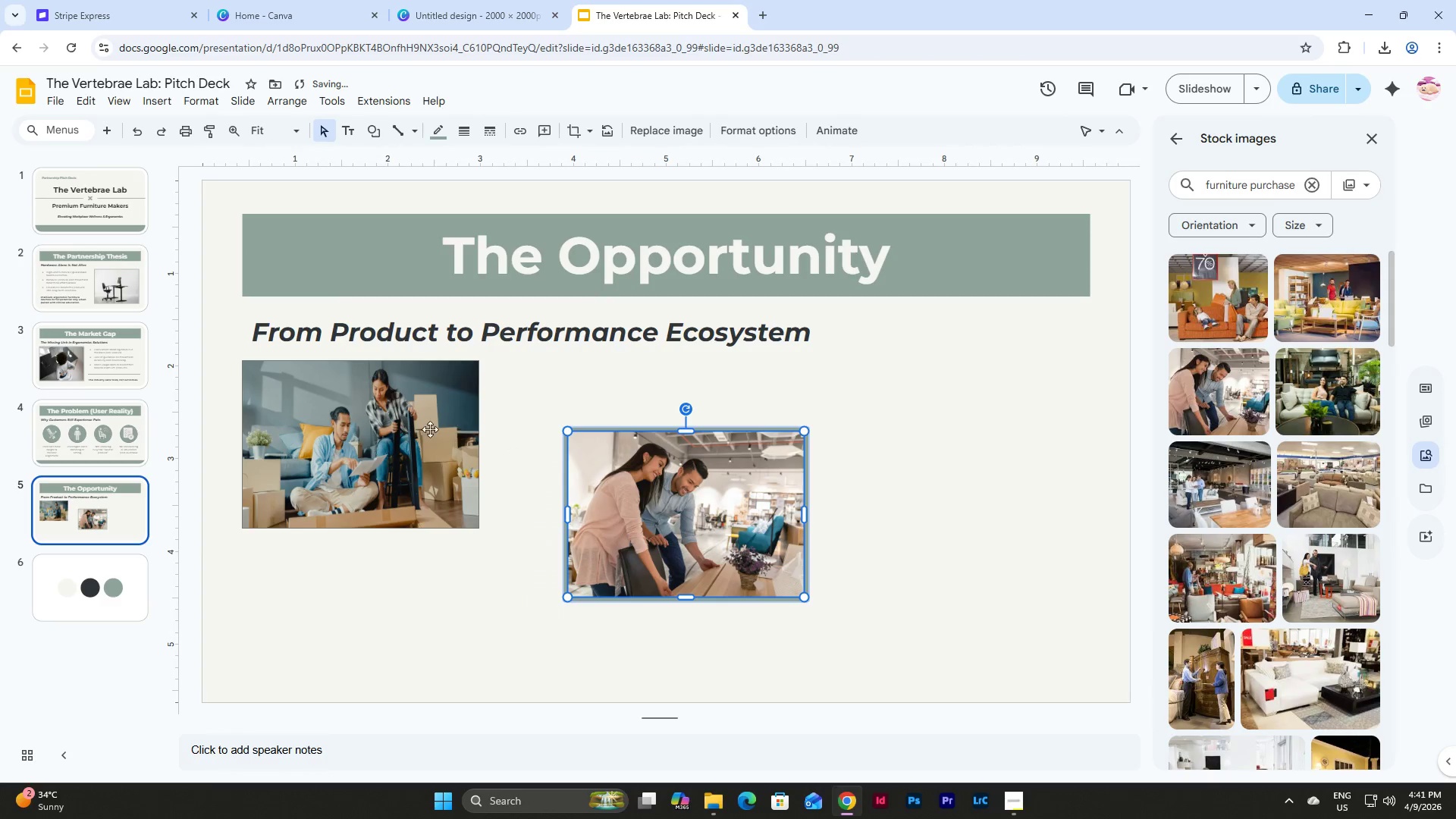 
left_click([428, 428])
 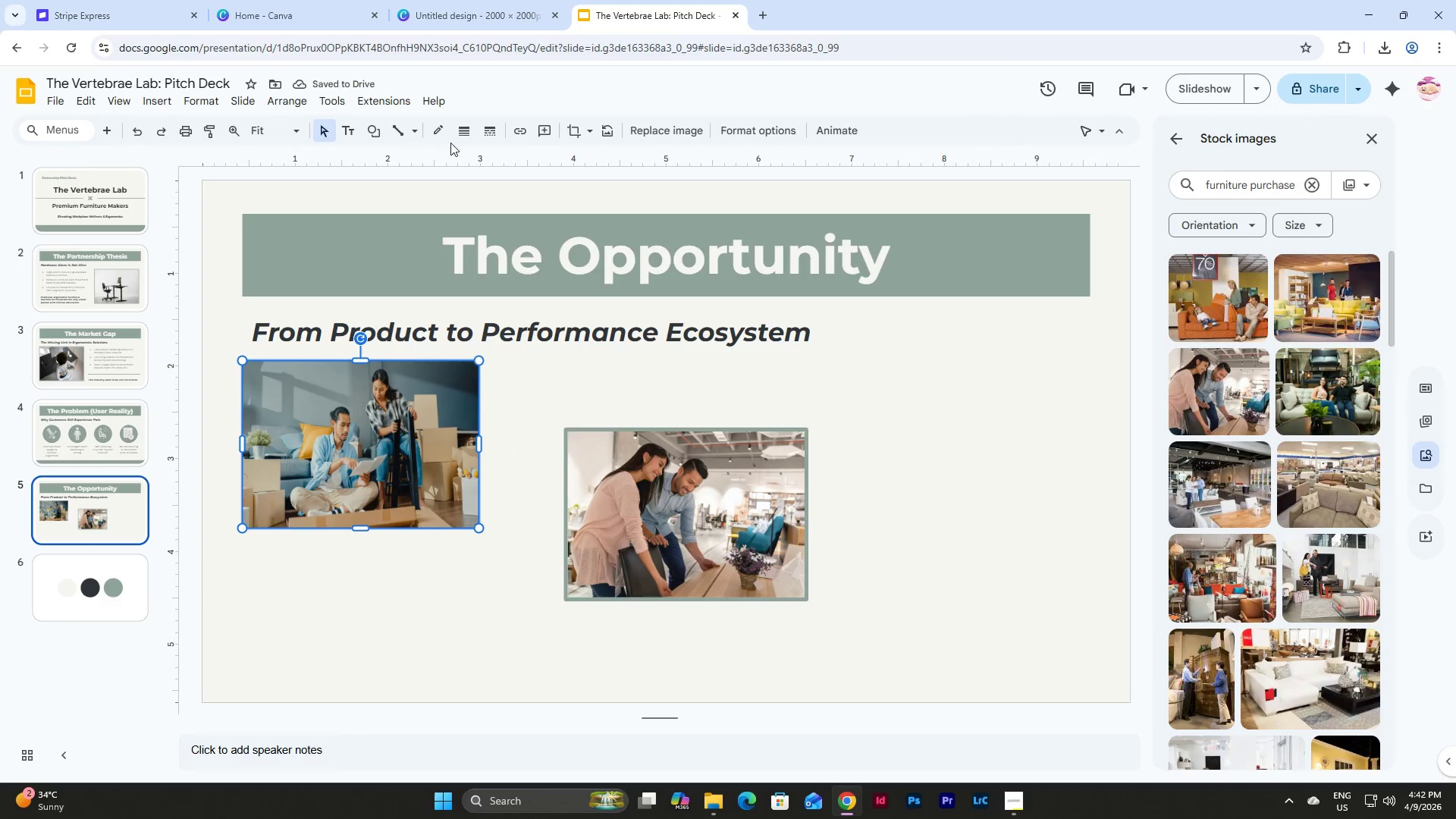 
left_click([461, 133])
 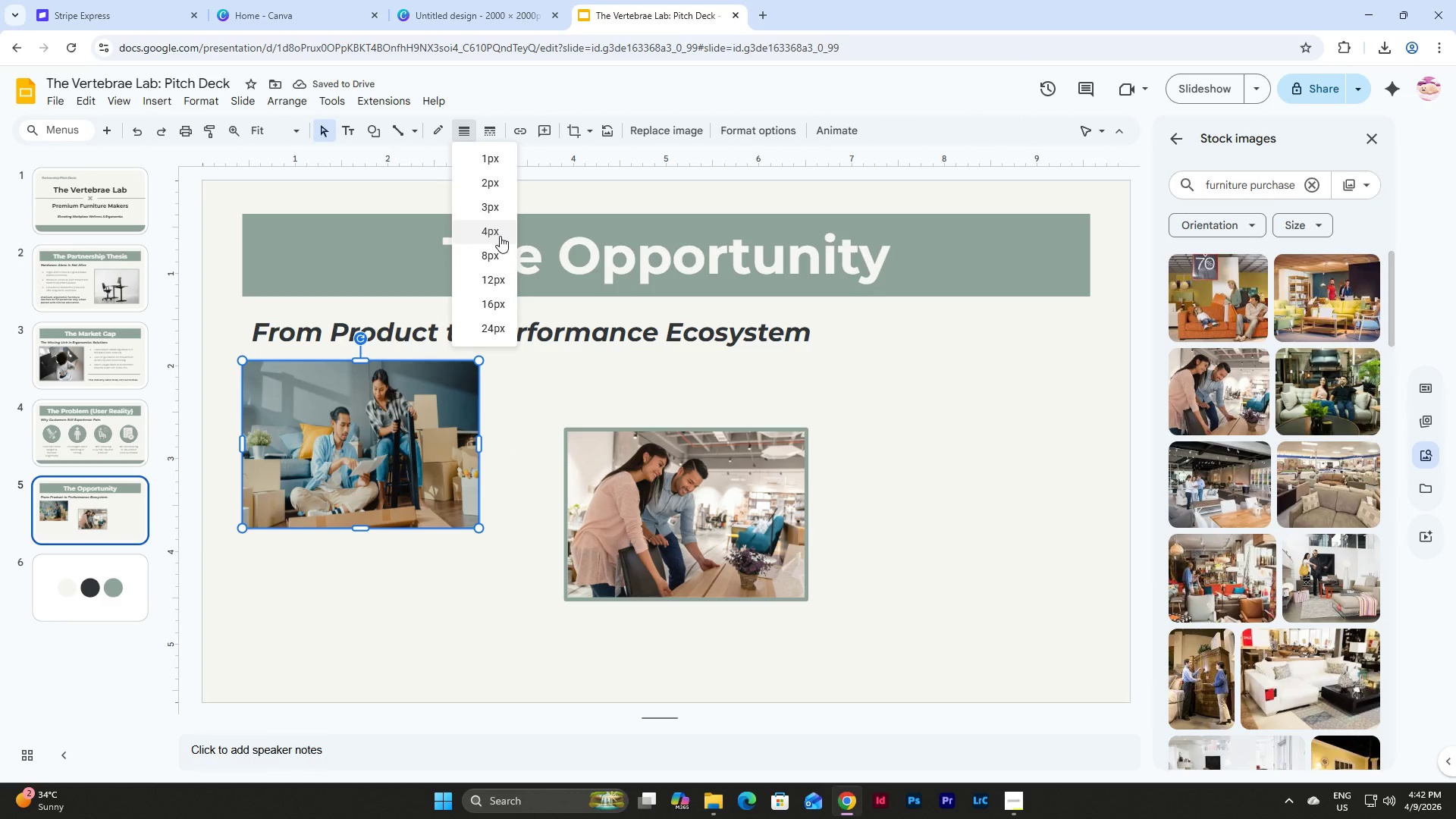 
left_click([500, 236])
 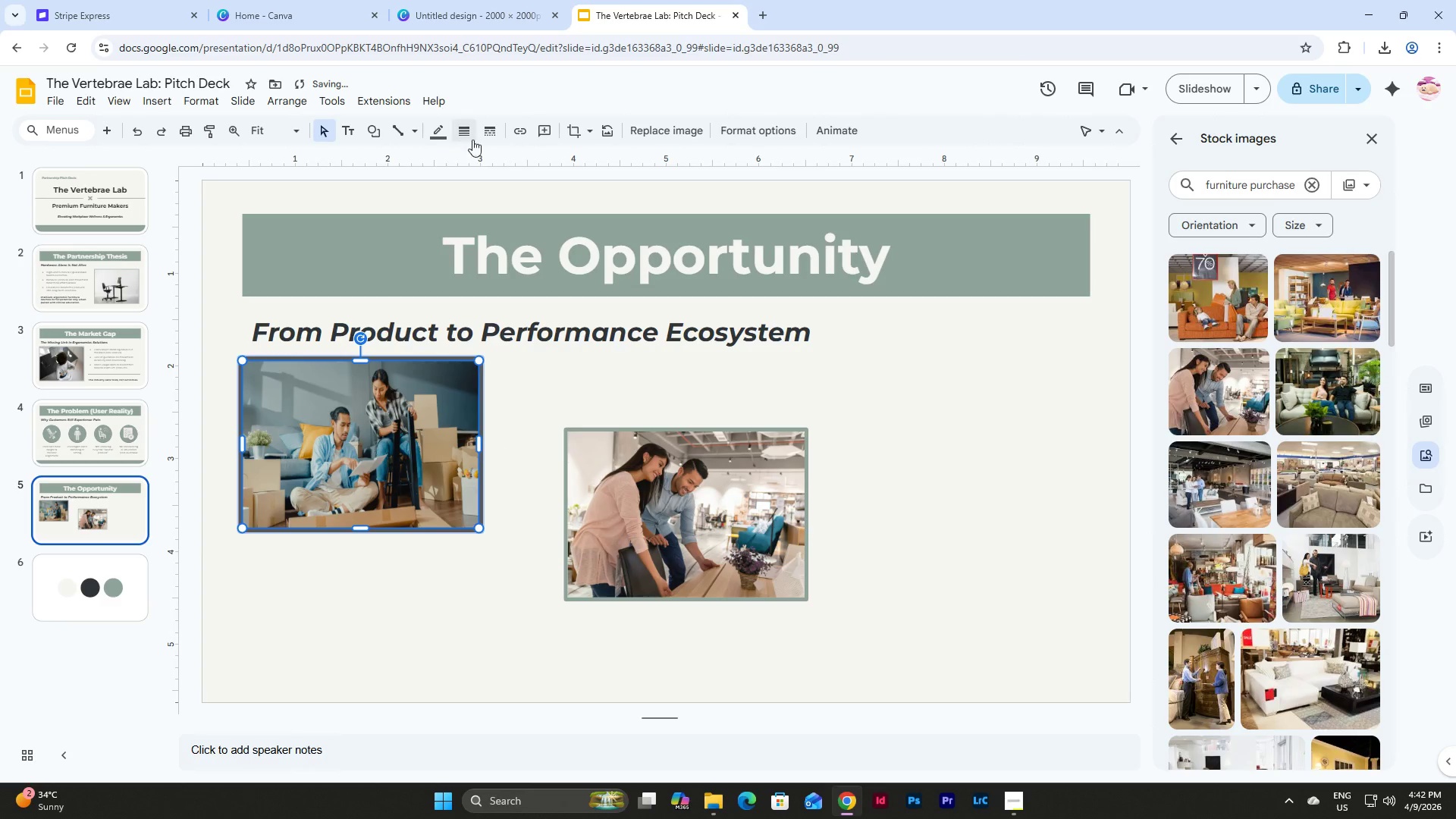 
left_click([438, 138])
 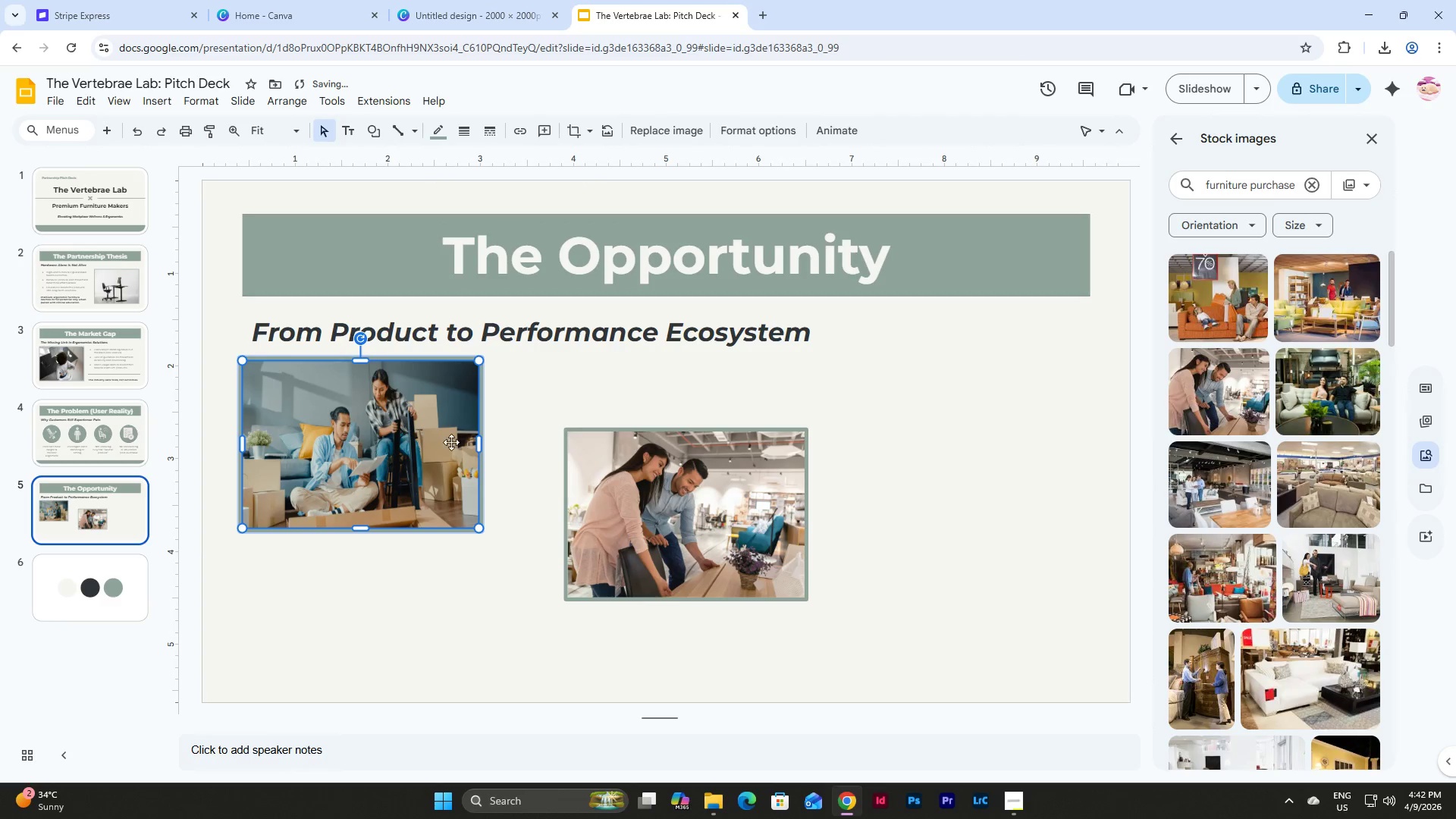 
double_click([441, 441])
 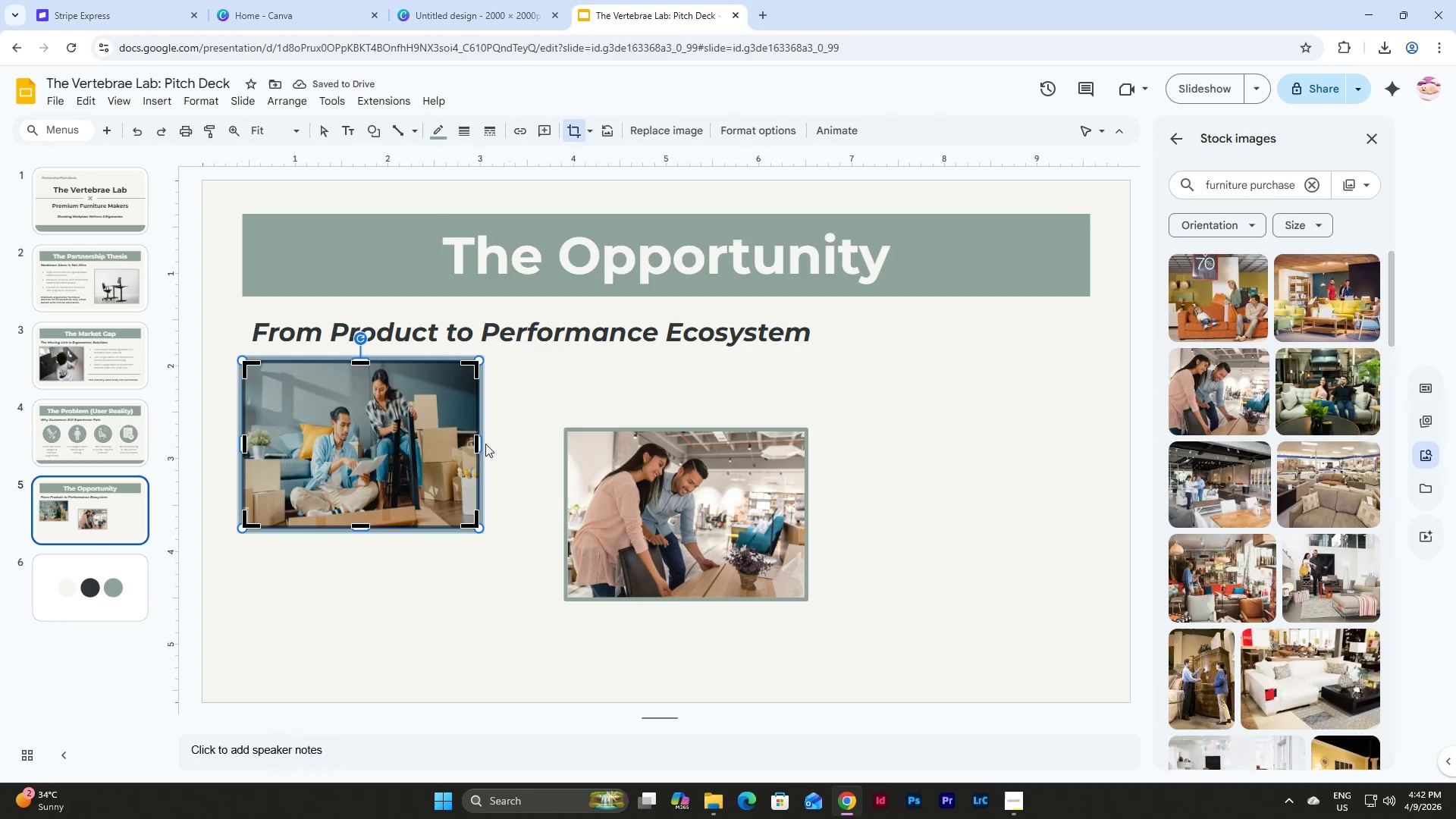 
left_click([482, 443])
 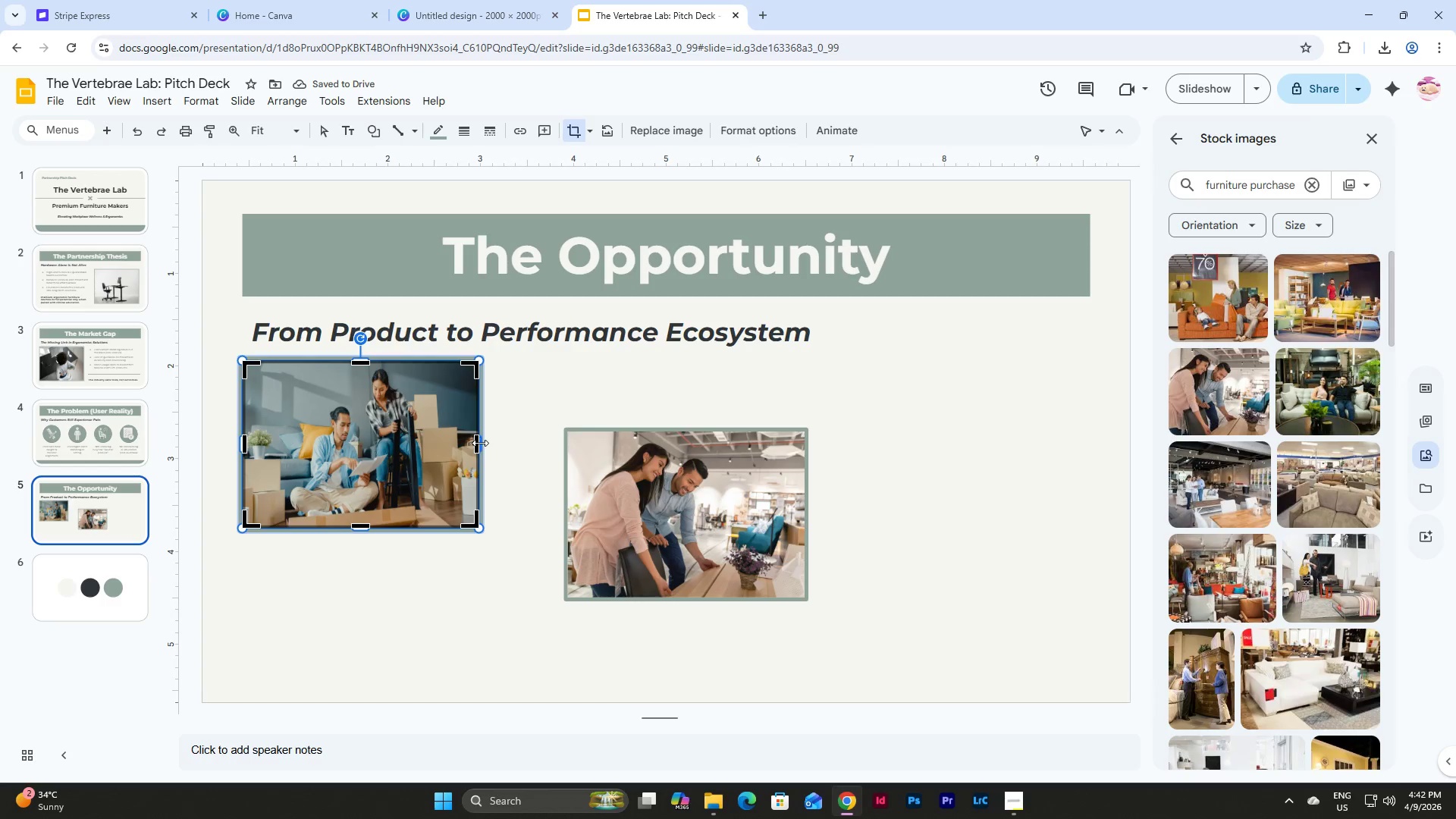 
left_click_drag(start_coordinate=[480, 443], to_coordinate=[512, 446])
 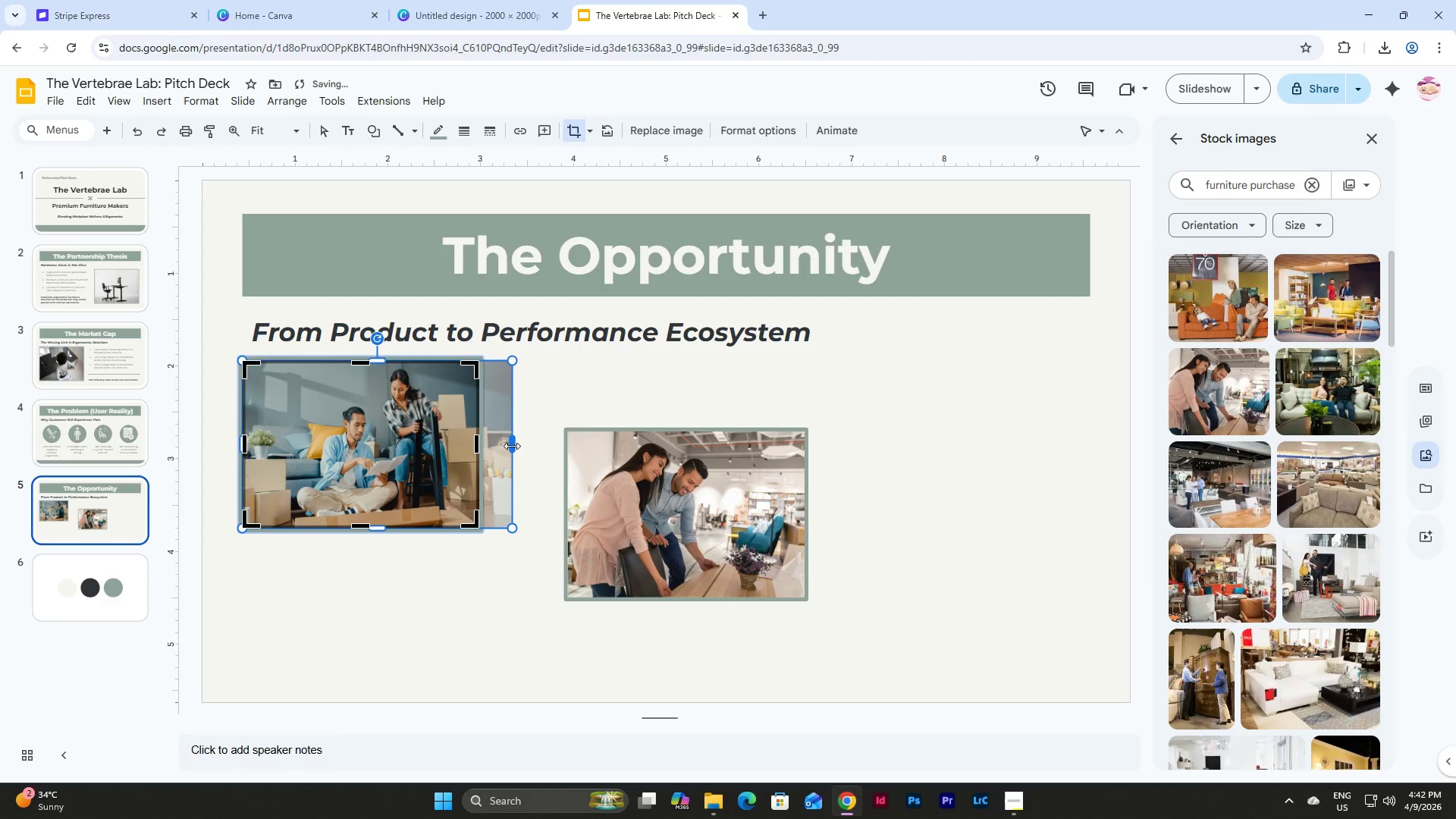 
left_click_drag(start_coordinate=[512, 446], to_coordinate=[530, 446])
 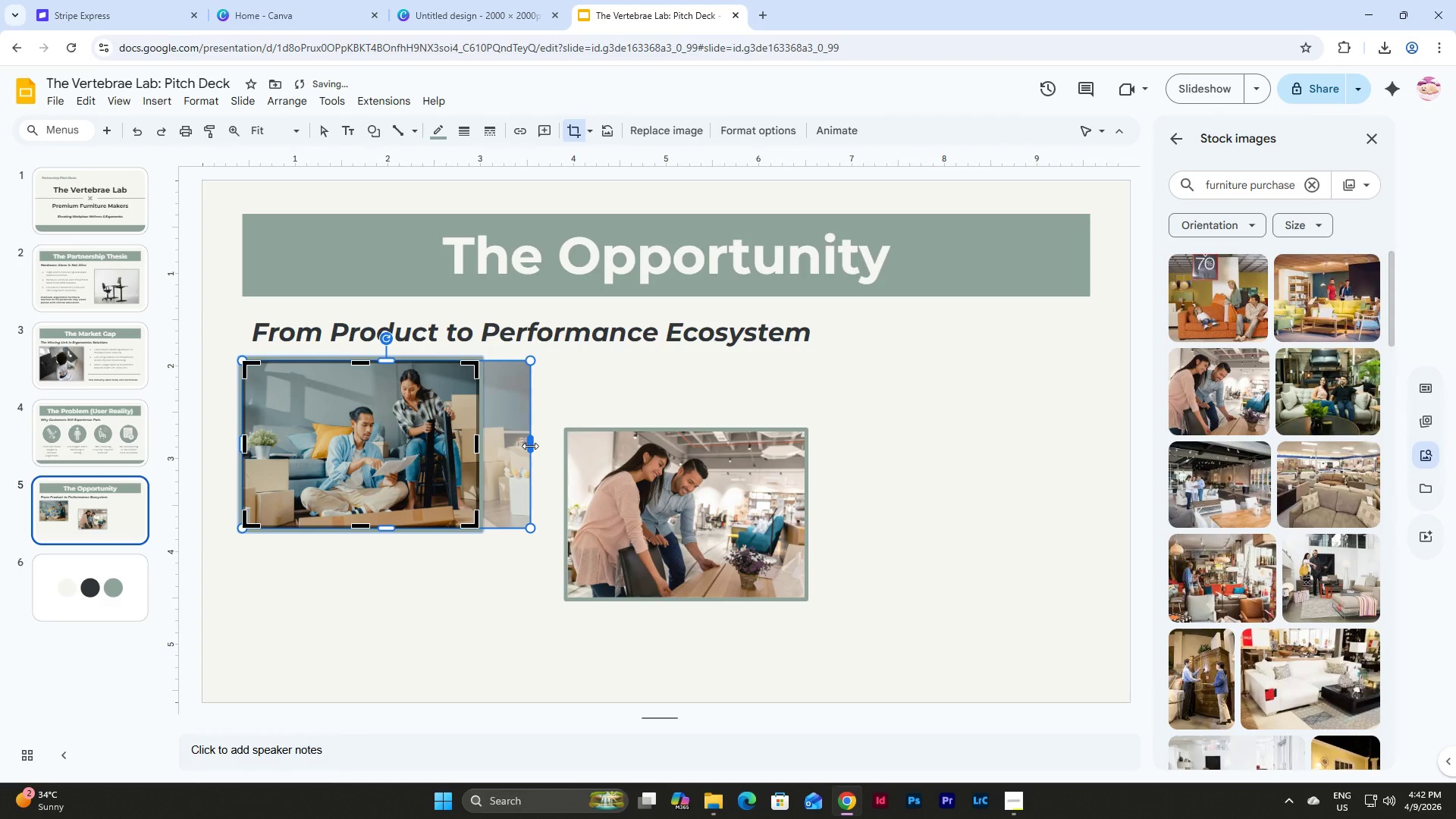 
left_click_drag(start_coordinate=[530, 446], to_coordinate=[535, 446])
 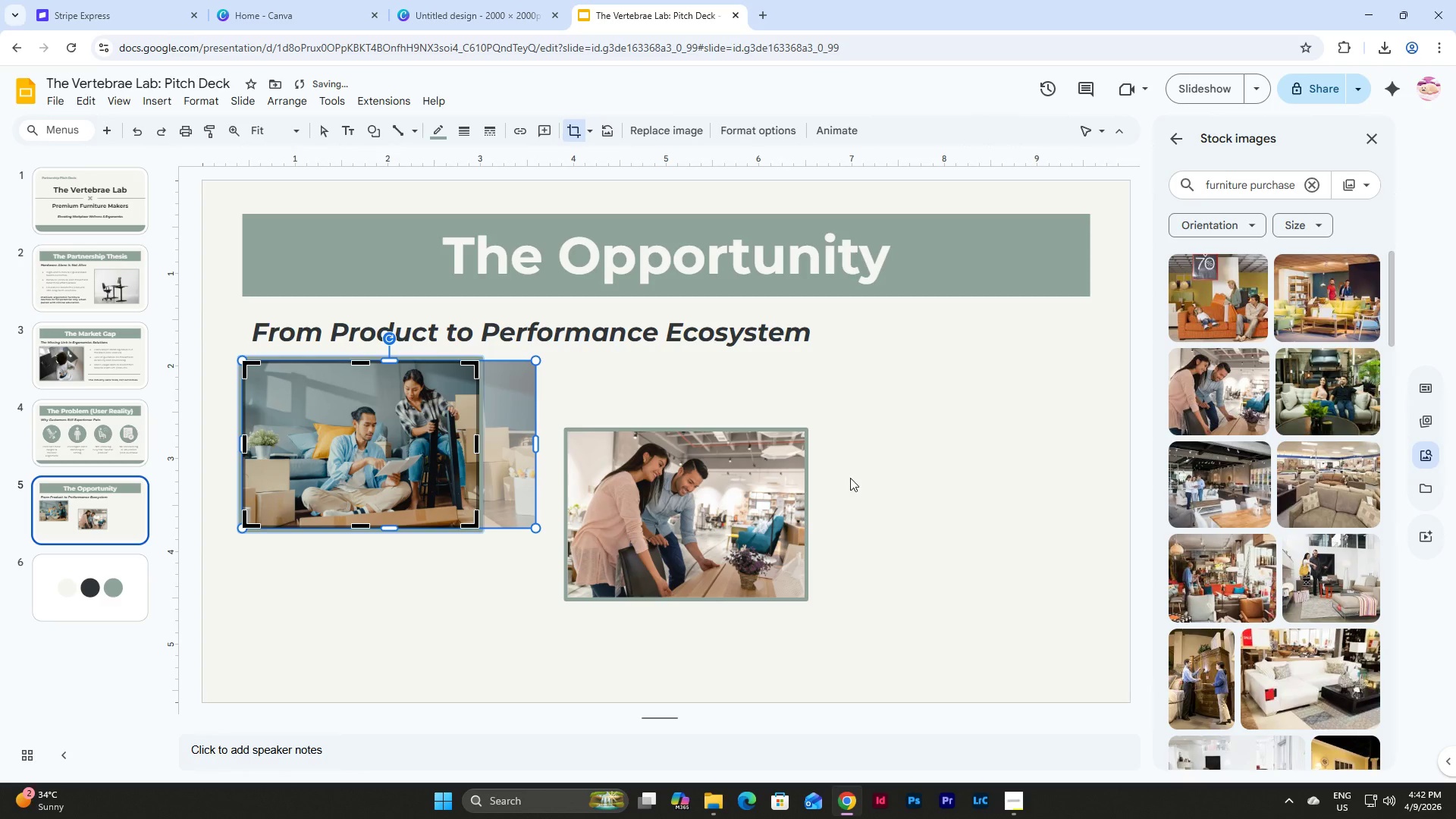 
left_click([853, 475])
 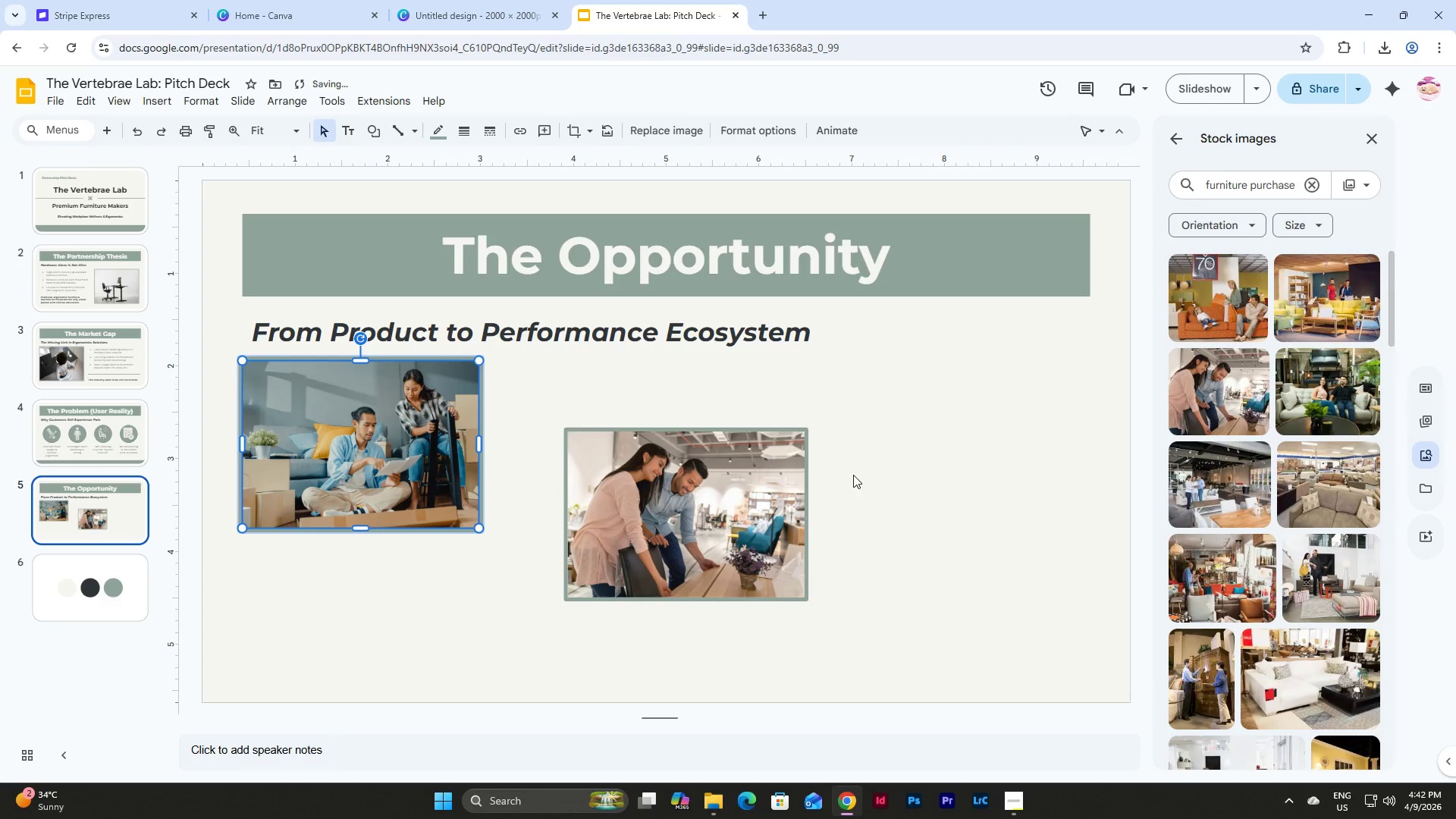 
left_click([853, 475])
 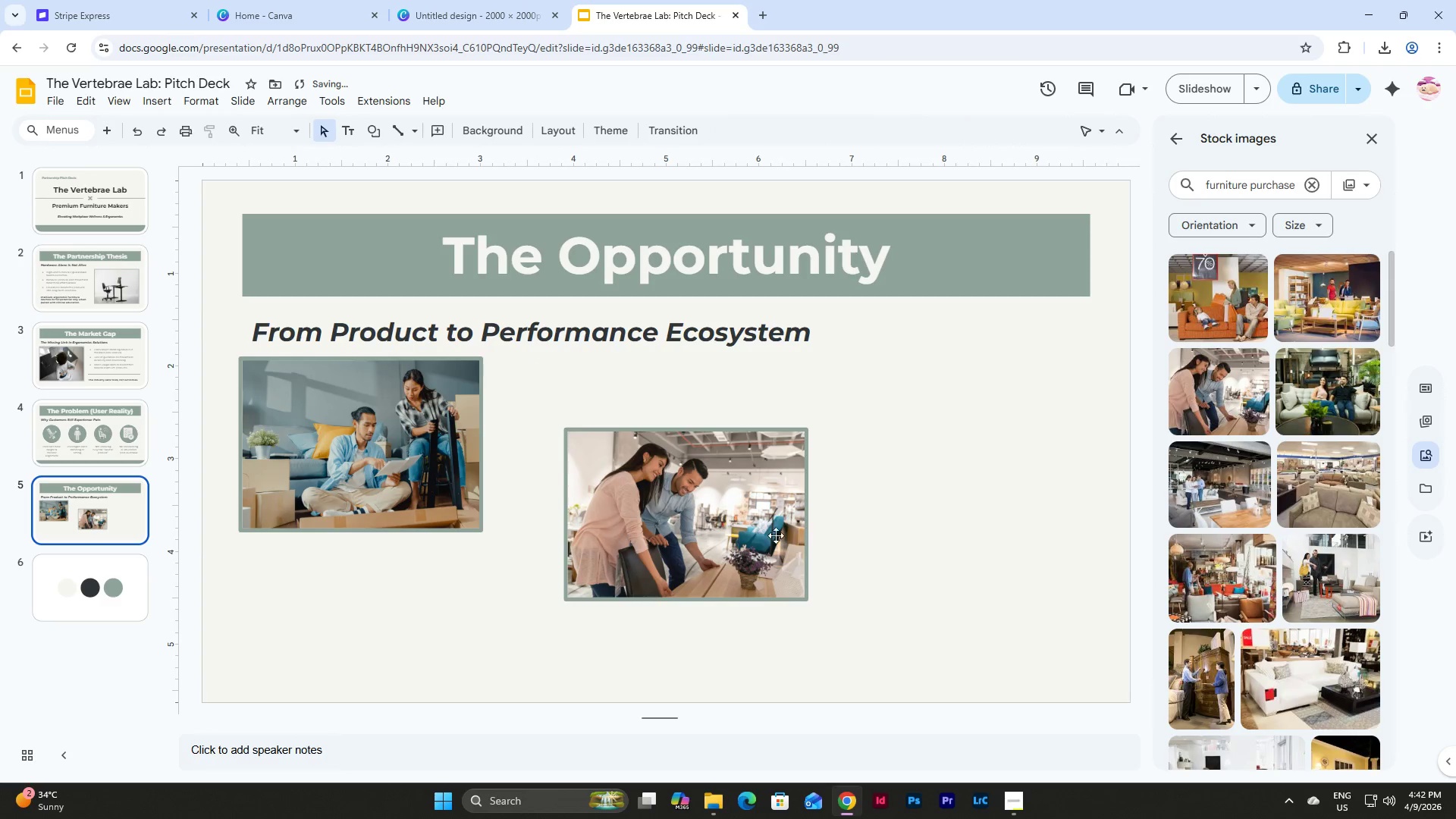 
left_click([710, 519])
 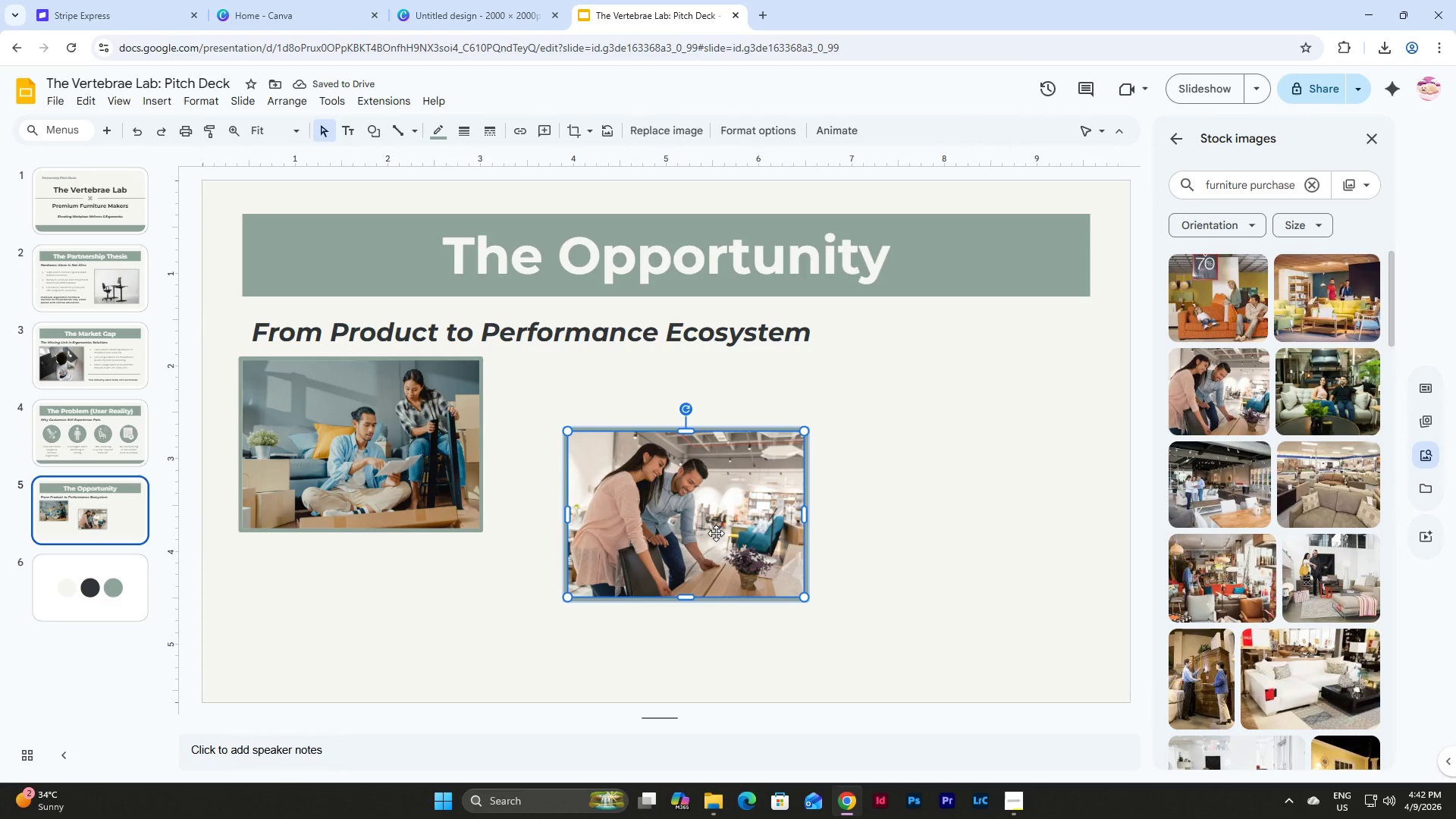 
left_click_drag(start_coordinate=[716, 533], to_coordinate=[394, 460])
 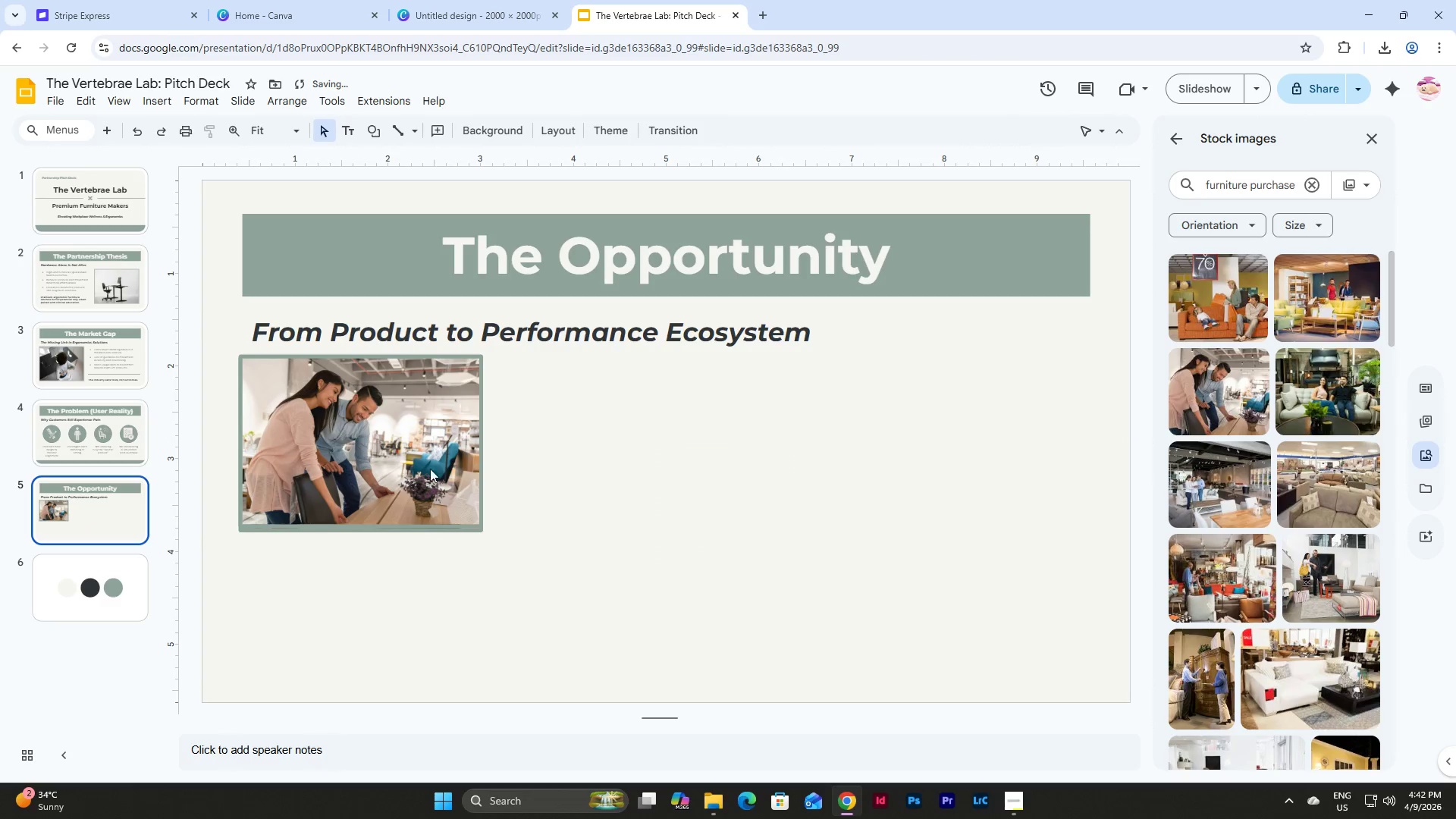 
double_click([375, 457])
 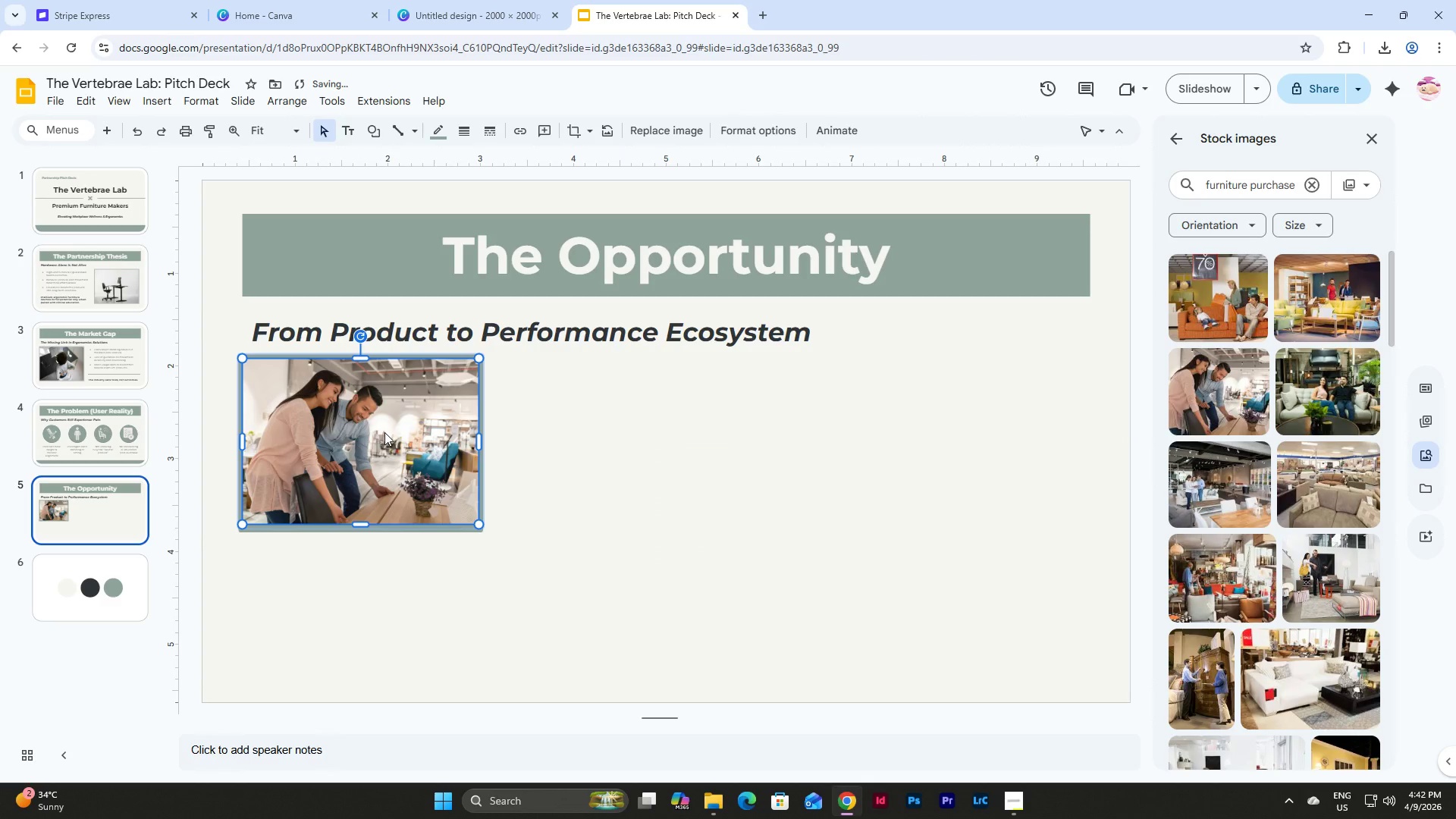 
left_click_drag(start_coordinate=[384, 432], to_coordinate=[410, 468])
 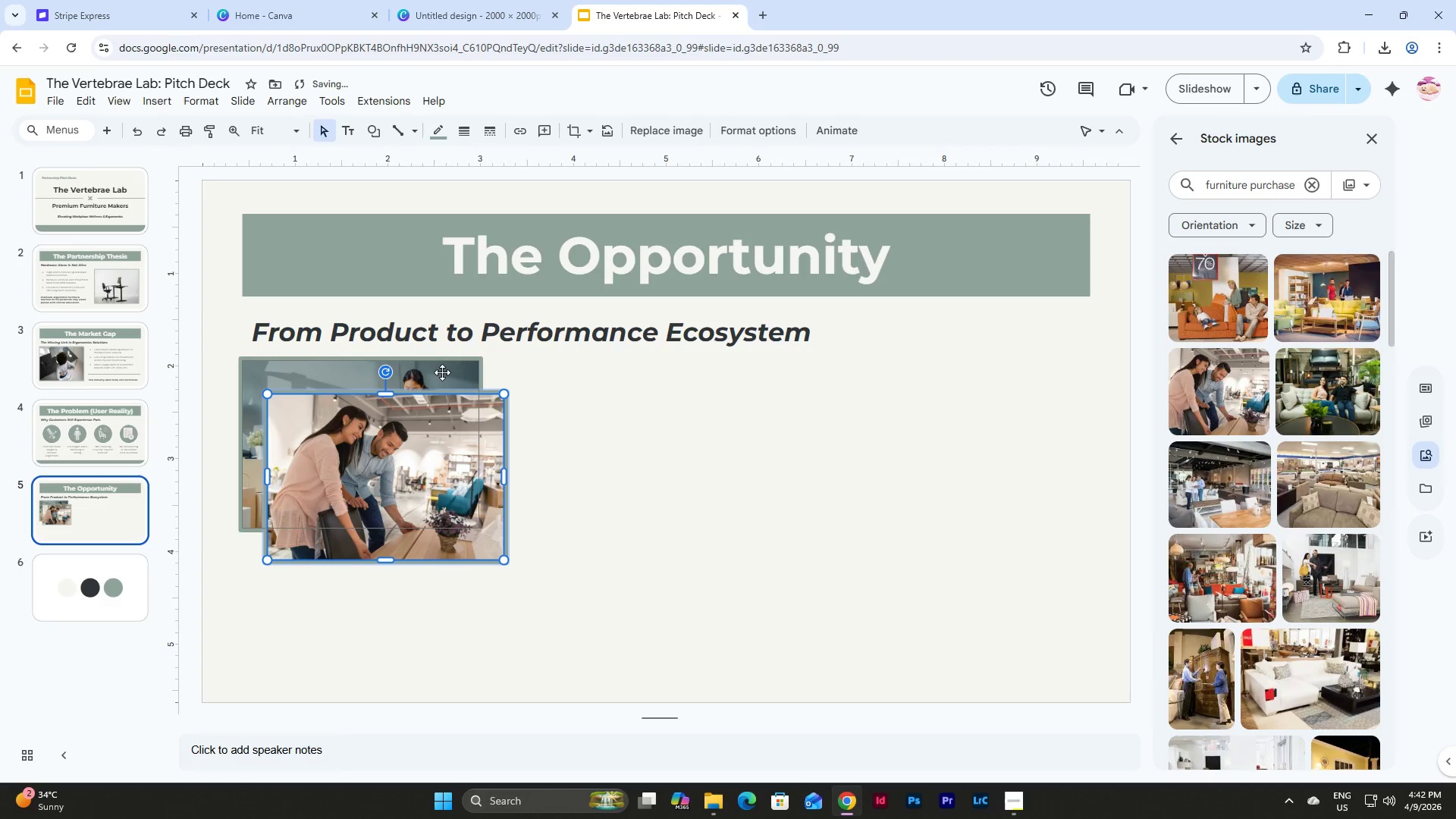 
left_click_drag(start_coordinate=[406, 503], to_coordinate=[381, 472])
 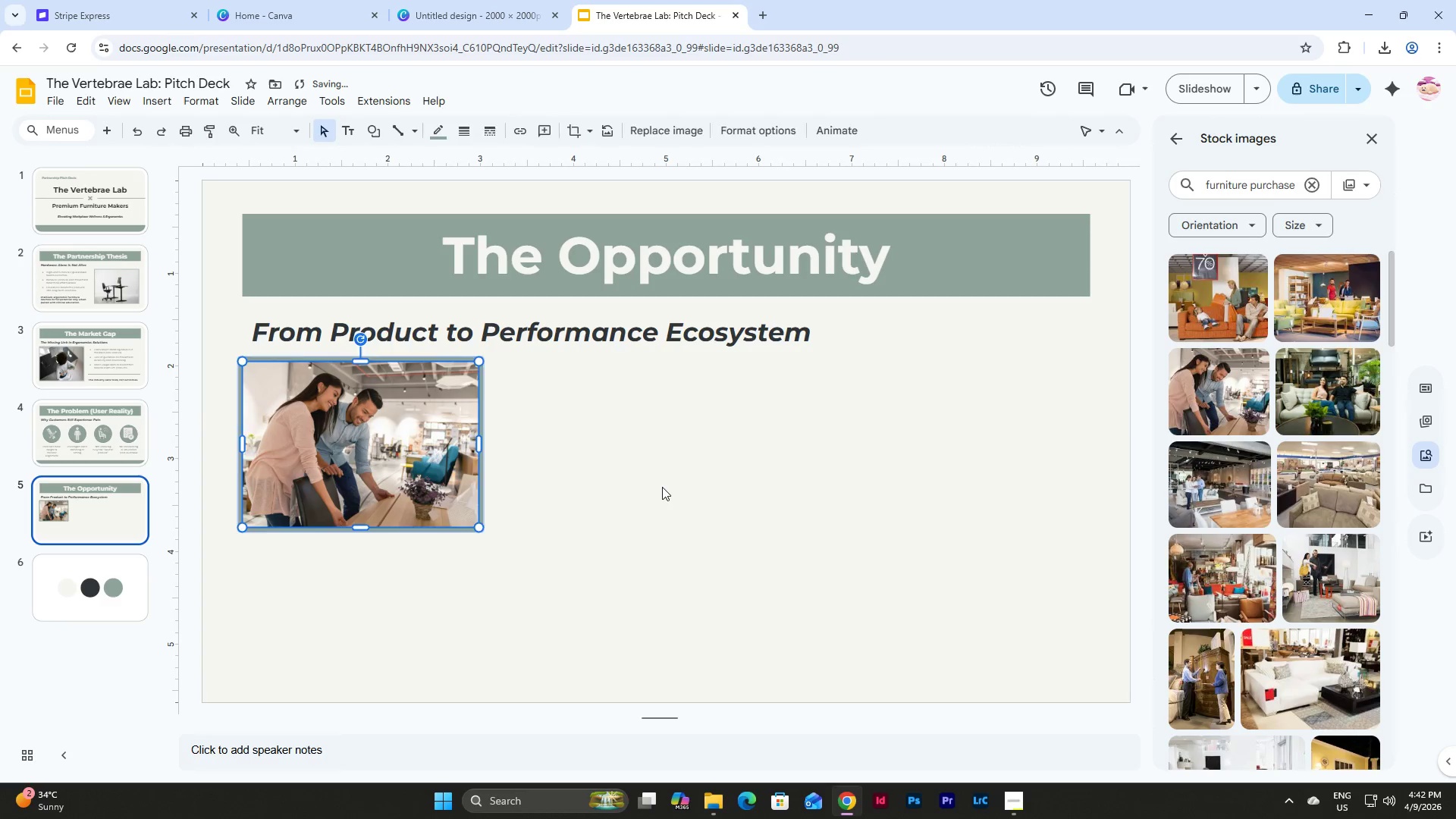 
left_click([662, 487])
 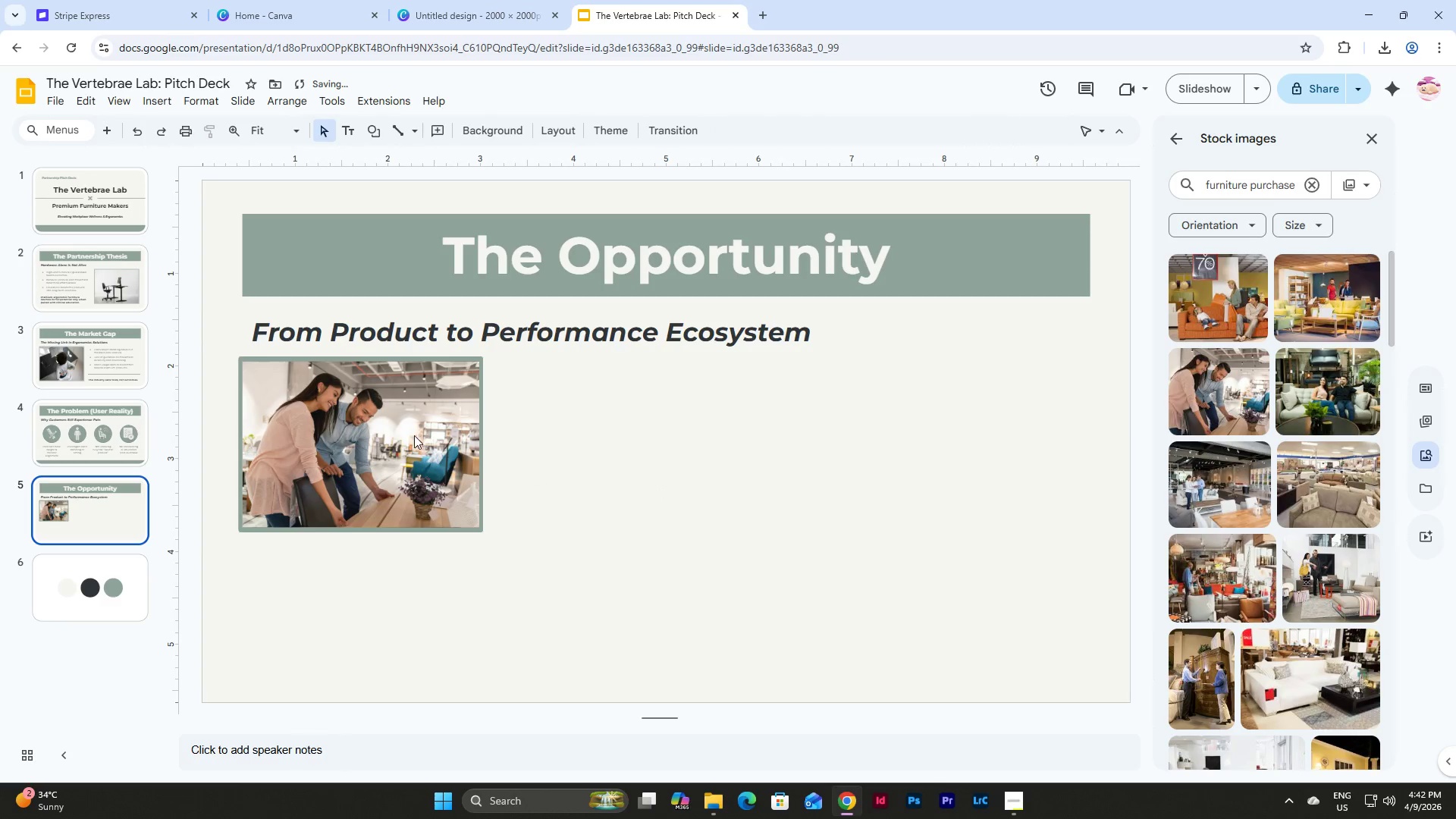 
left_click([384, 428])
 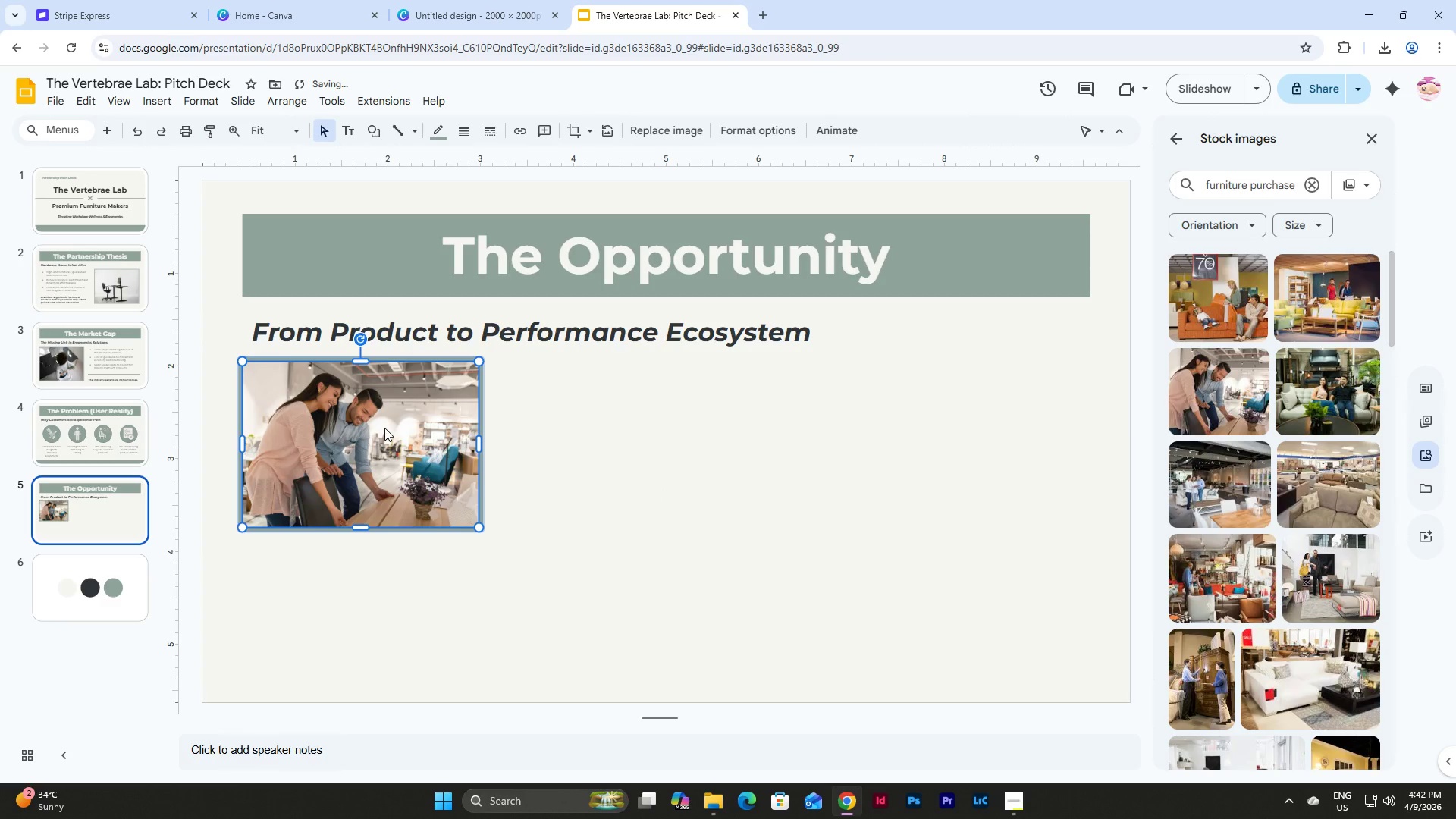 
left_click_drag(start_coordinate=[384, 428], to_coordinate=[384, 506])
 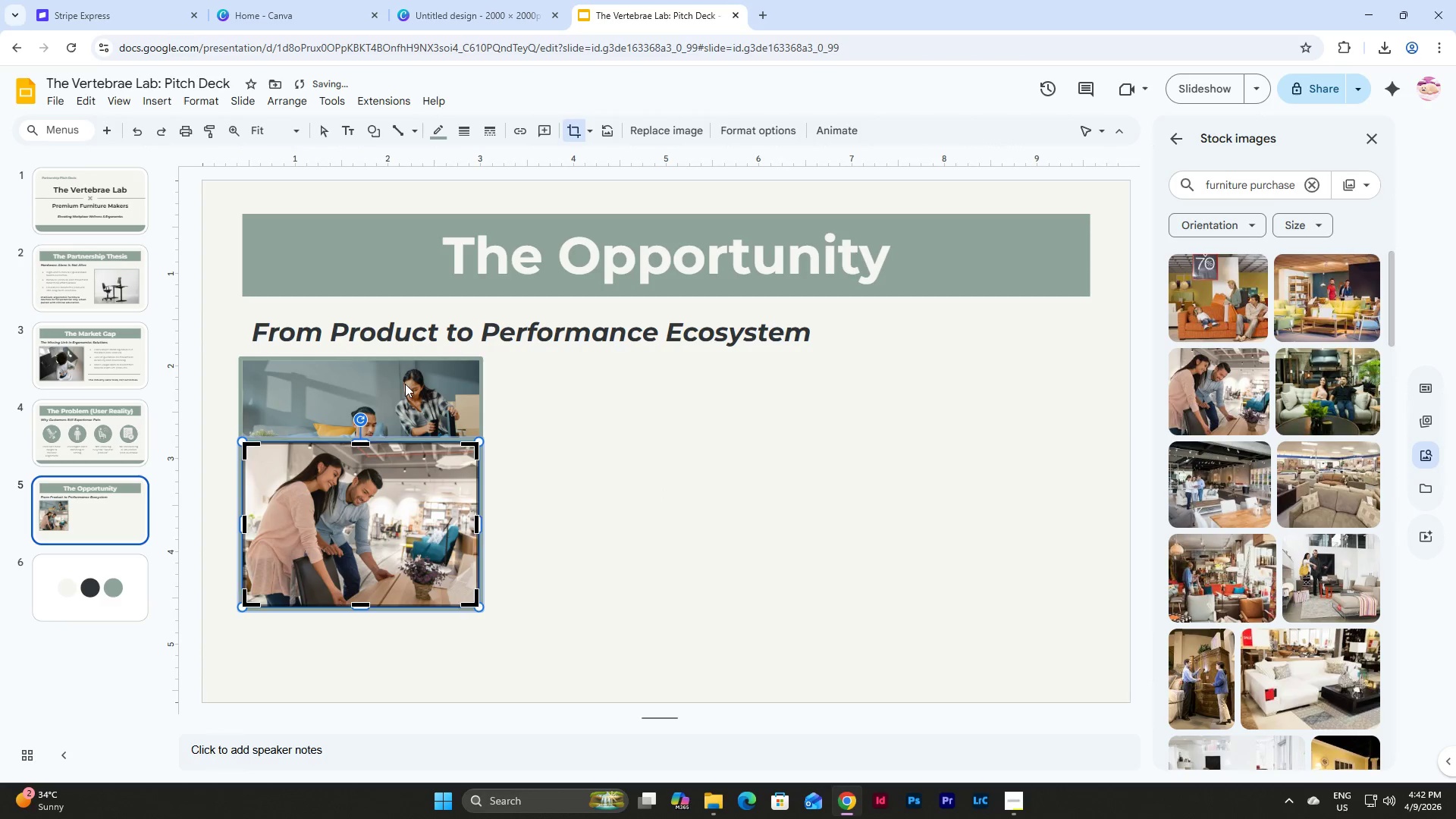 
left_click([405, 384])
 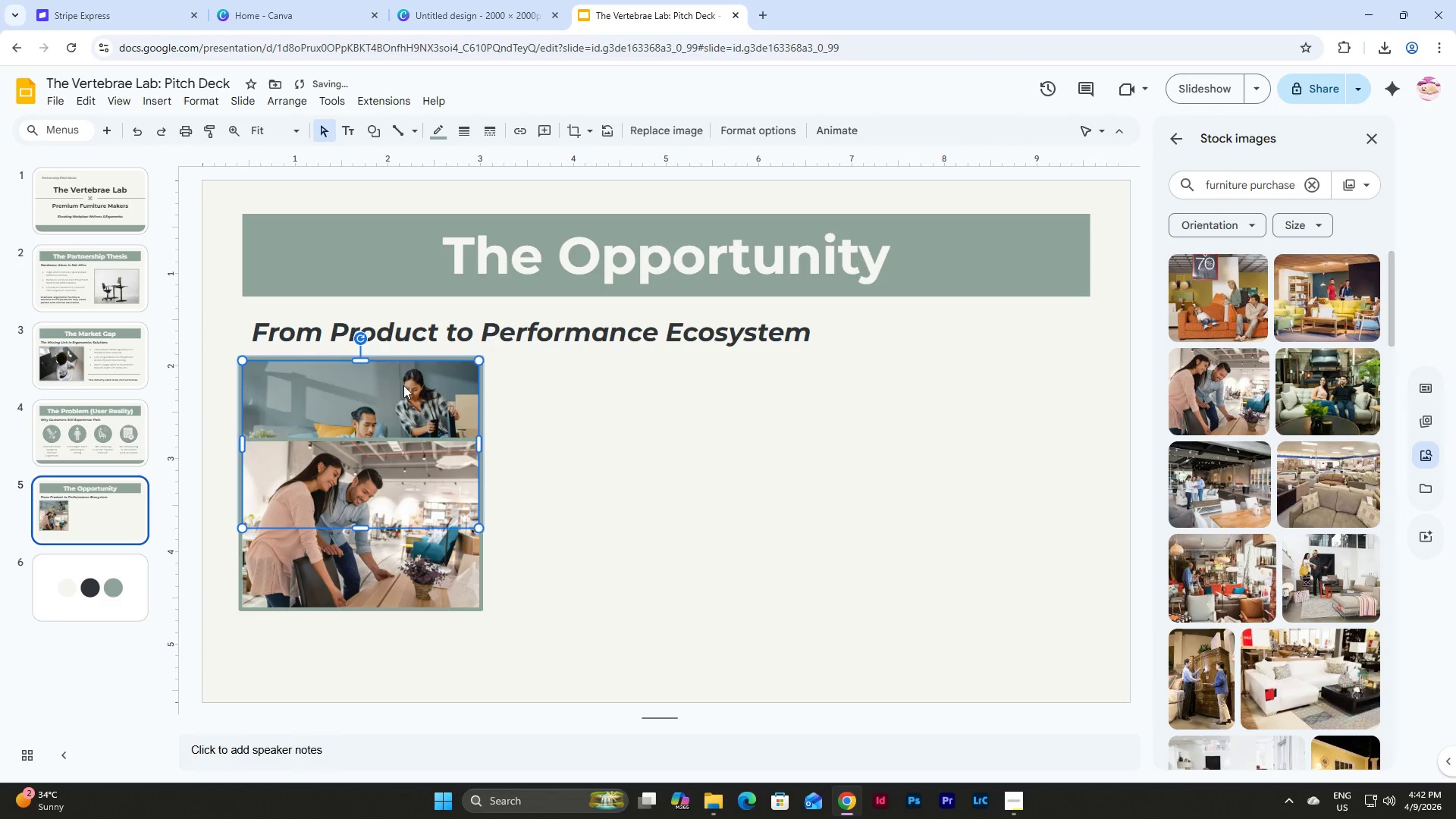 
left_click_drag(start_coordinate=[403, 385], to_coordinate=[674, 398])
 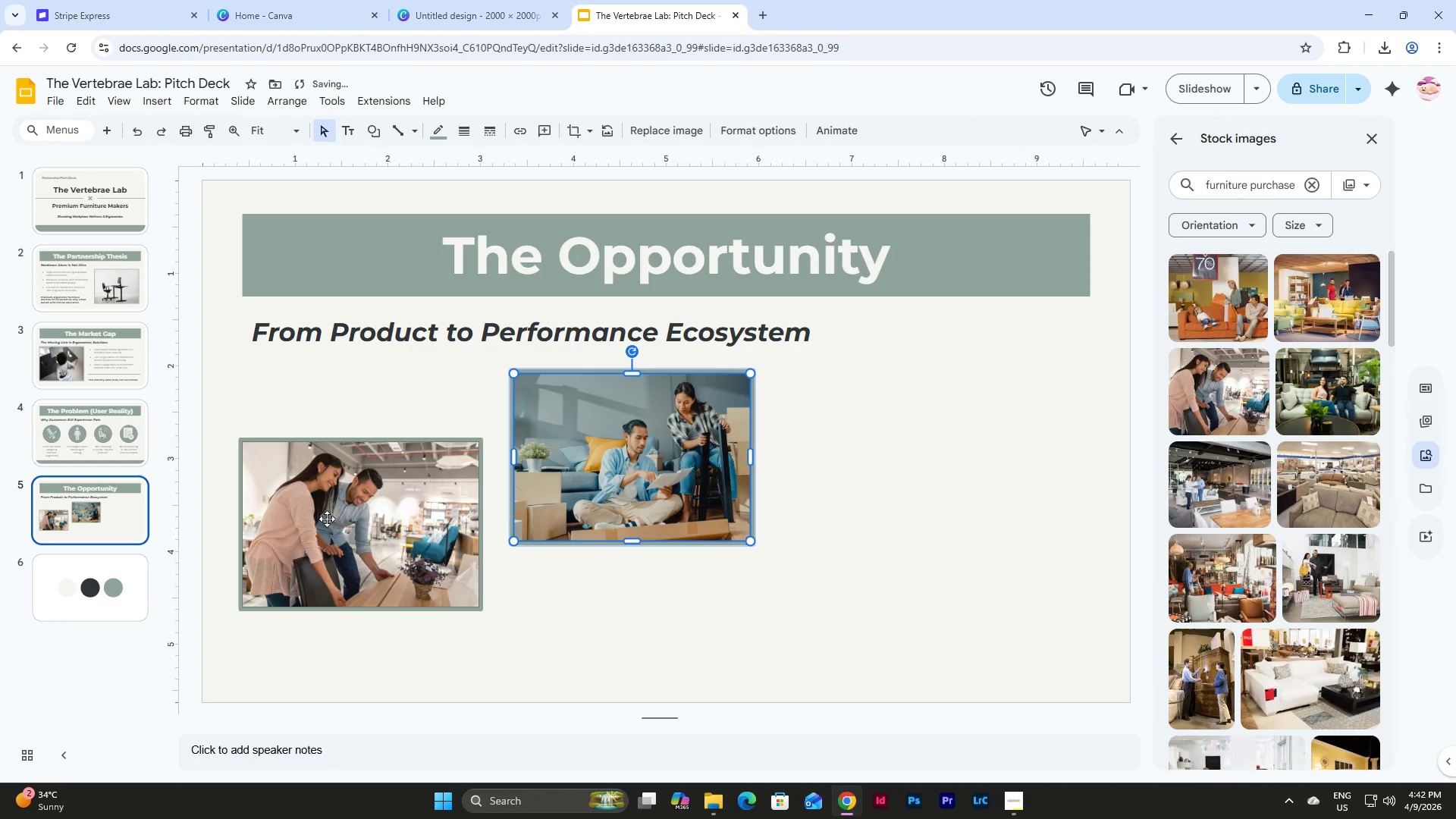 
left_click_drag(start_coordinate=[322, 529], to_coordinate=[332, 451])
 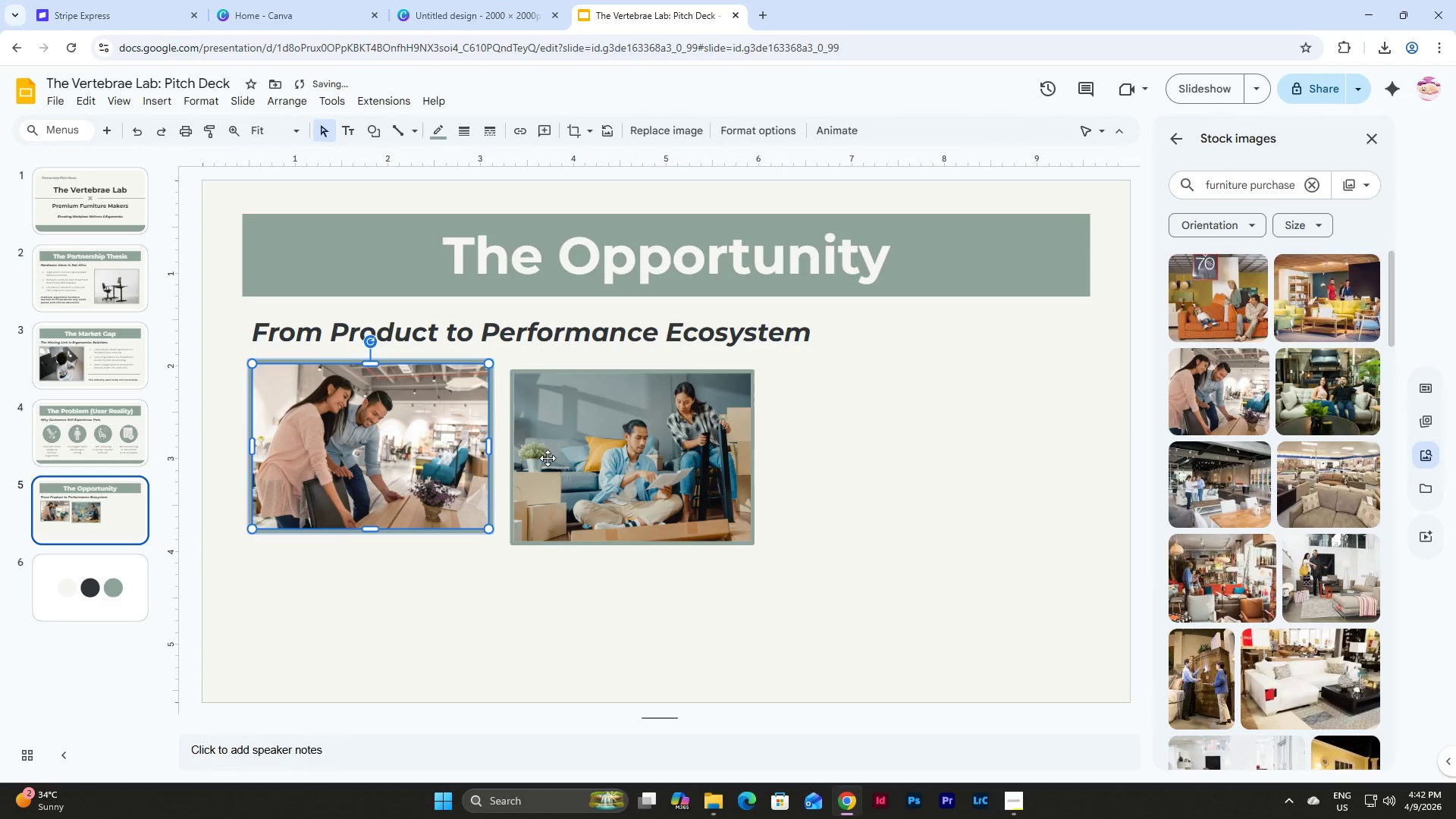 
left_click([548, 458])
 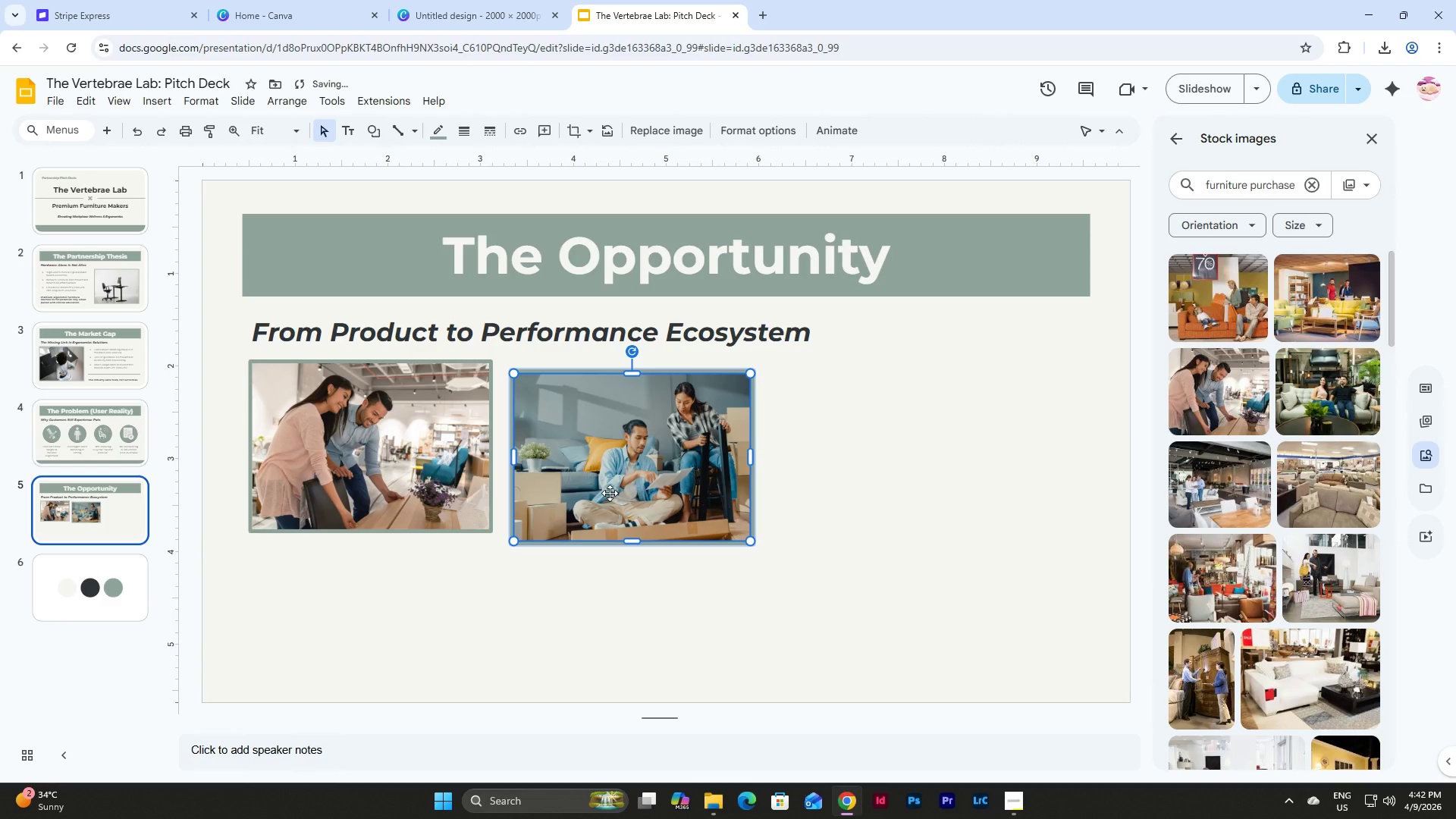 
left_click_drag(start_coordinate=[610, 493], to_coordinate=[662, 479])
 